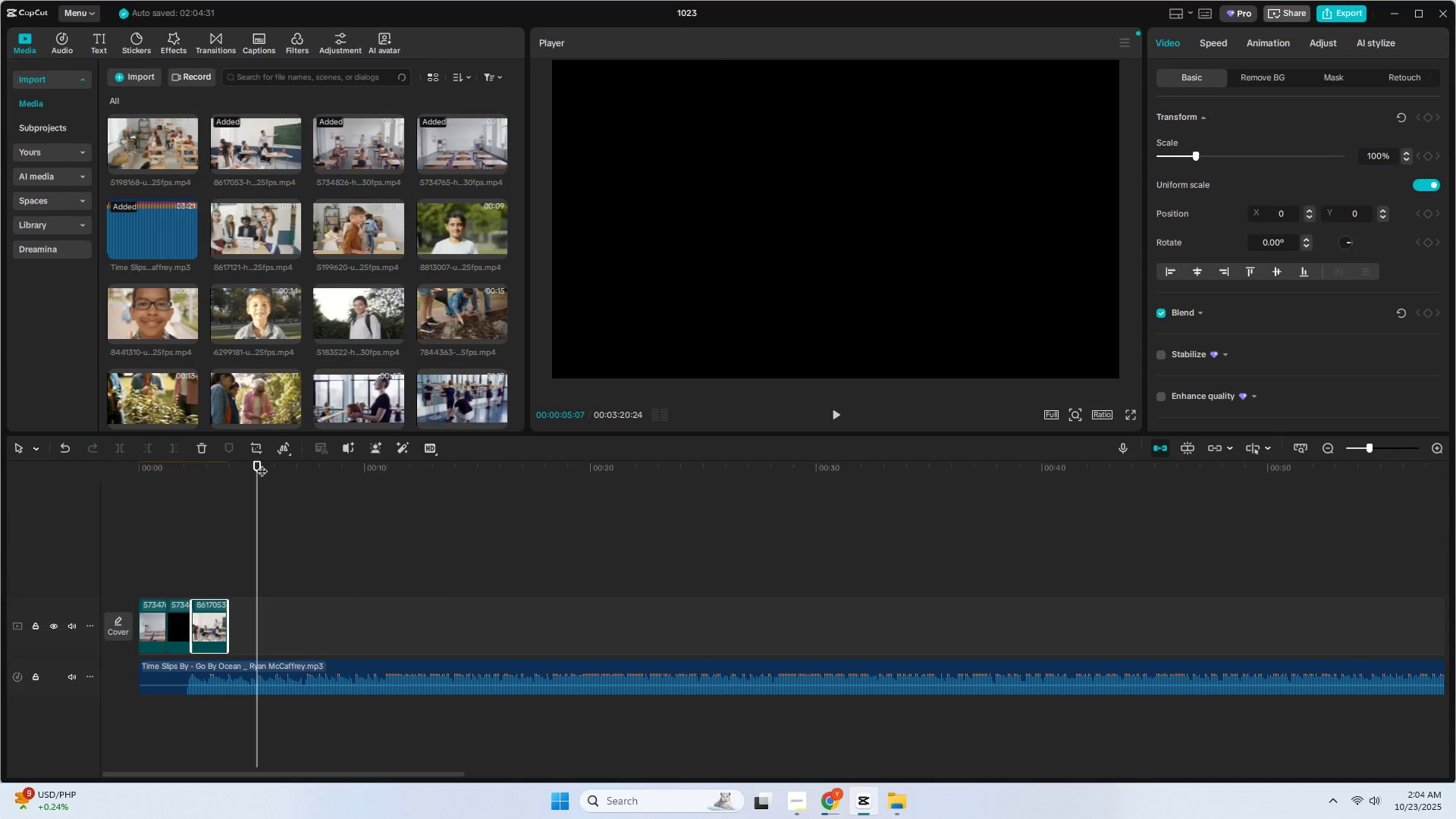 
key(ArrowLeft)
 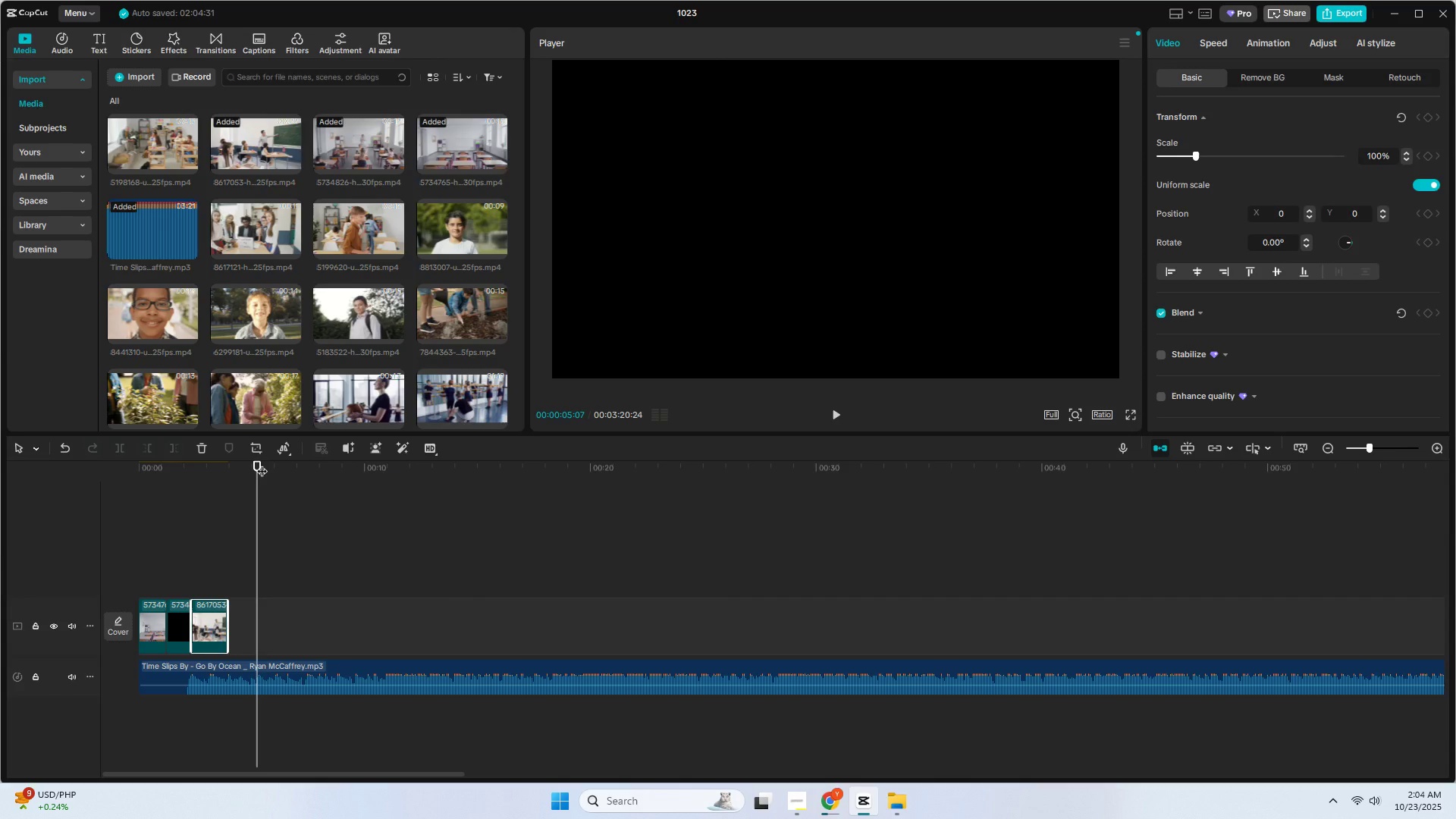 
key(ArrowLeft)
 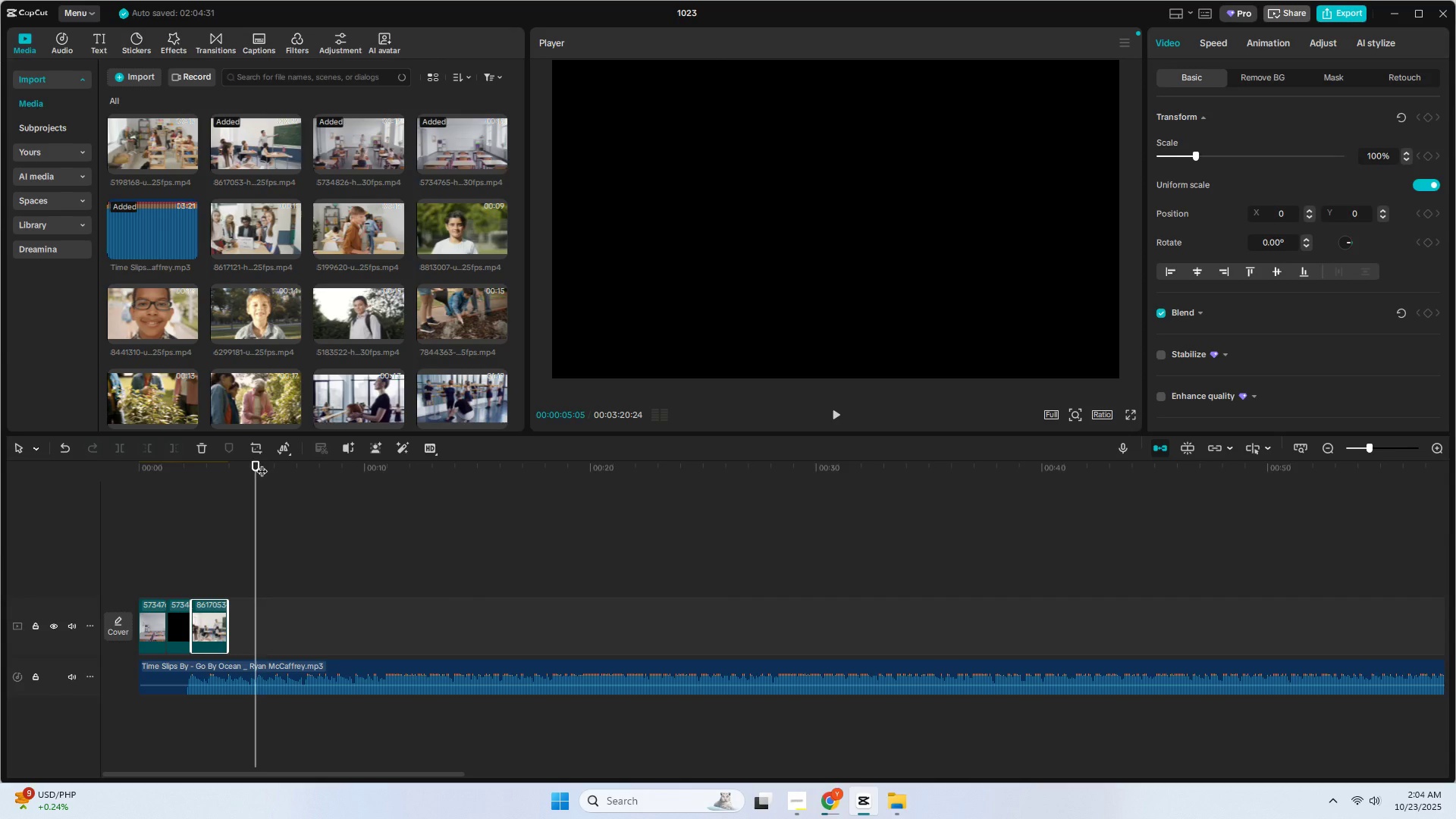 
key(ArrowLeft)
 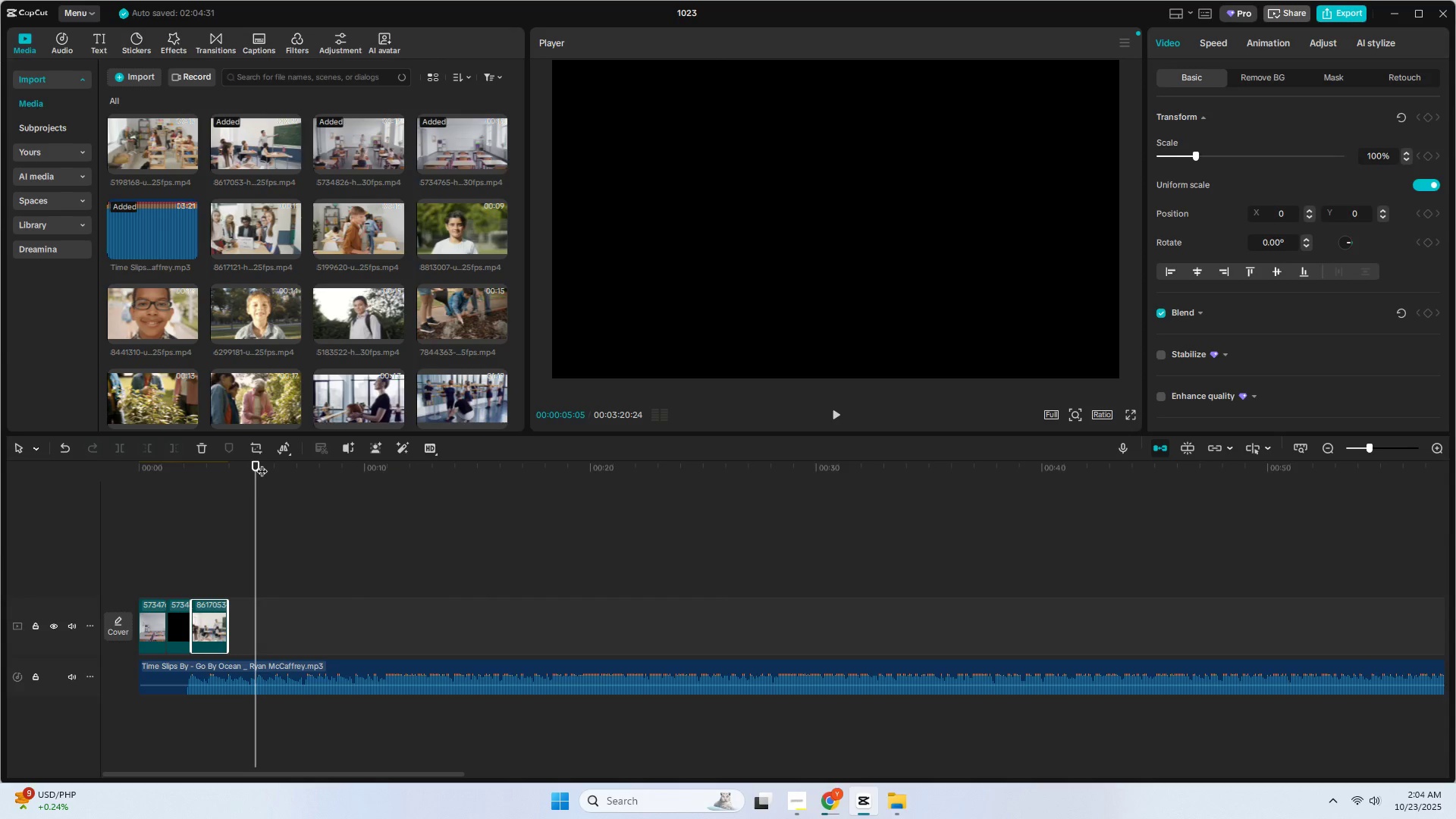 
key(ArrowLeft)
 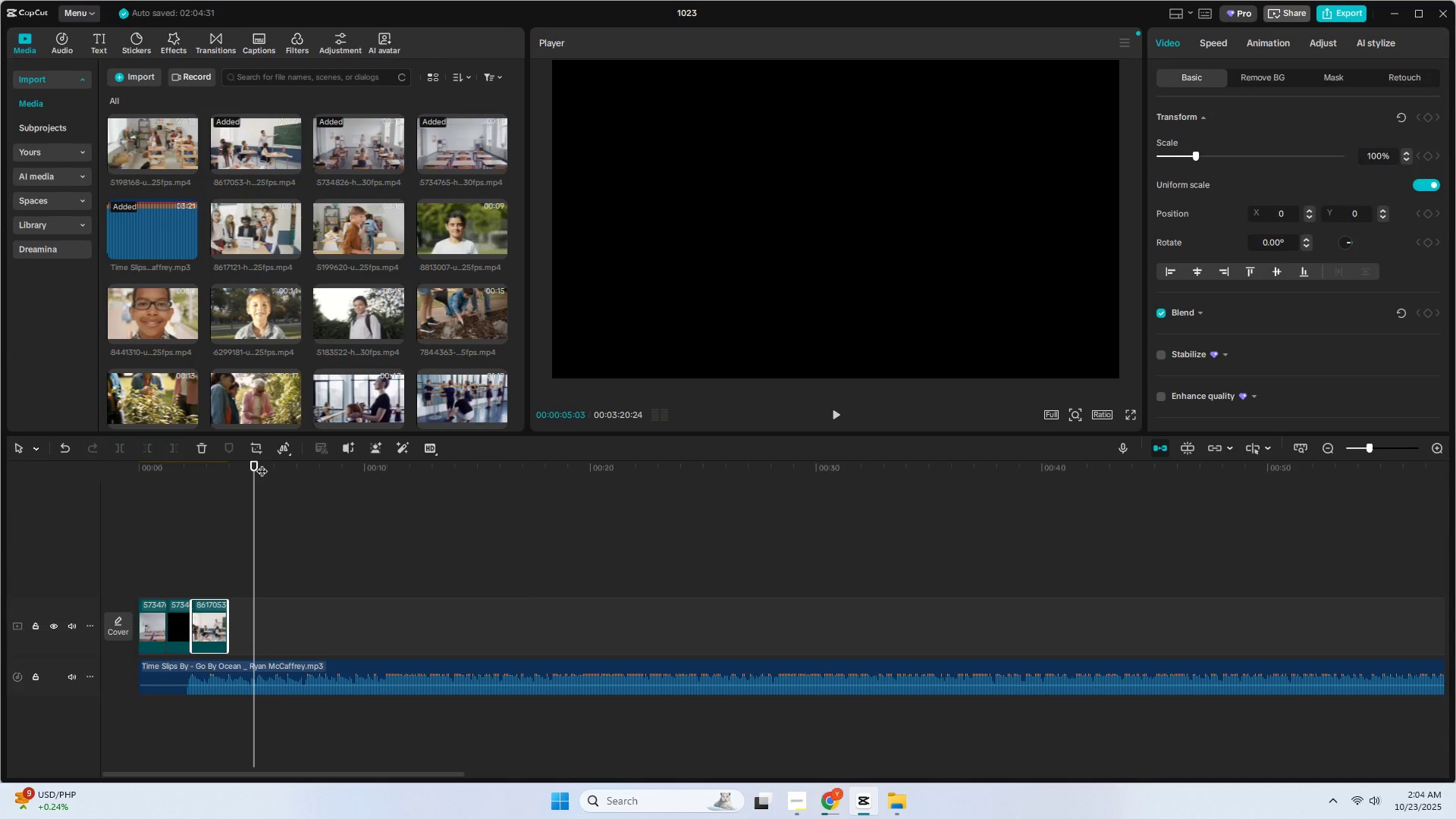 
key(ArrowLeft)
 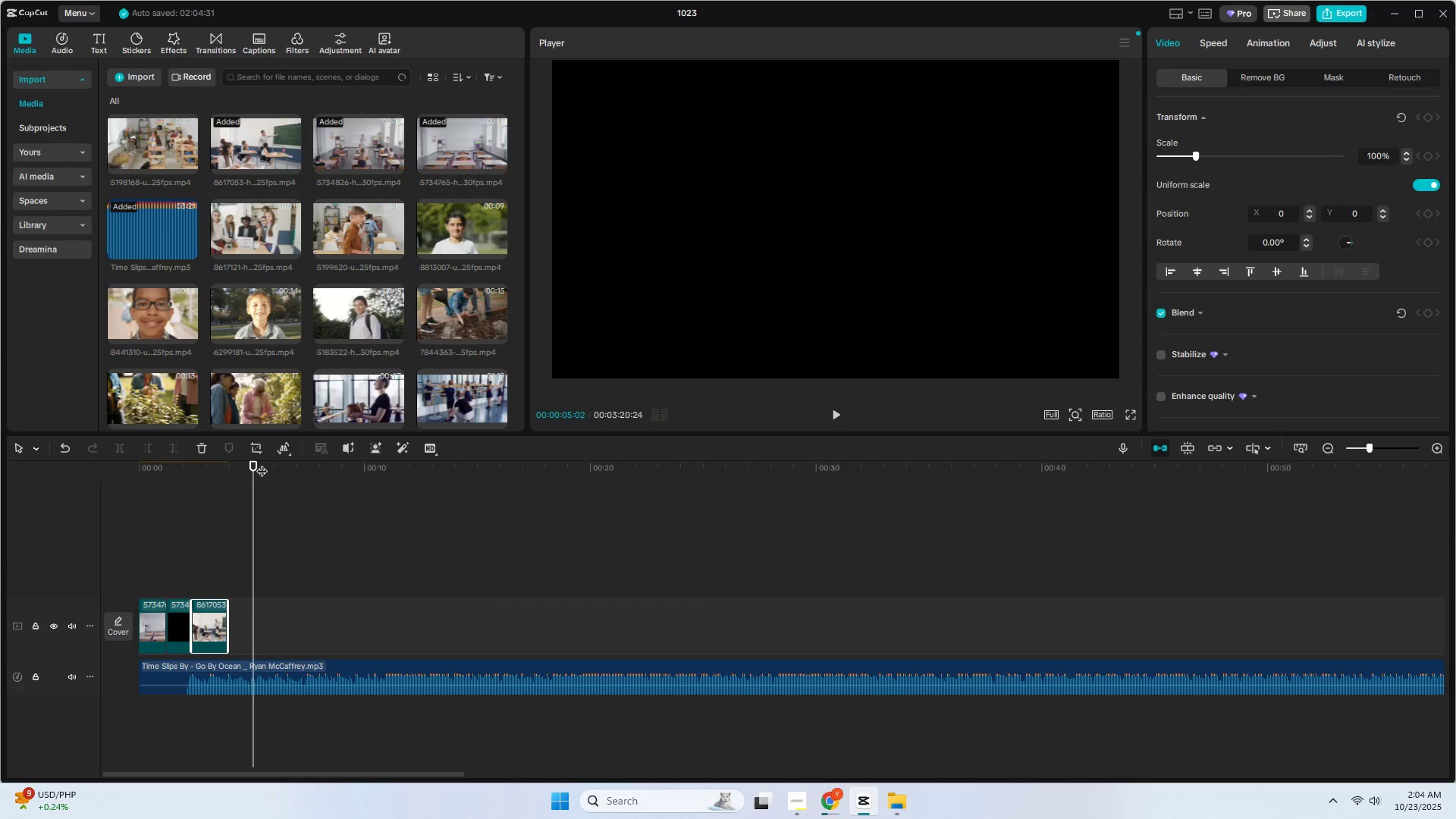 
key(ArrowLeft)
 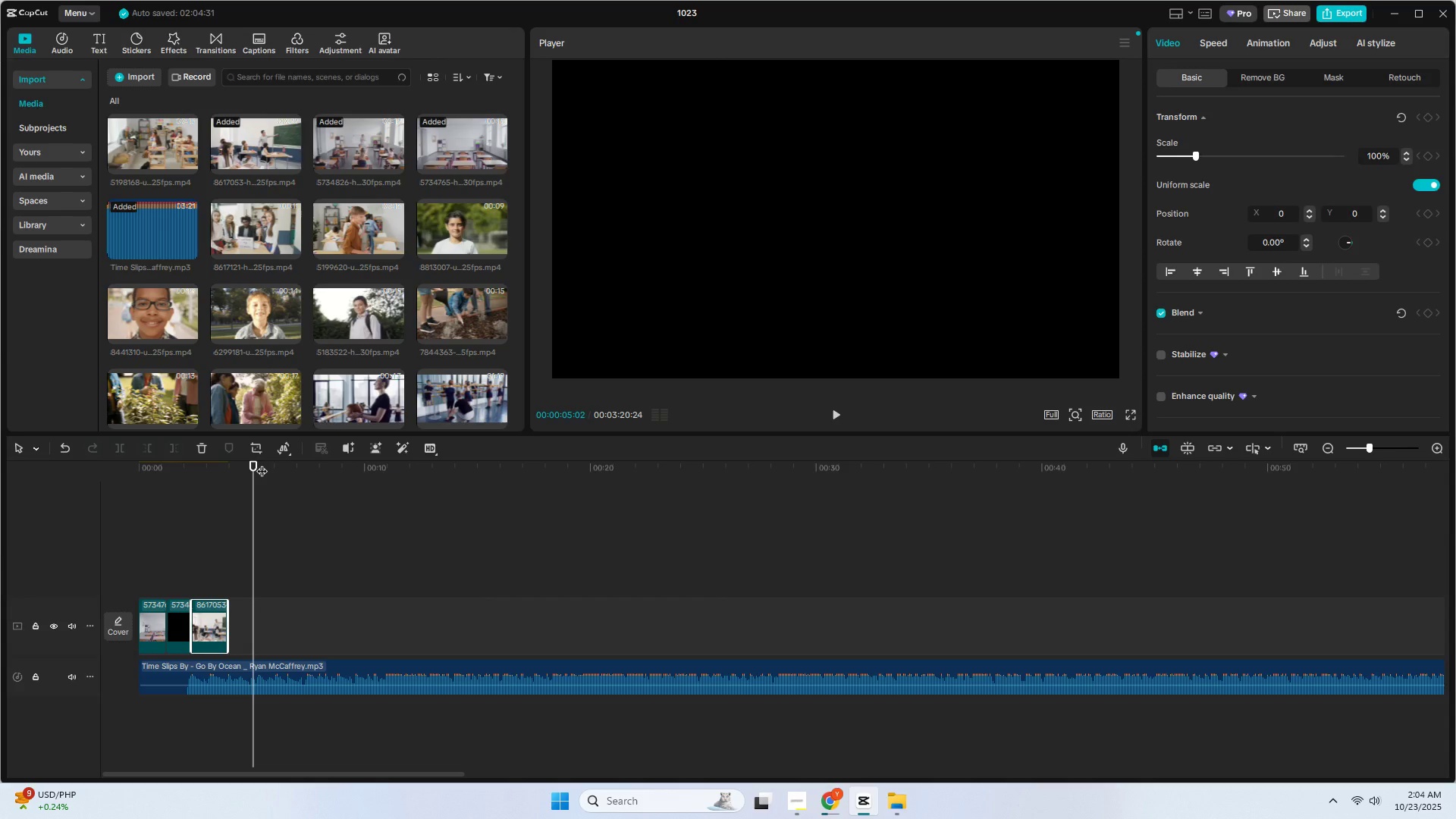 
key(ArrowLeft)
 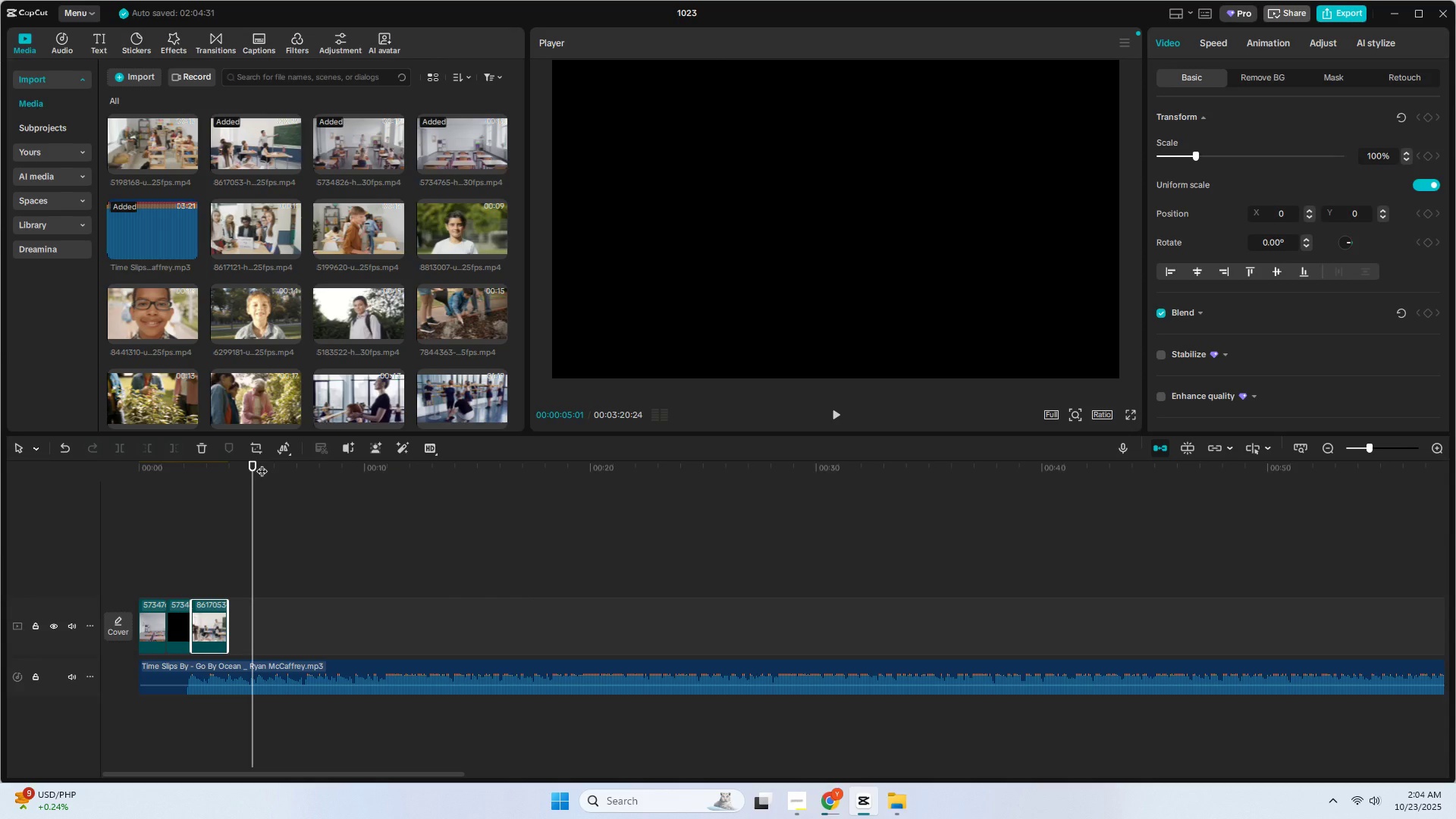 
key(ArrowLeft)
 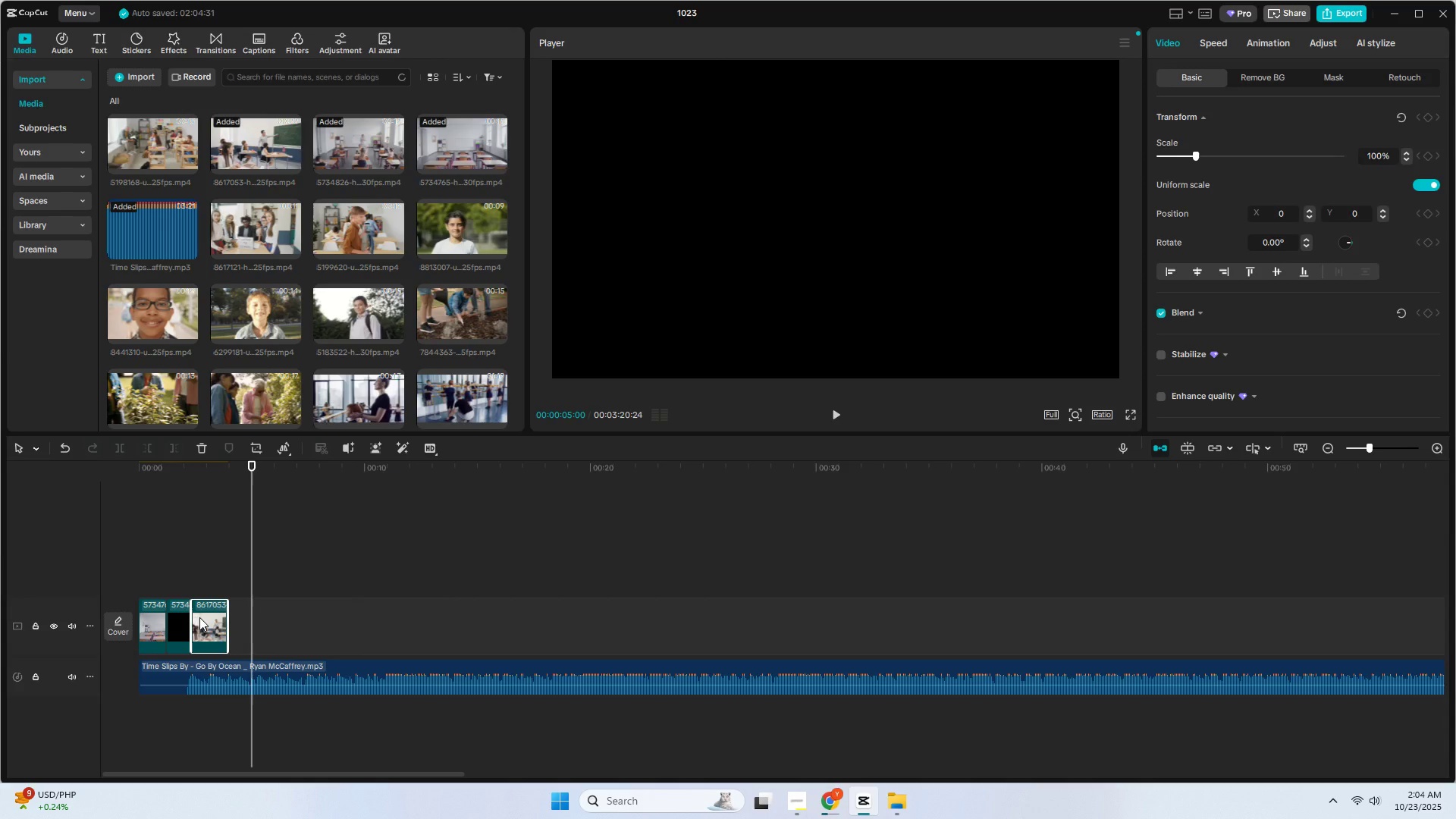 
double_click([174, 621])
 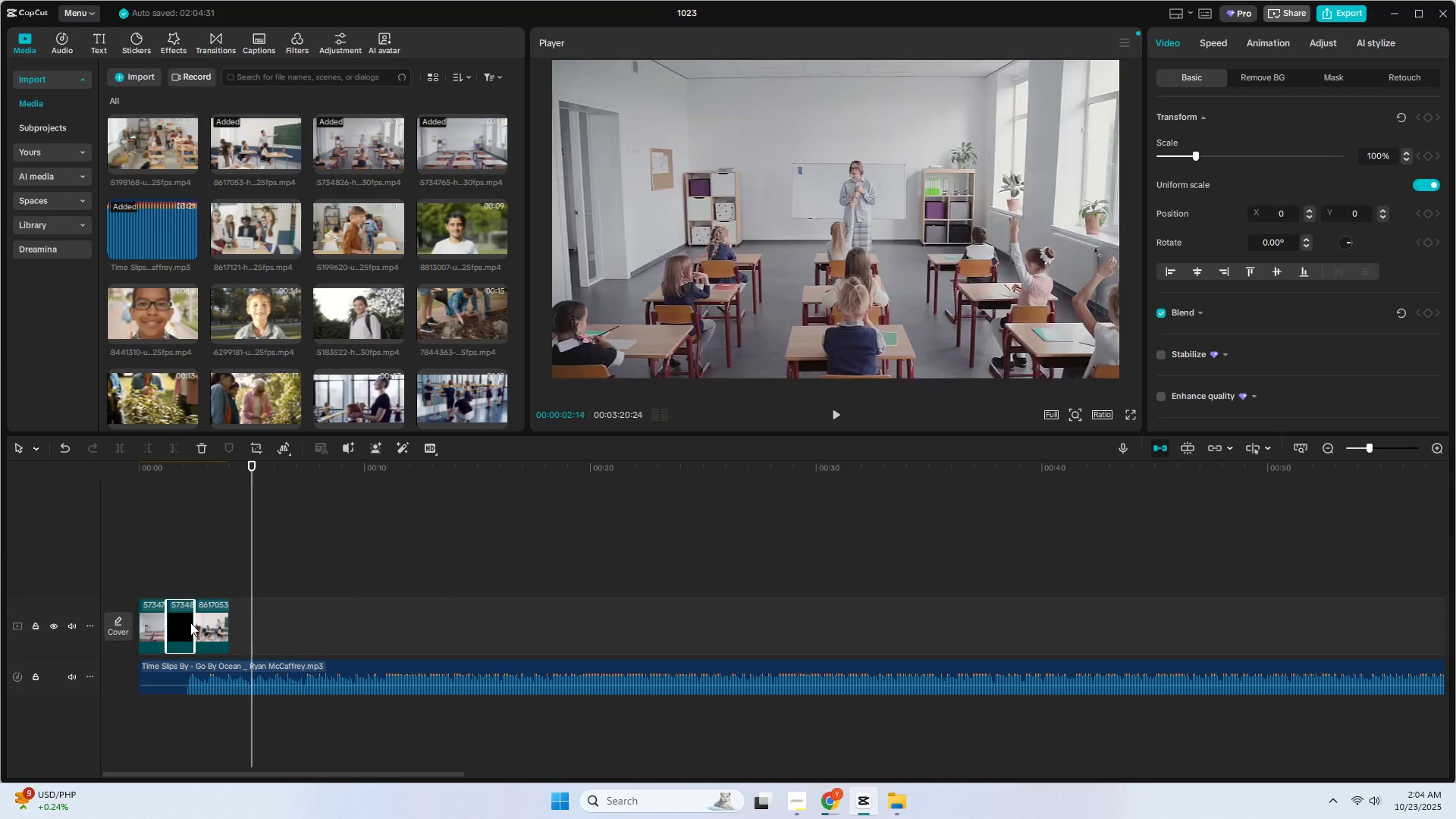 
double_click([190, 623])
 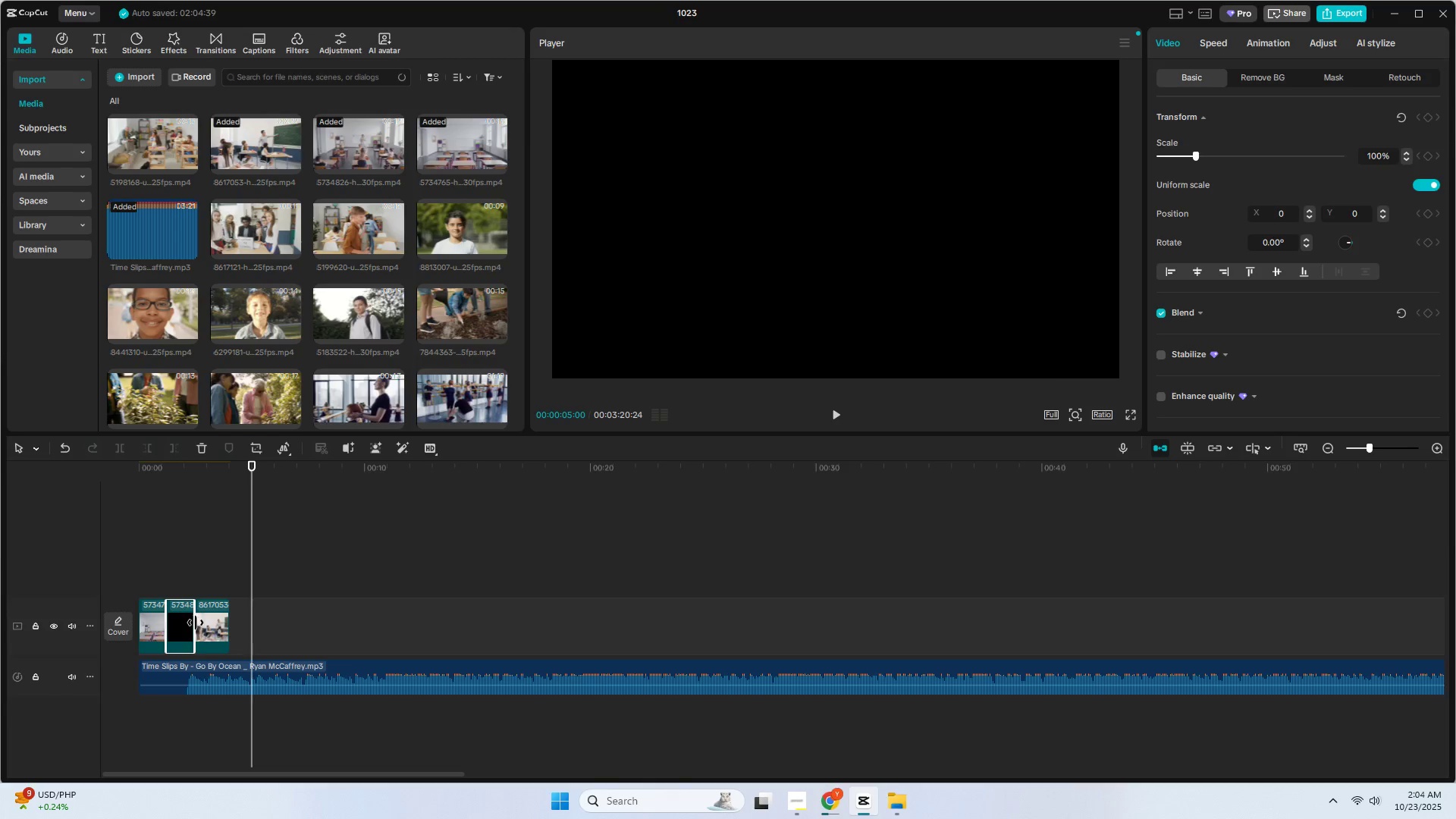 
left_click_drag(start_coordinate=[196, 623], to_coordinate=[201, 624])
 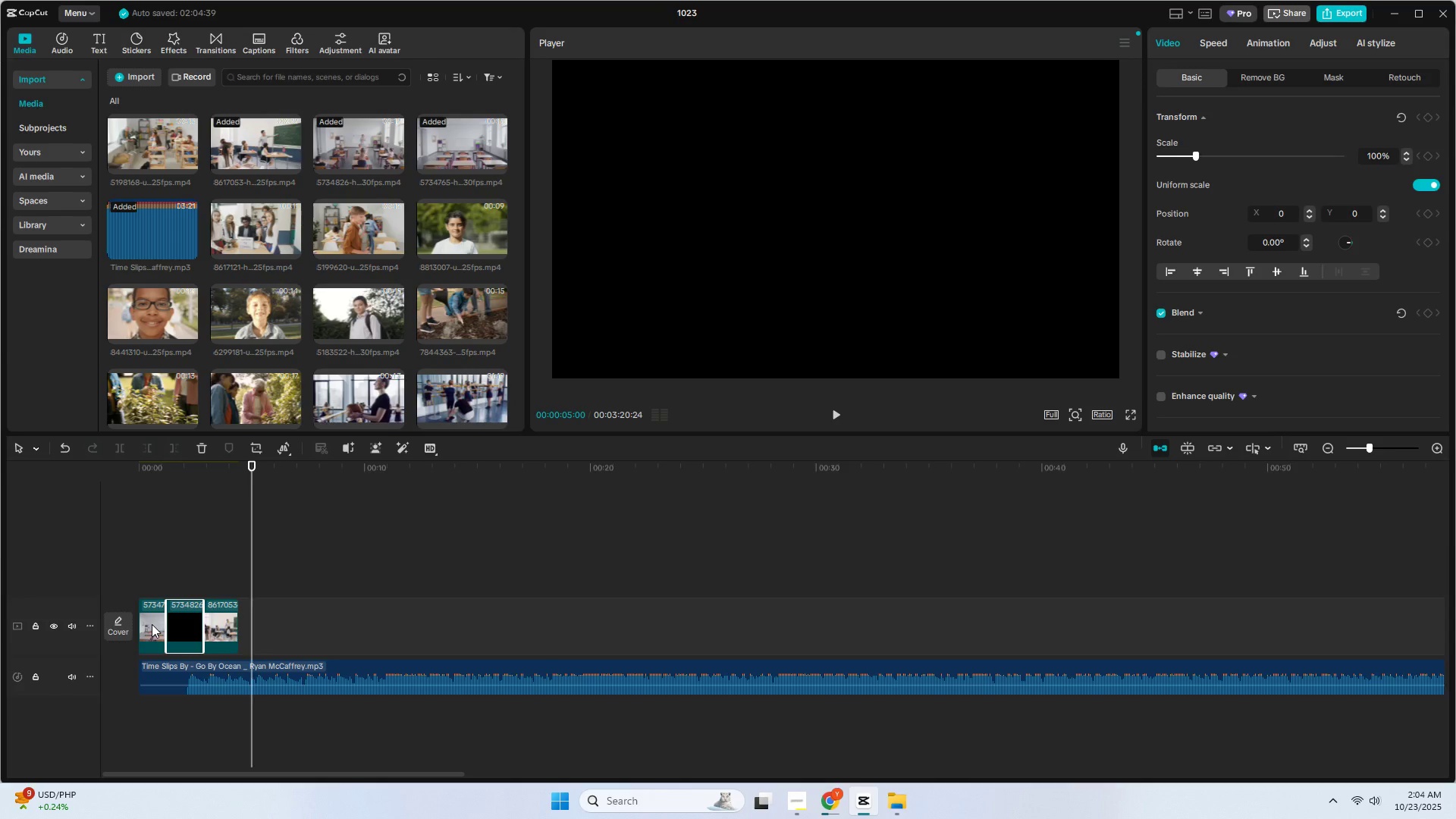 
left_click([152, 624])
 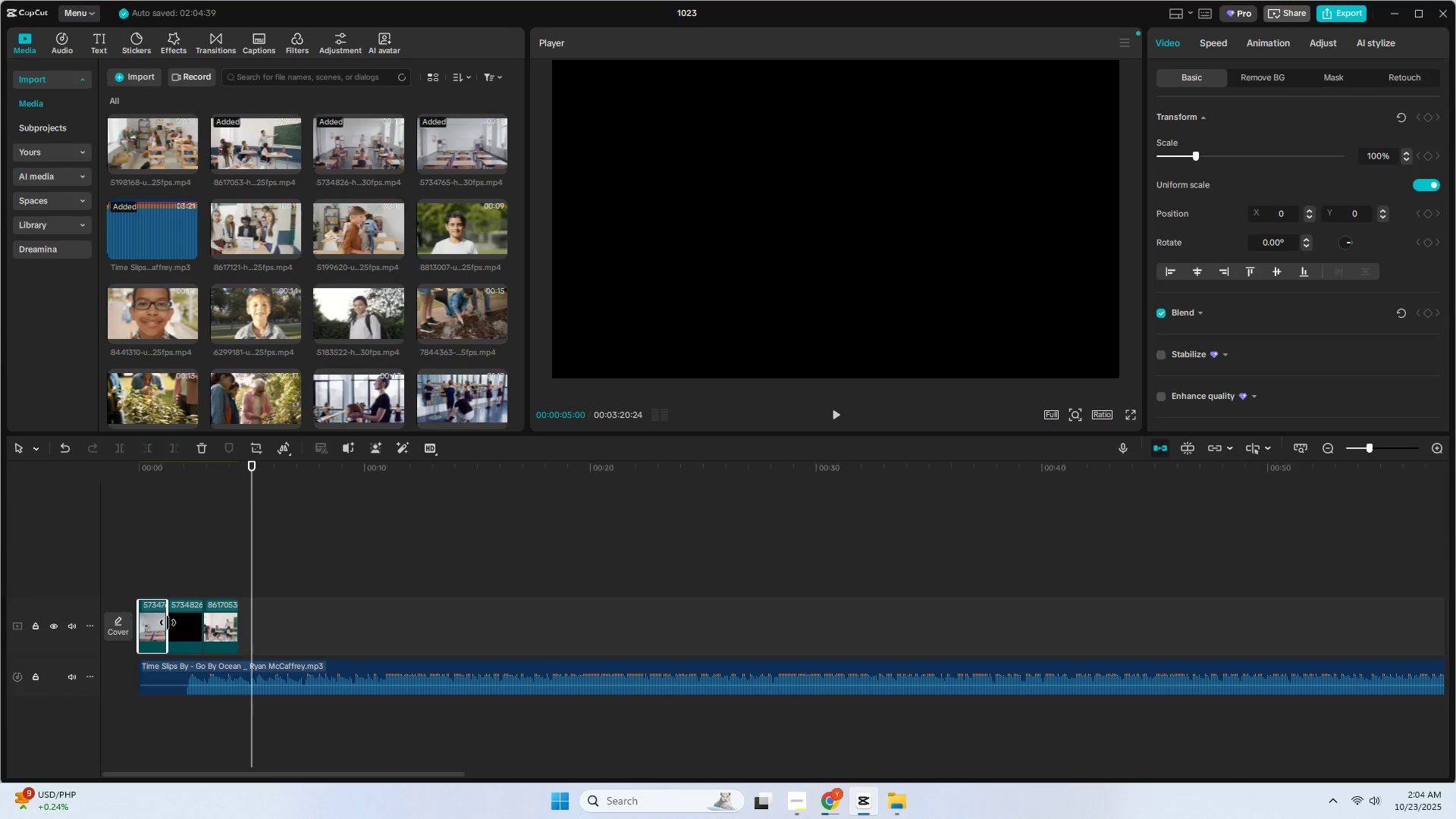 
left_click_drag(start_coordinate=[168, 623], to_coordinate=[176, 623])
 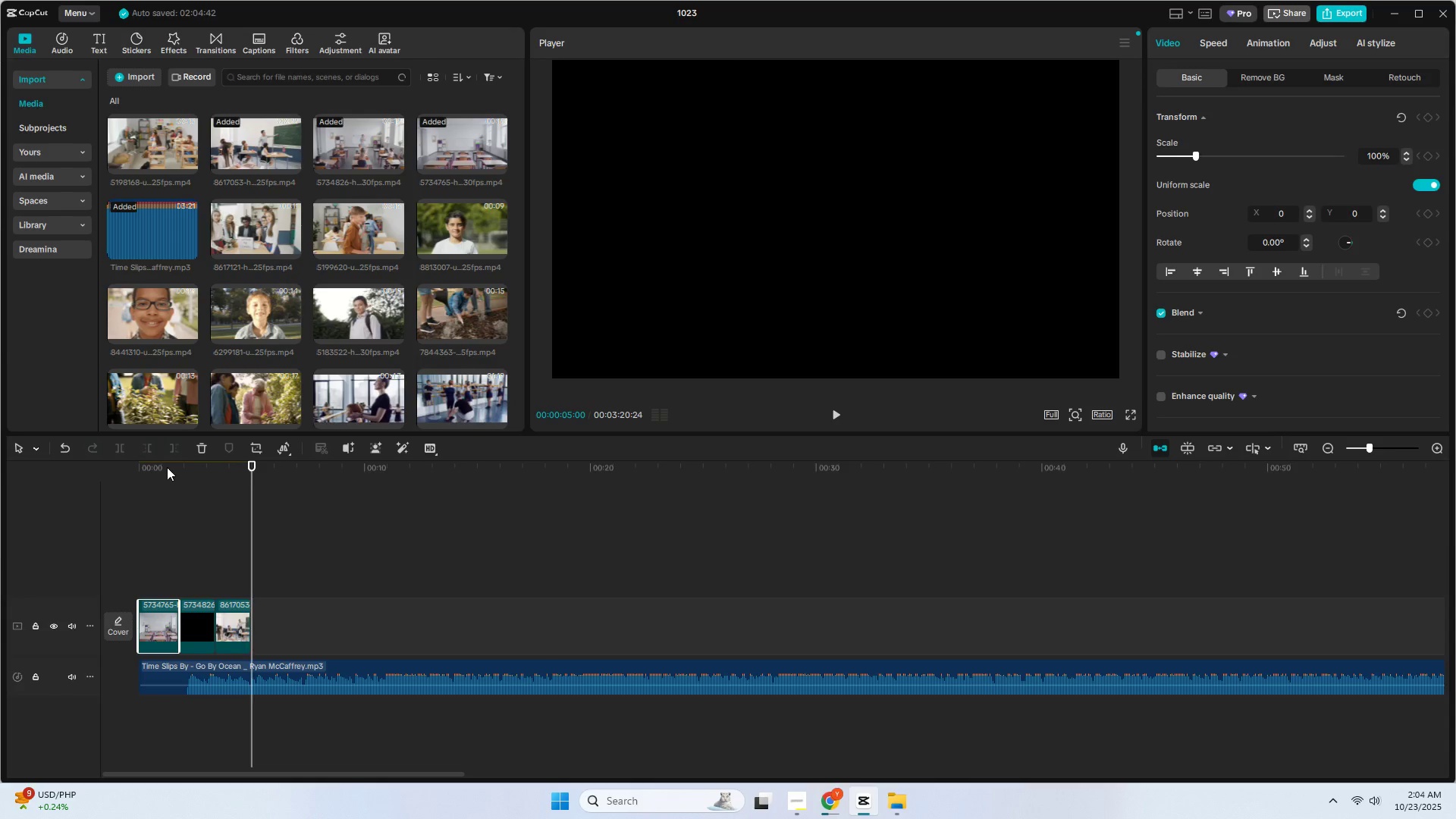 
left_click_drag(start_coordinate=[167, 467], to_coordinate=[126, 467])
 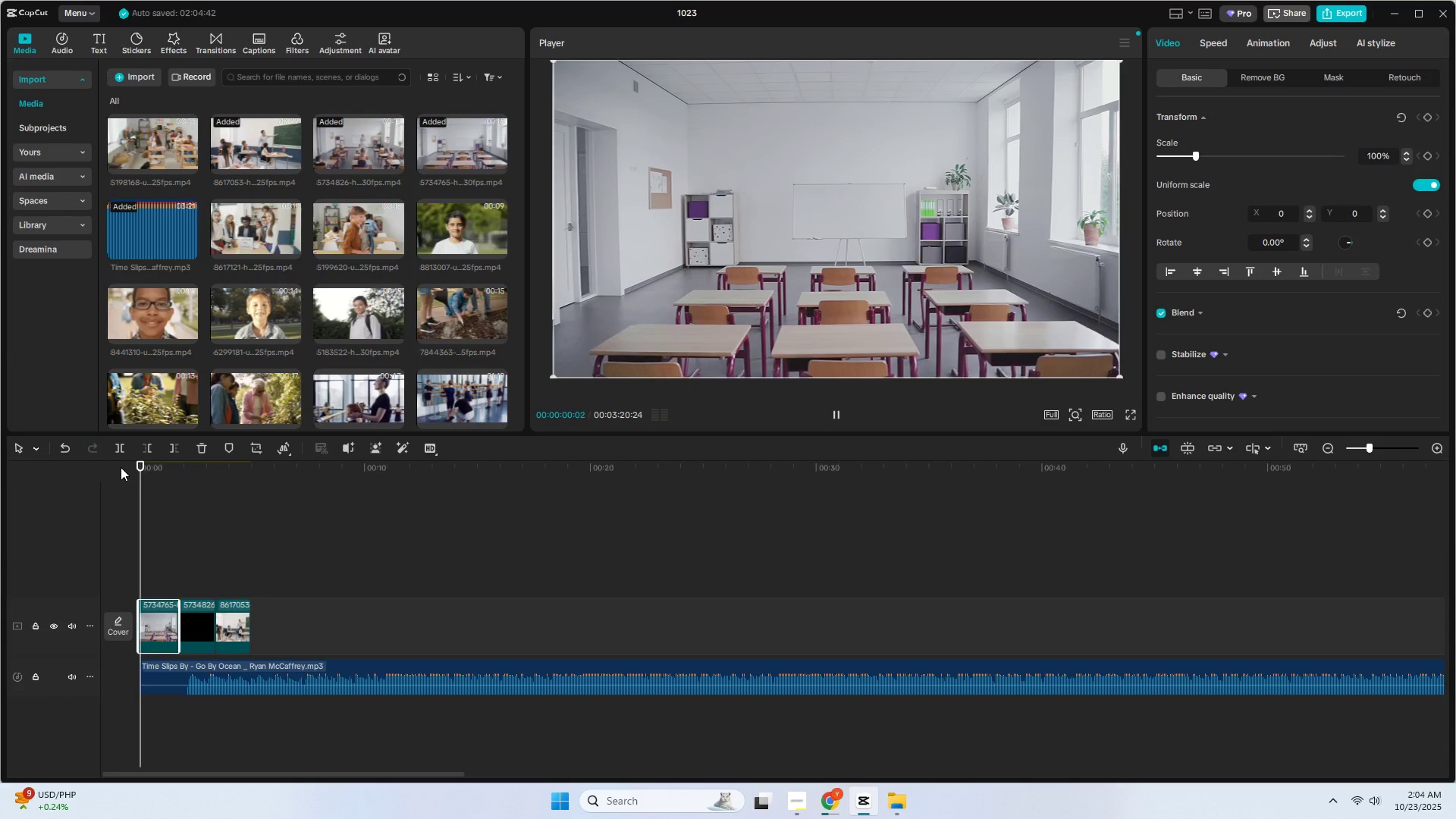 
key(Space)
 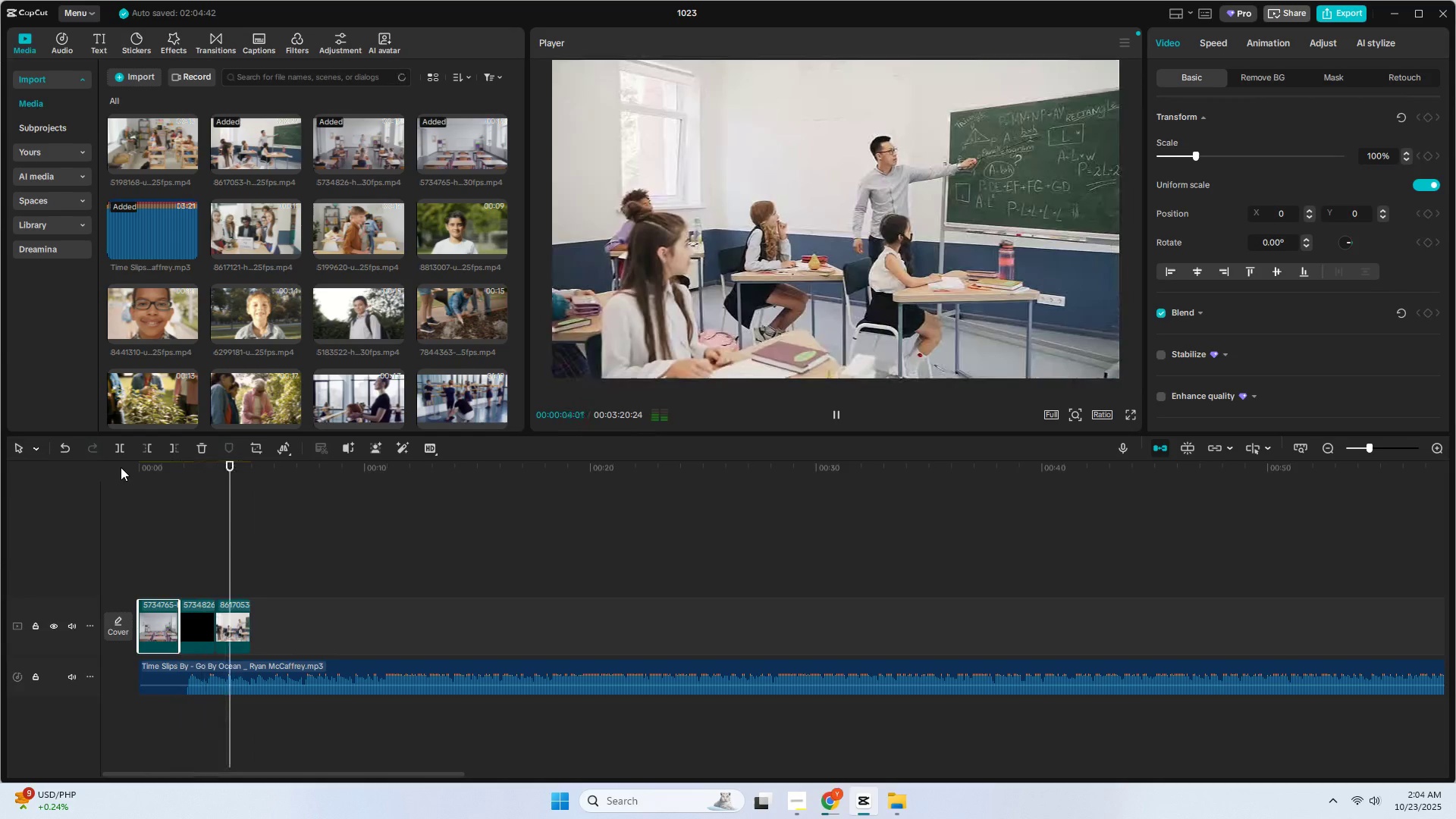 
wait(5.42)
 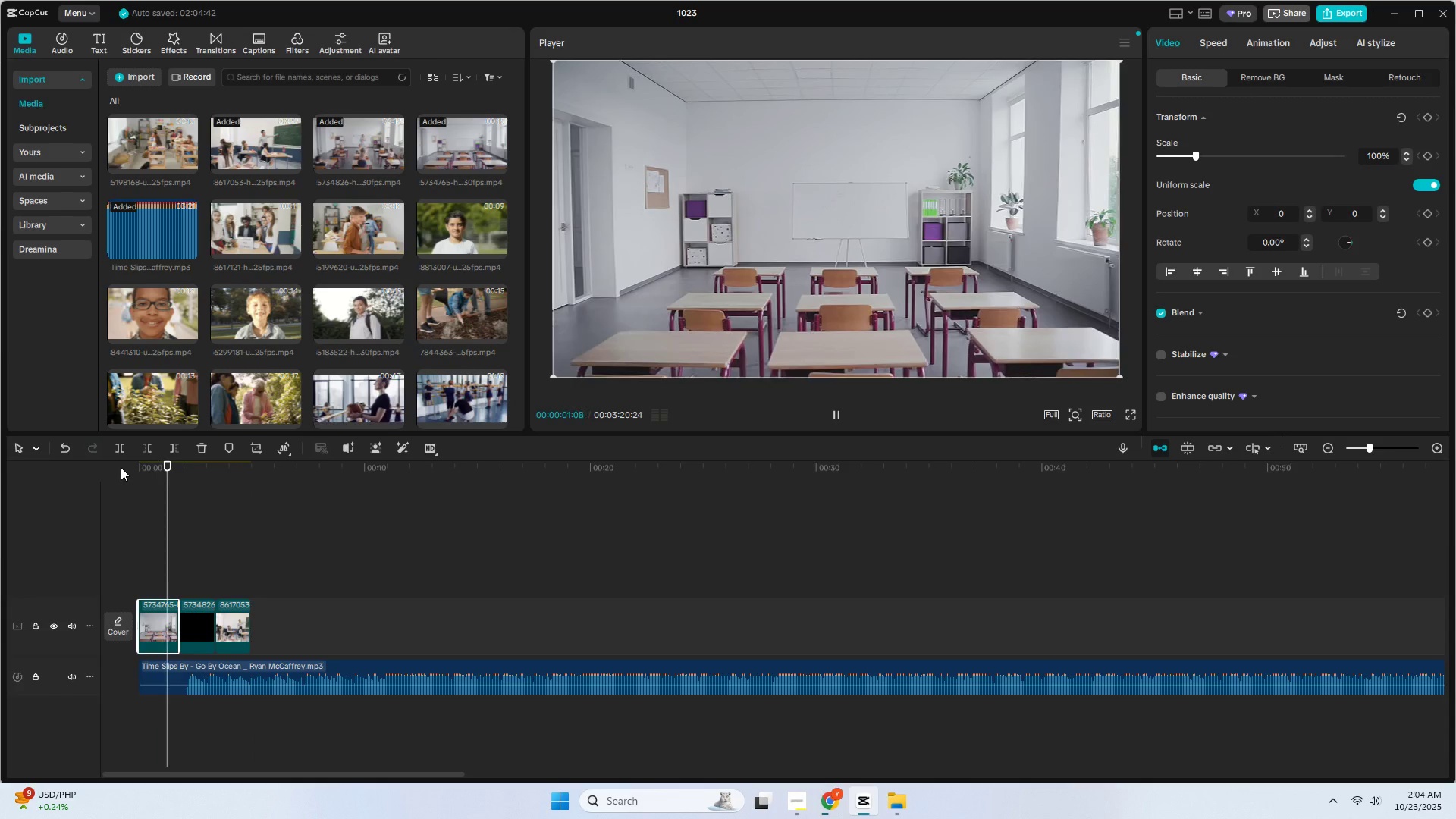 
key(Space)
 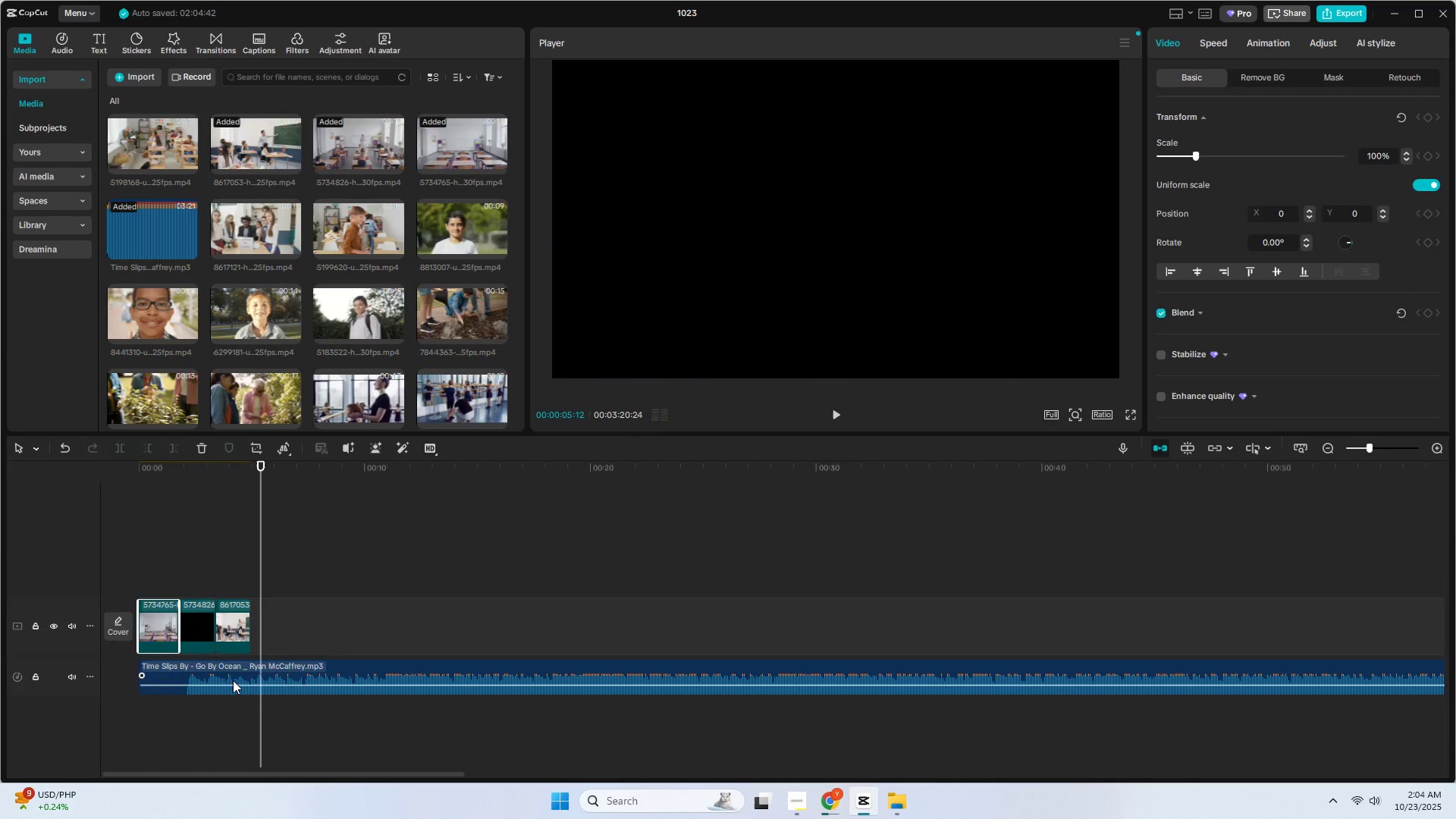 
left_click([233, 680])
 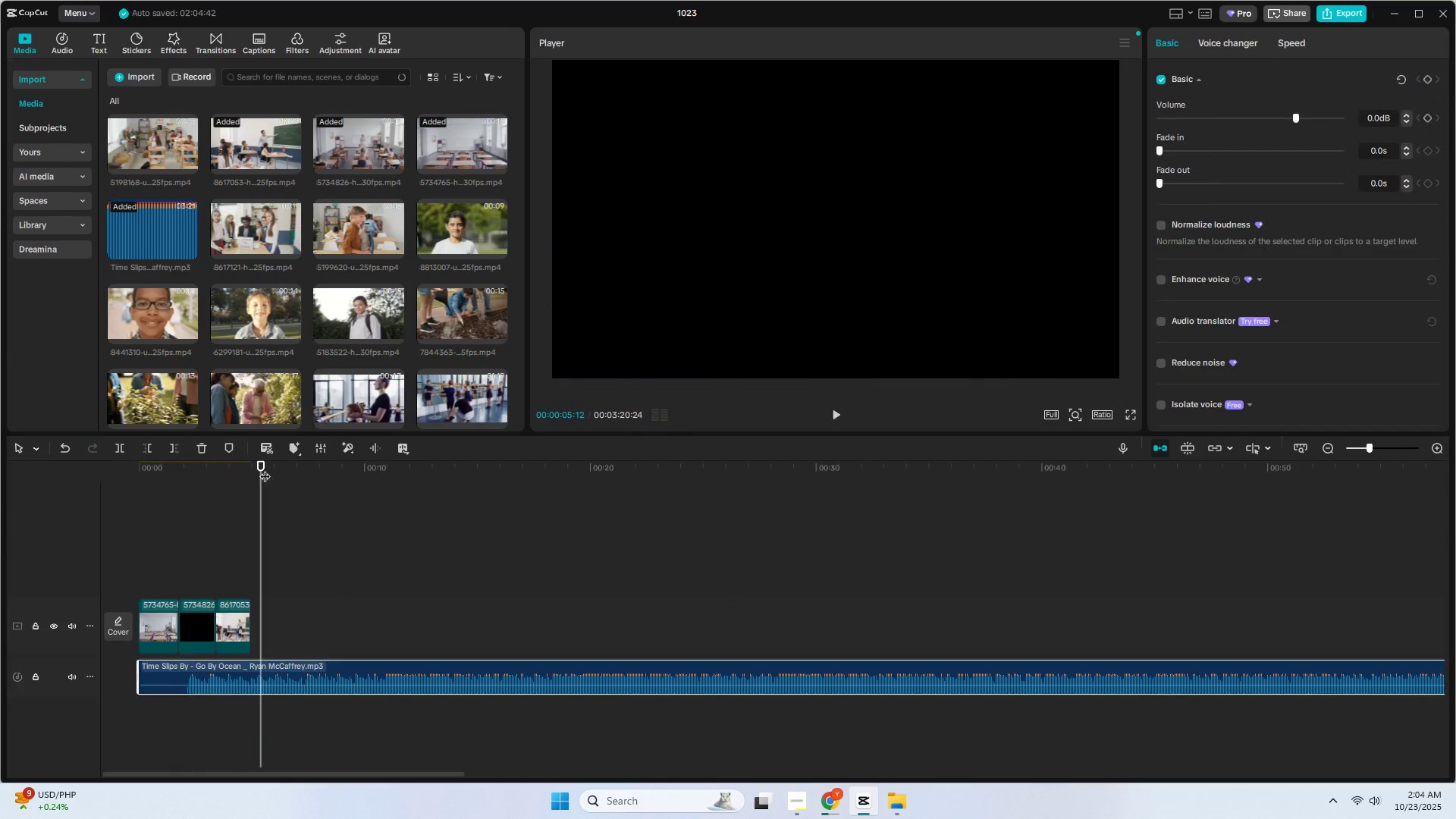 
left_click_drag(start_coordinate=[259, 466], to_coordinate=[179, 483])
 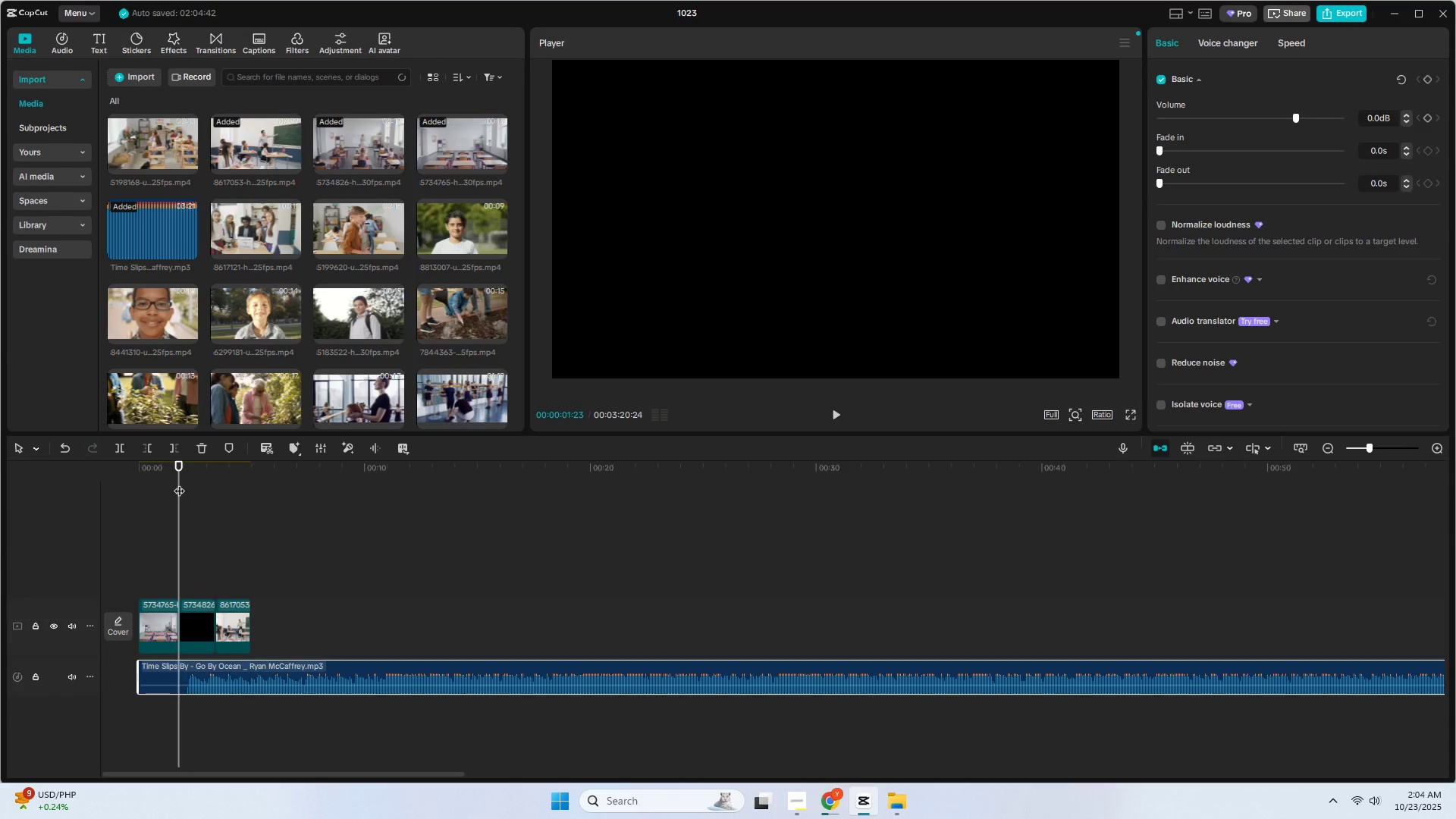 
key(Control+ControlLeft)
 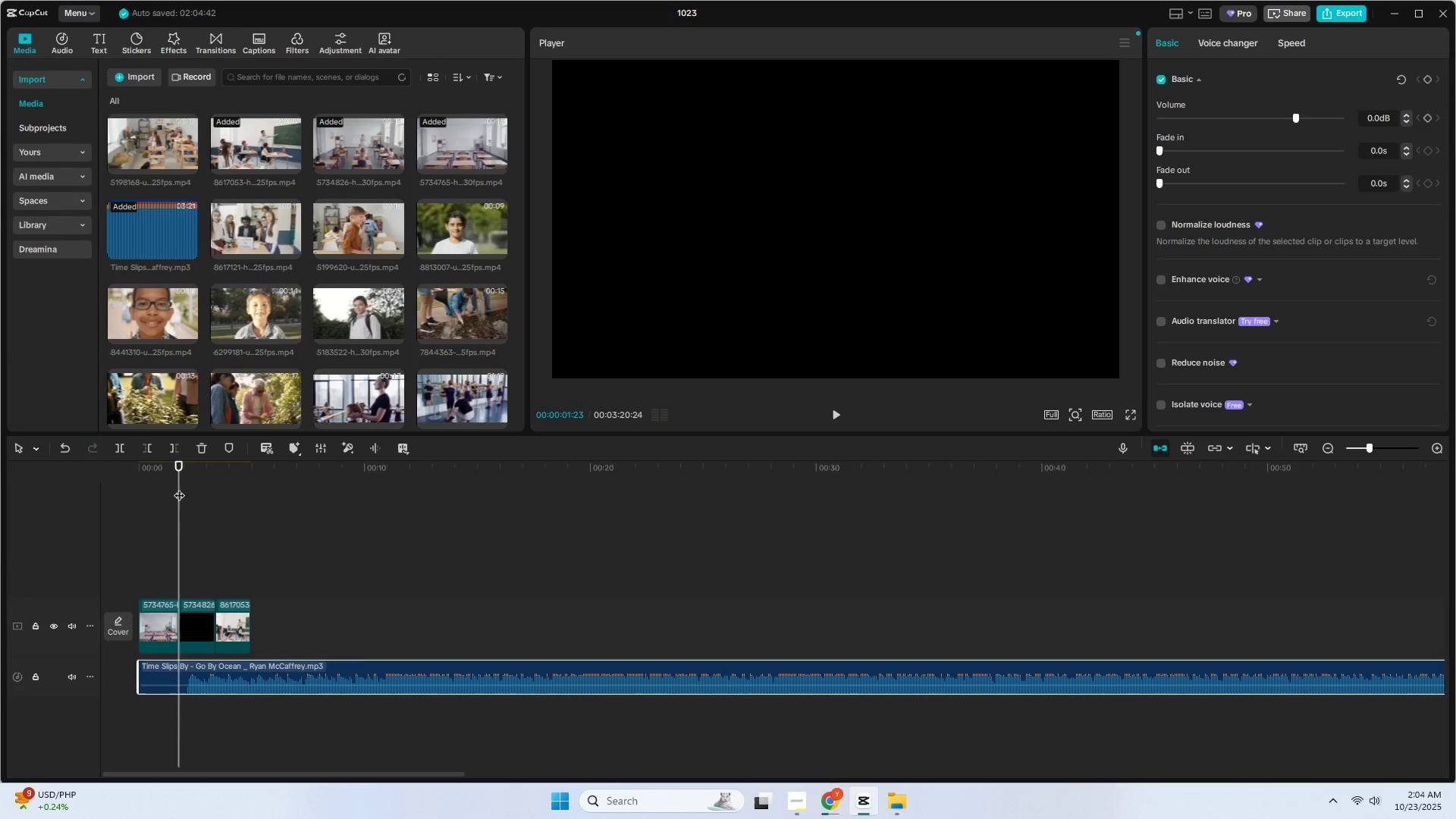 
key(Control+B)
 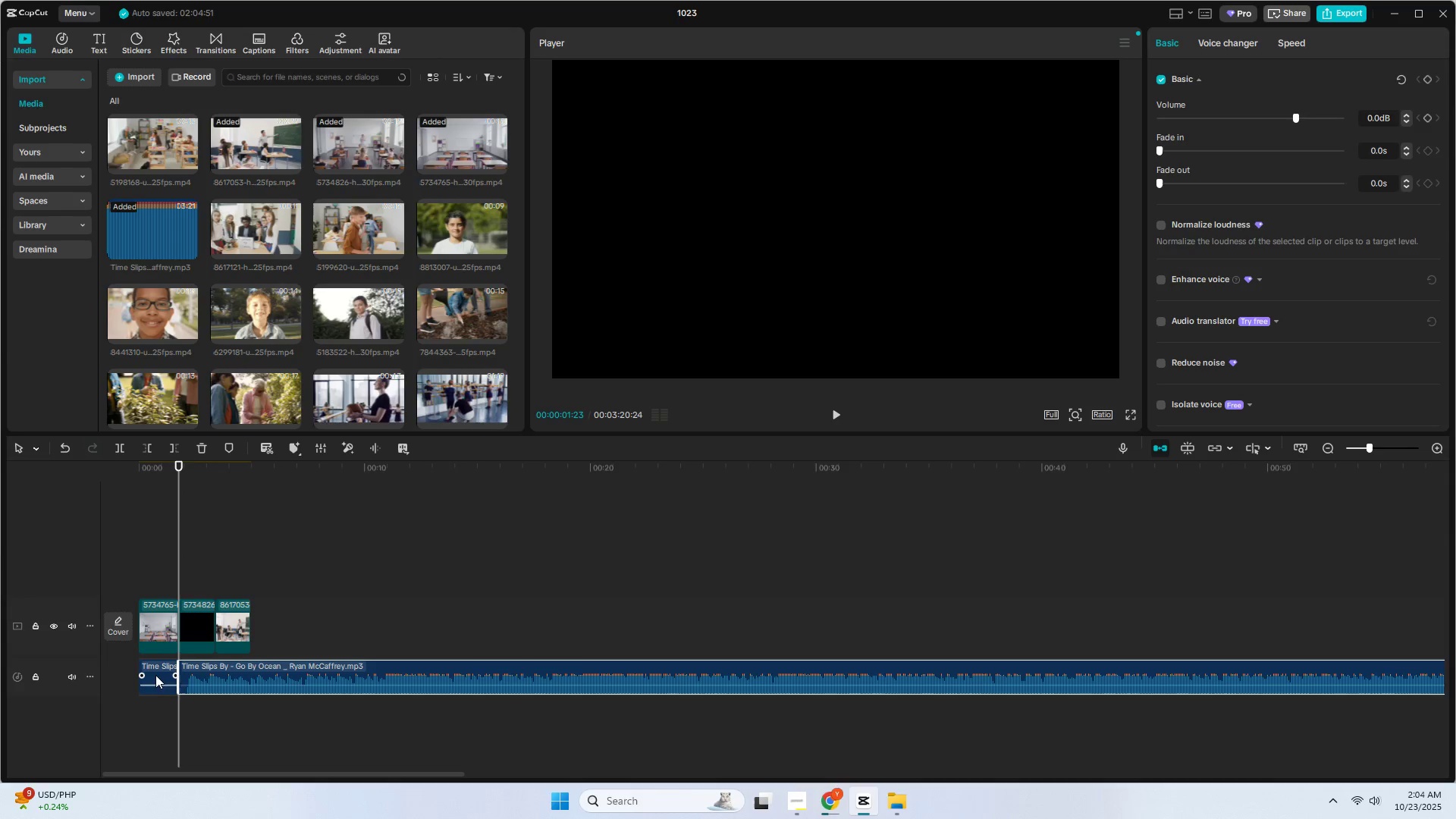 
left_click([158, 670])
 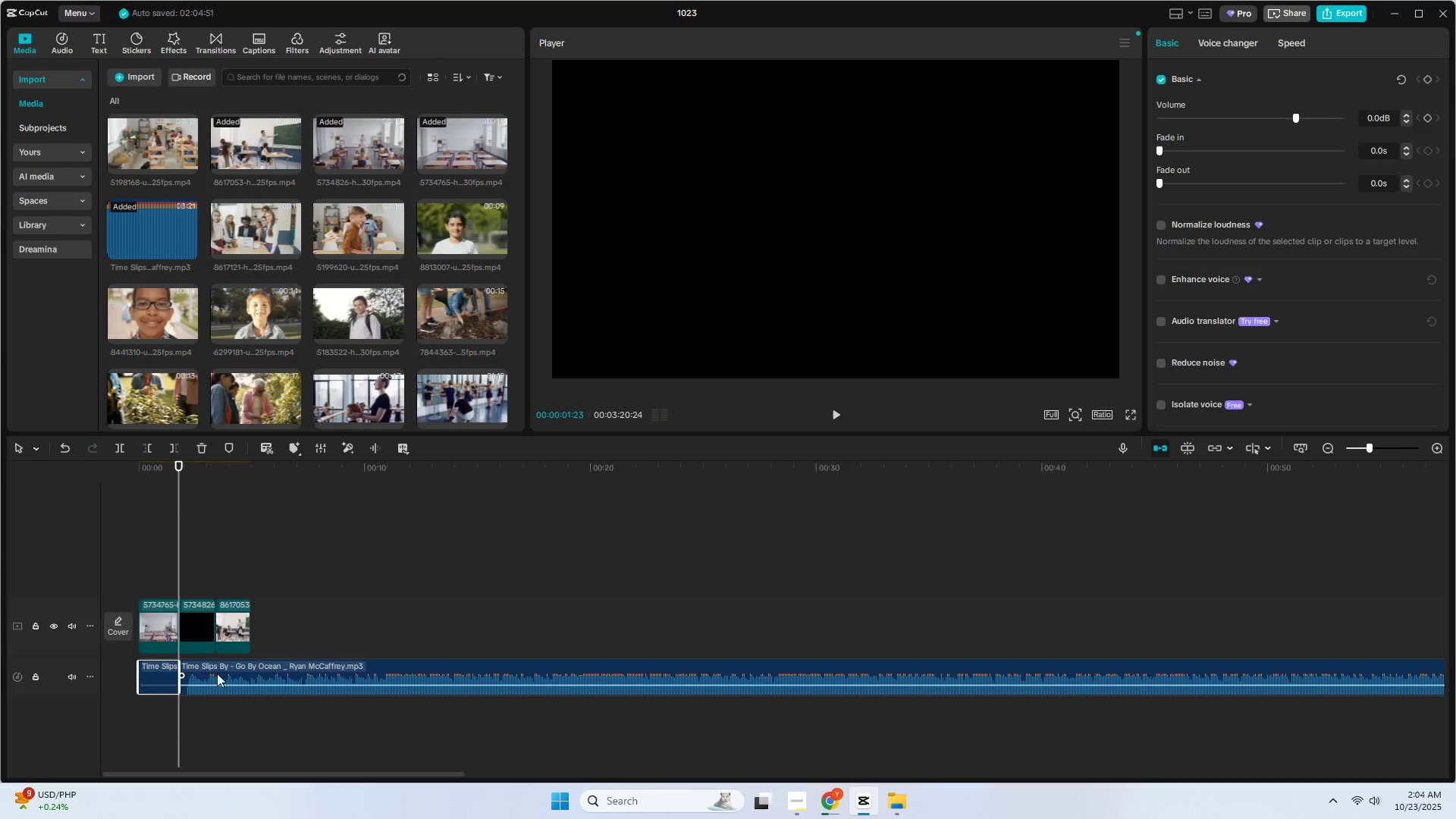 
key(Delete)
 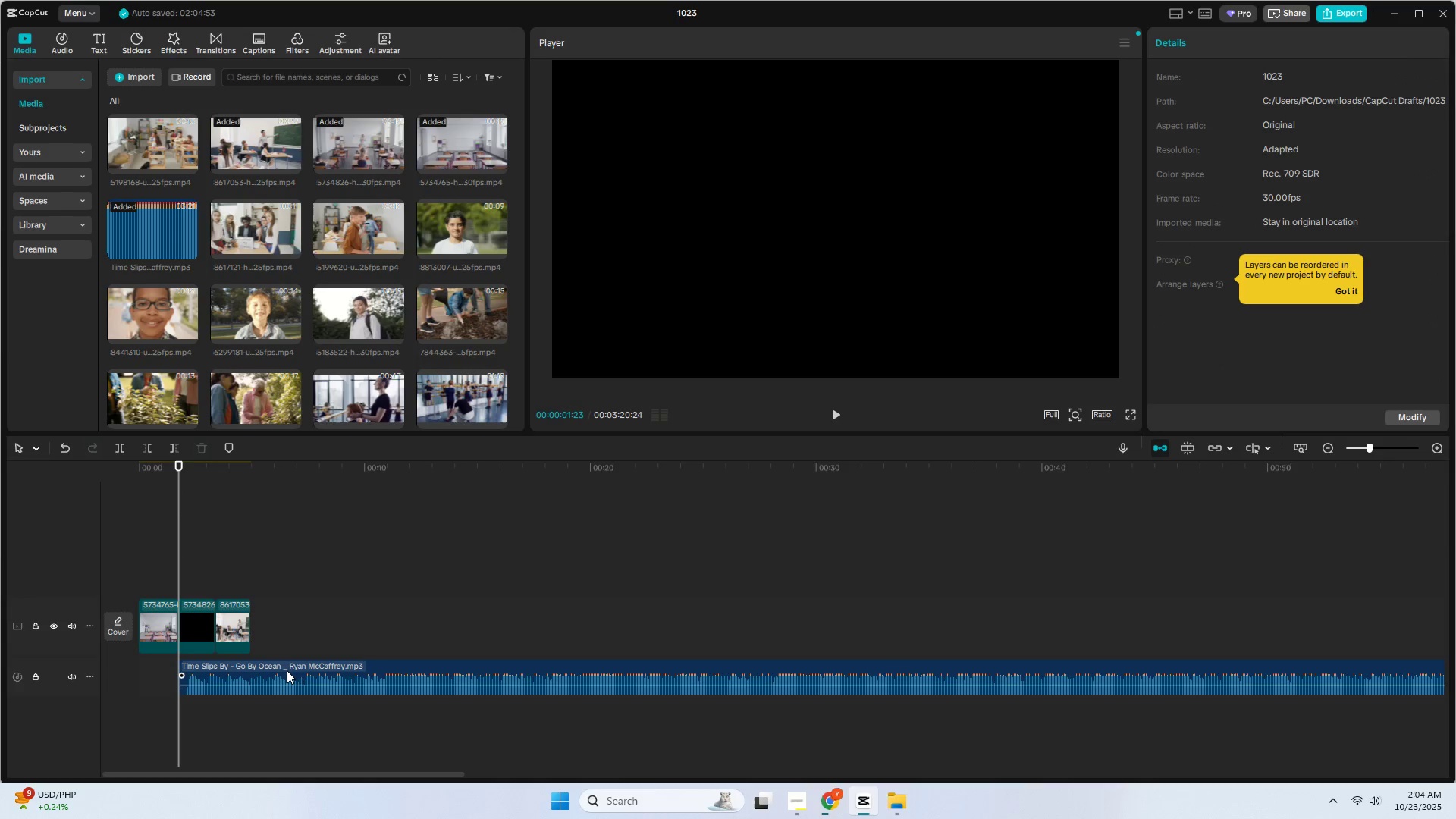 
left_click([287, 670])
 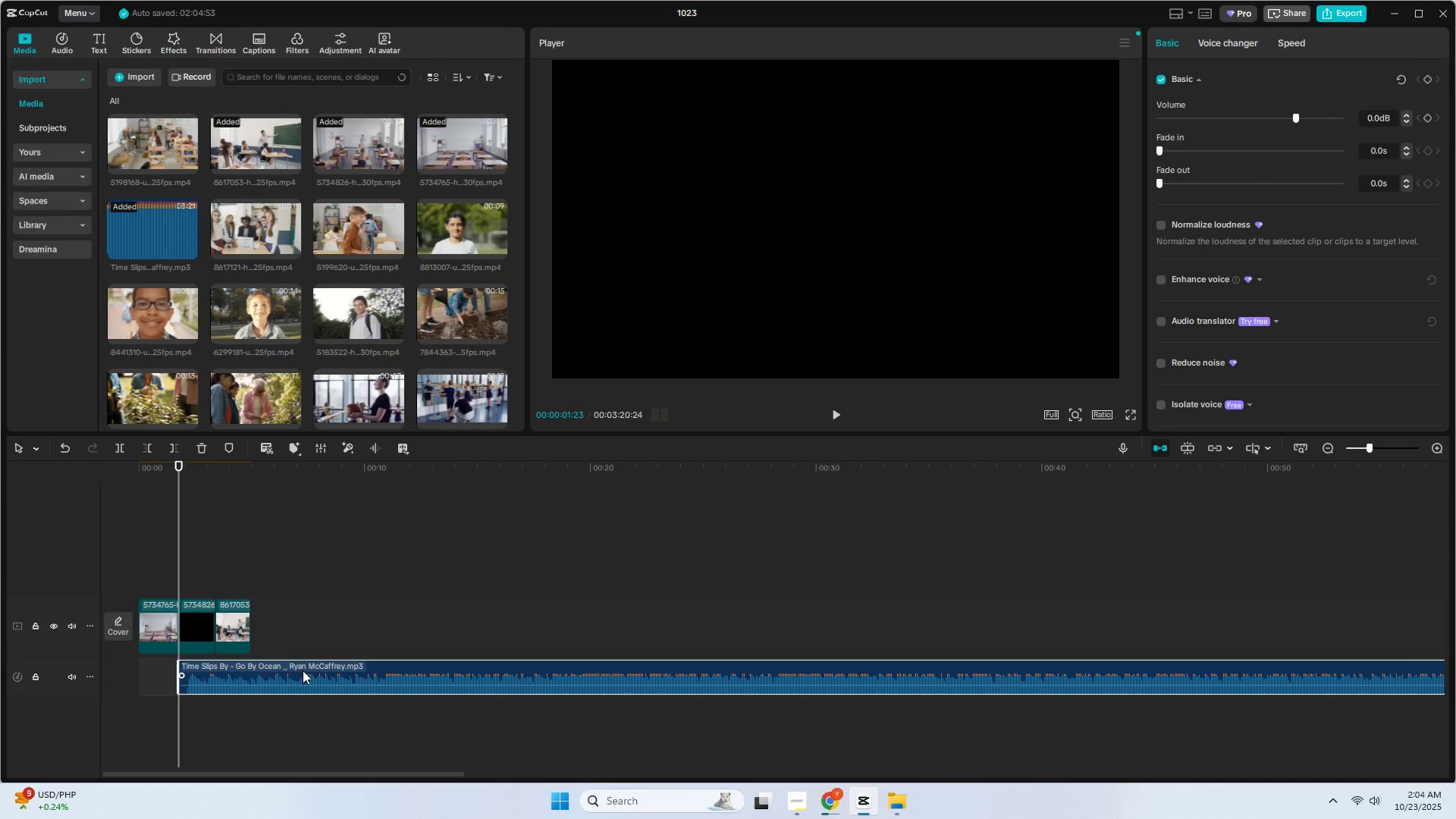 
left_click_drag(start_coordinate=[303, 670], to_coordinate=[237, 670])
 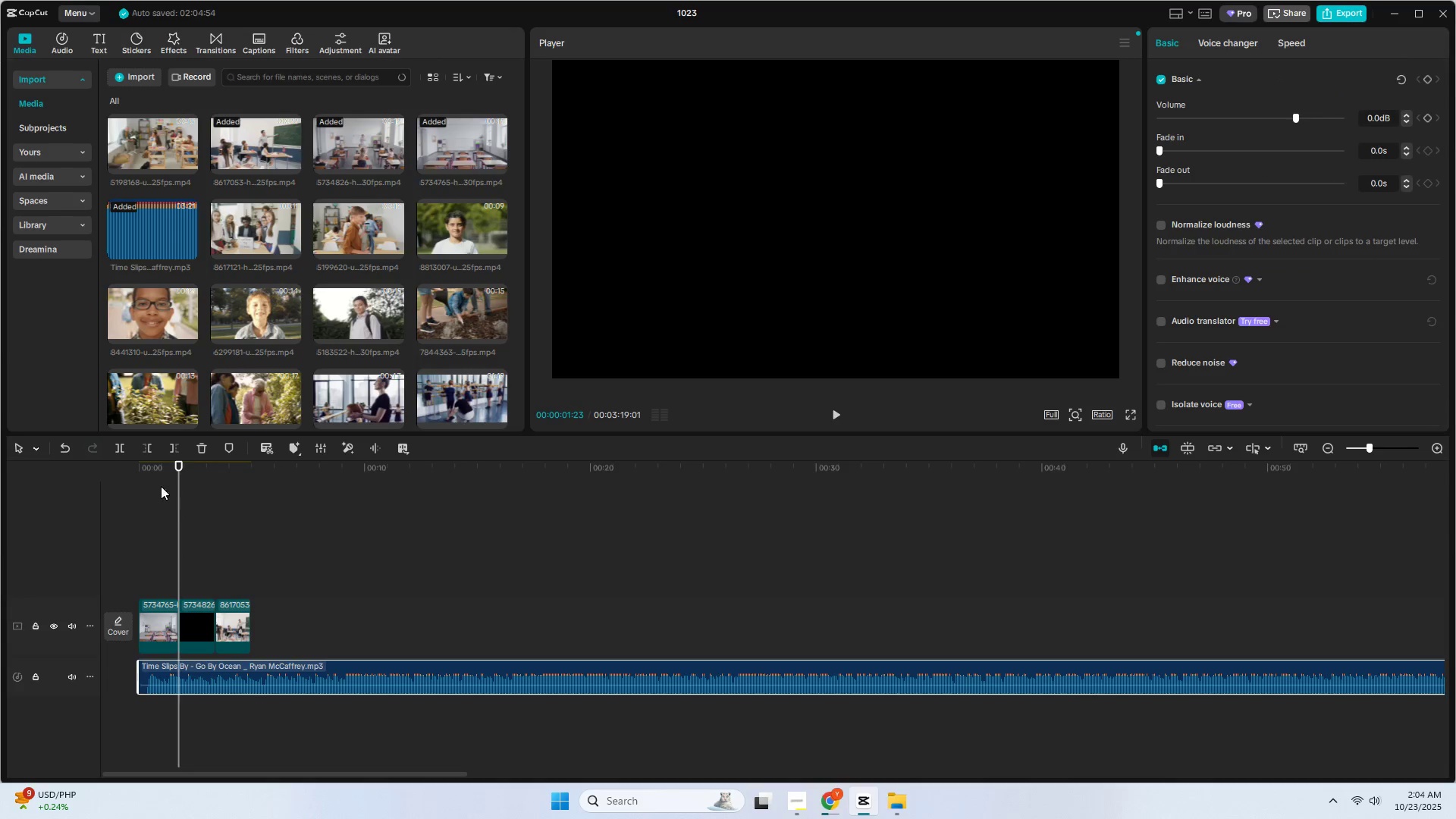 
left_click_drag(start_coordinate=[155, 469], to_coordinate=[121, 469])
 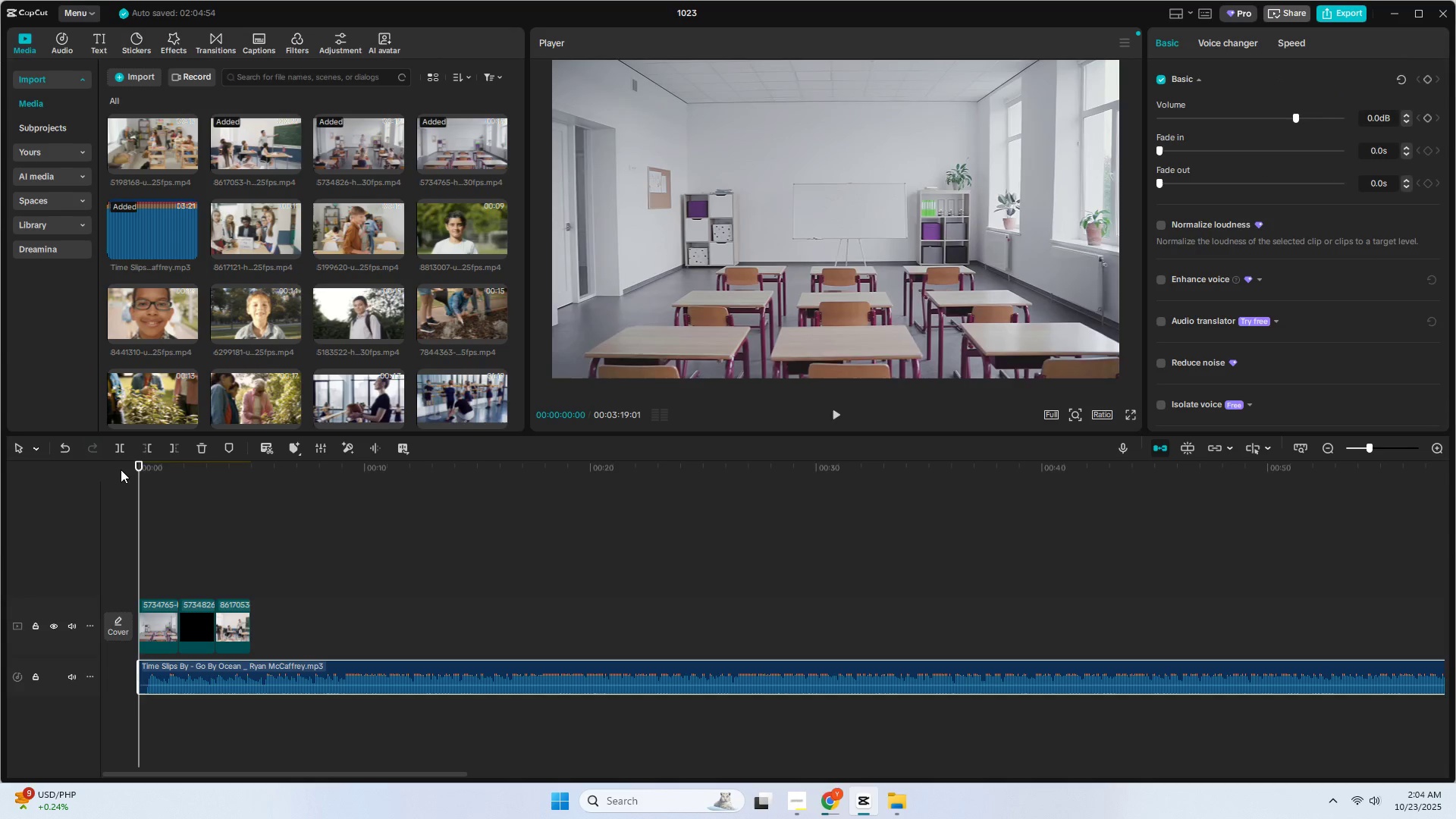 
key(Space)
 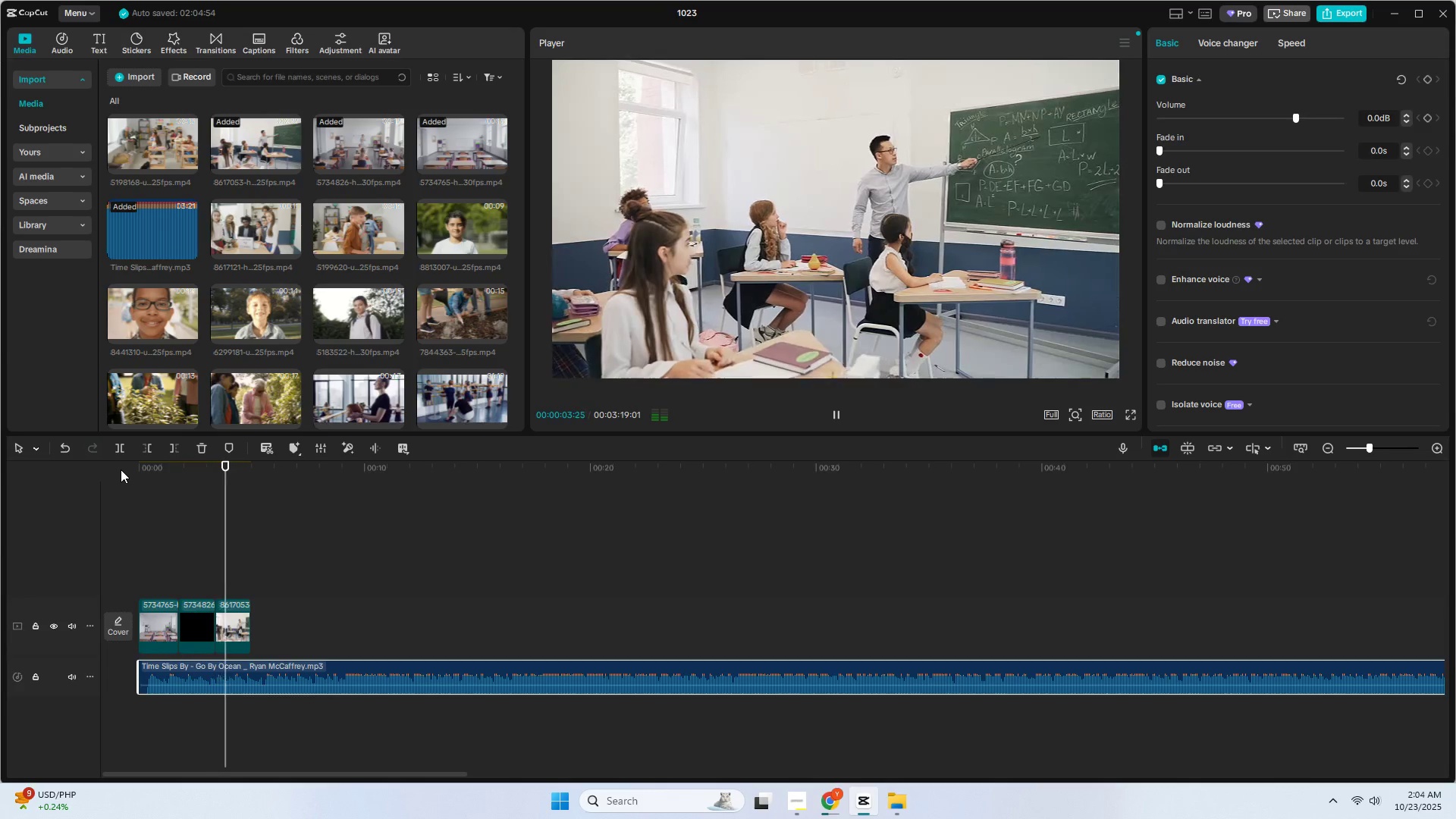 
wait(5.19)
 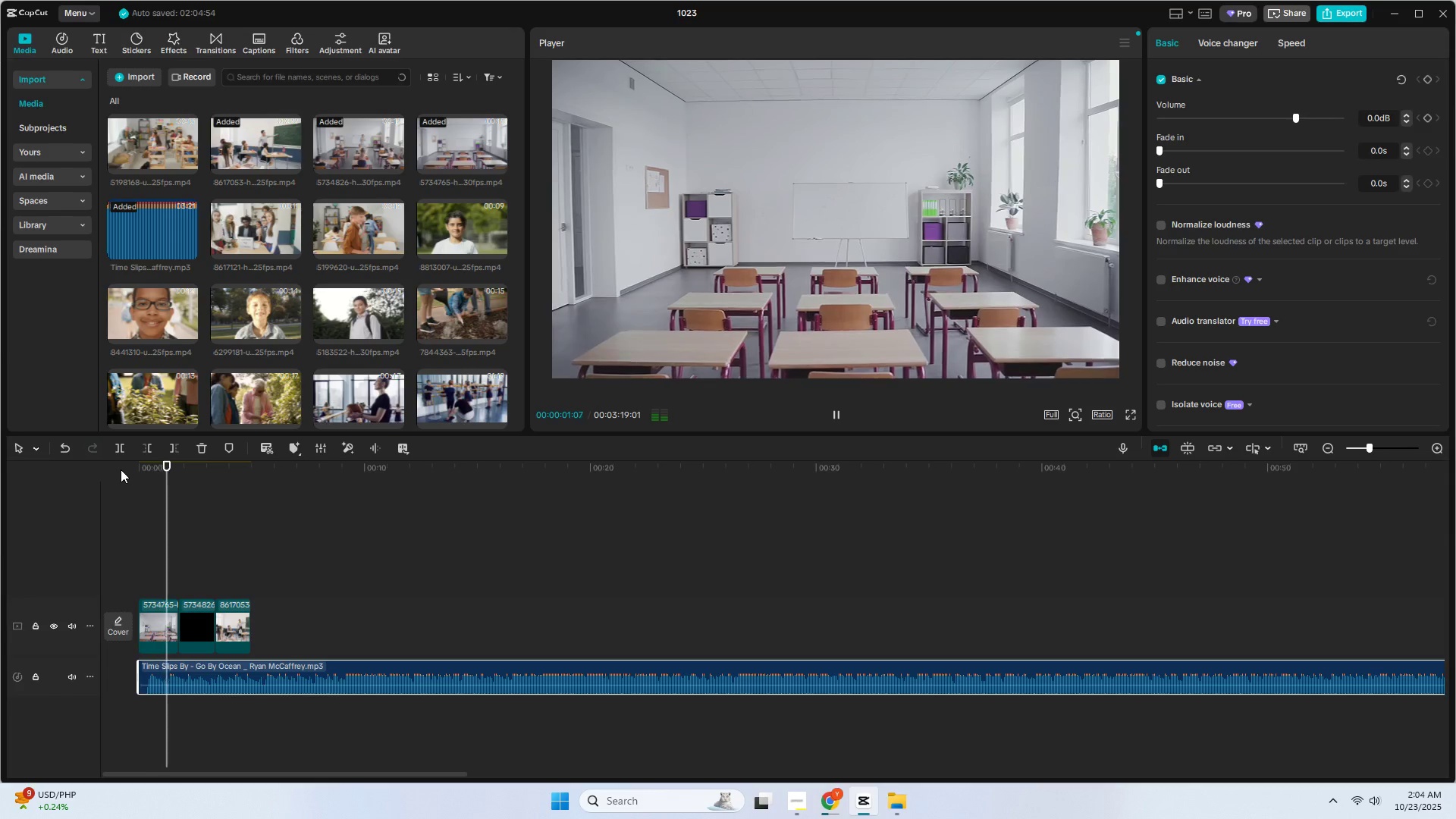 
key(Space)
 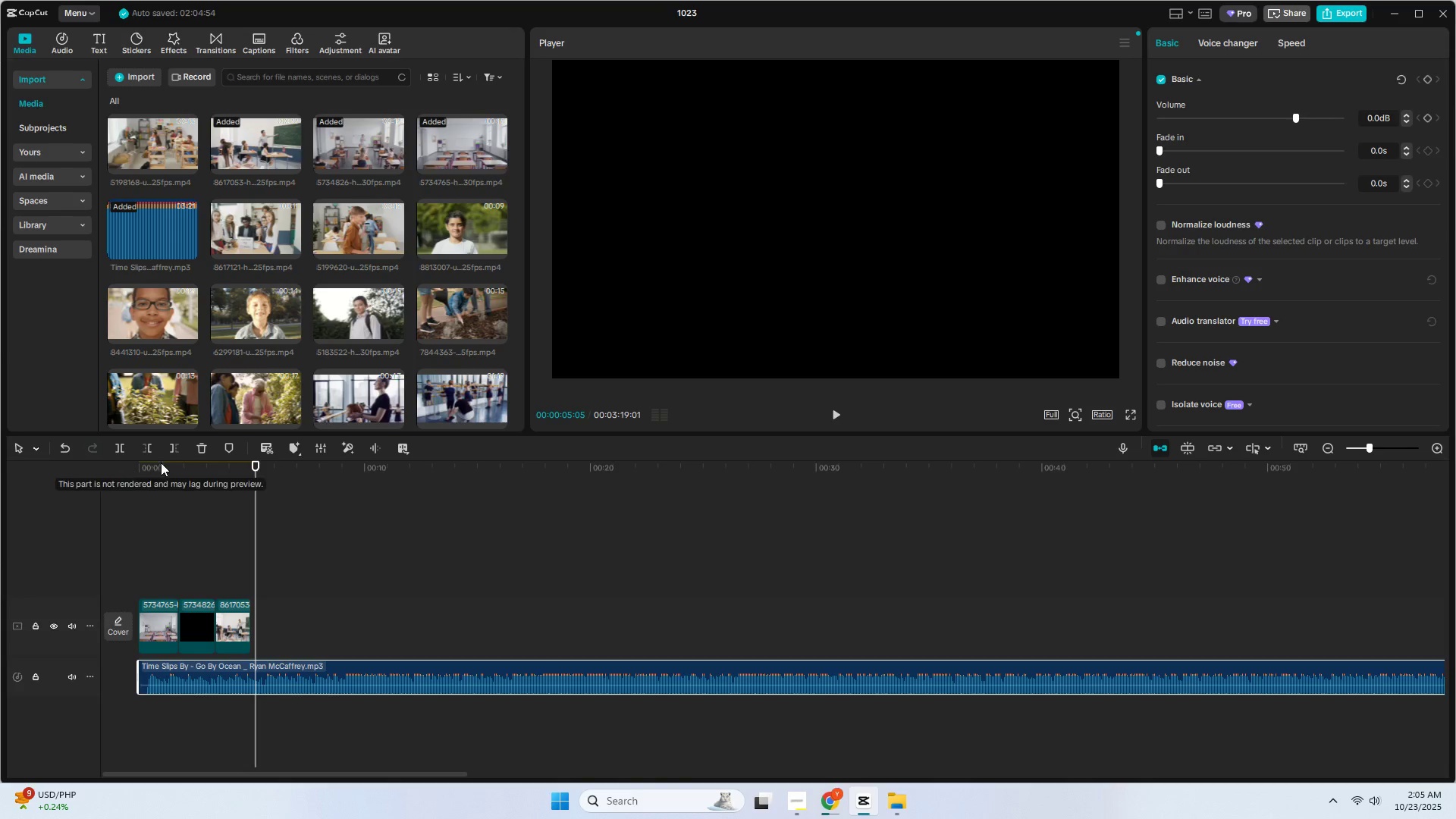 
scroll: coordinate [320, 253], scroll_direction: up, amount: 2.0
 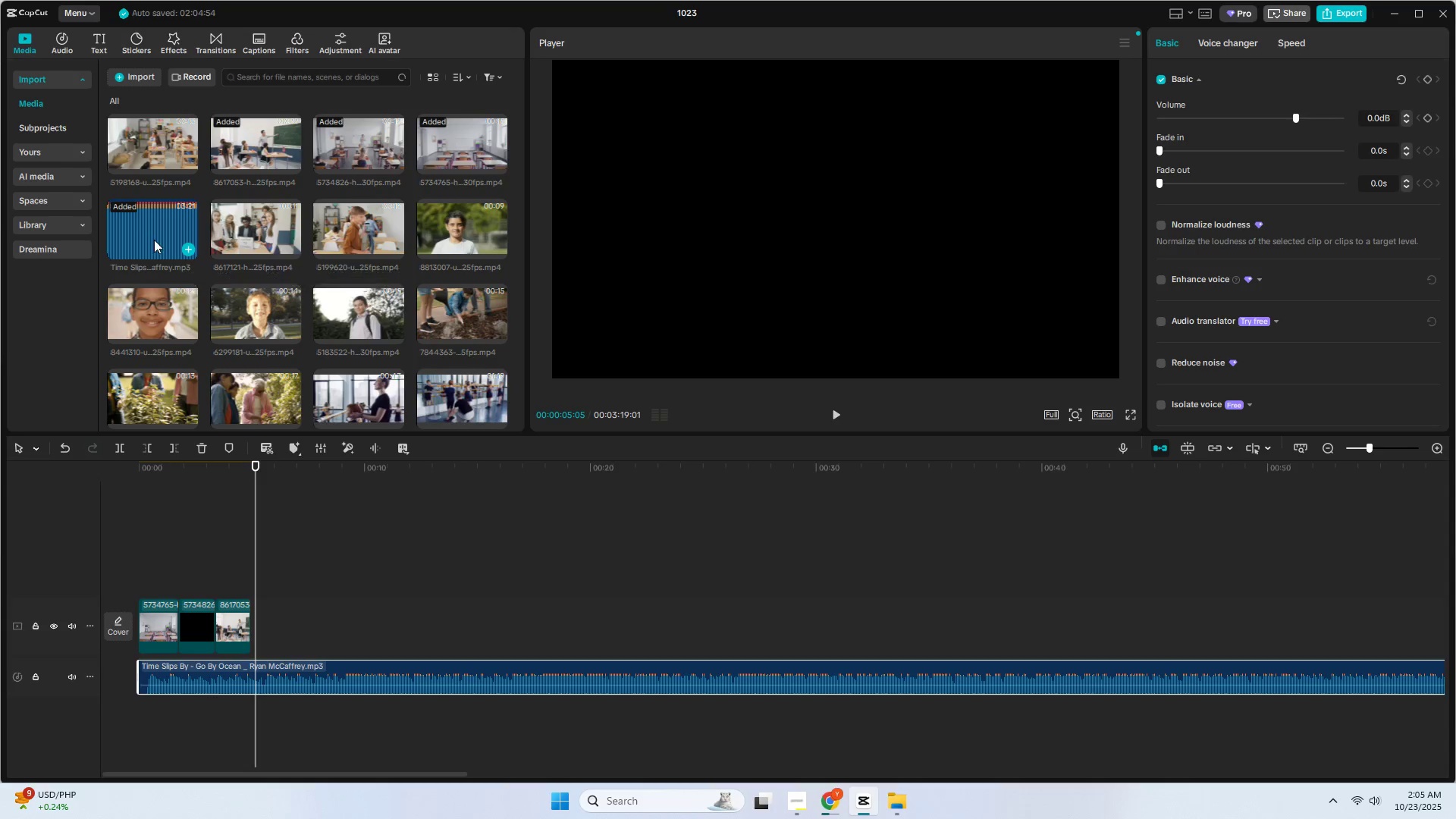 
scroll: coordinate [372, 221], scroll_direction: down, amount: 2.0
 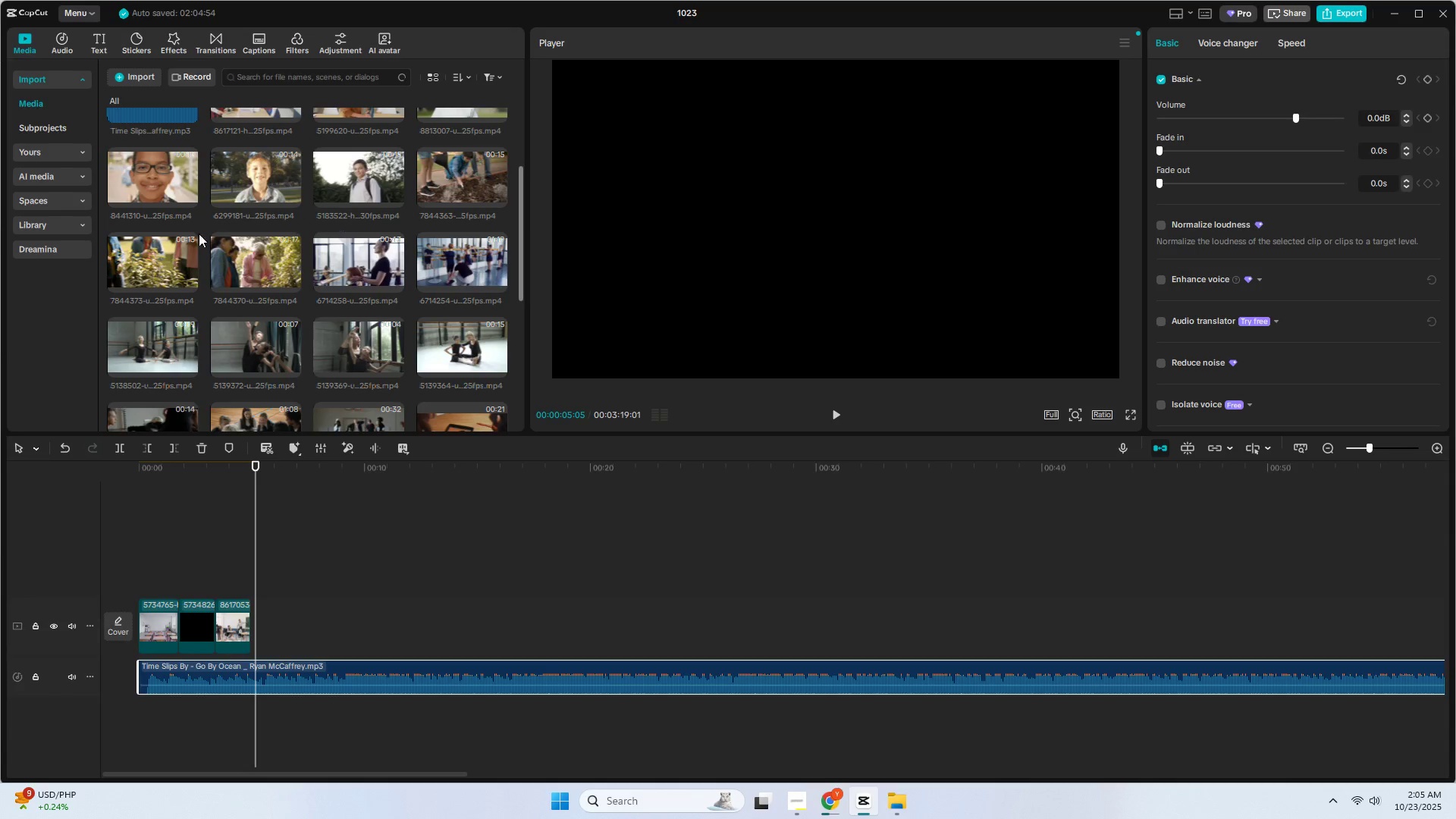 
scroll: coordinate [379, 233], scroll_direction: up, amount: 3.0
 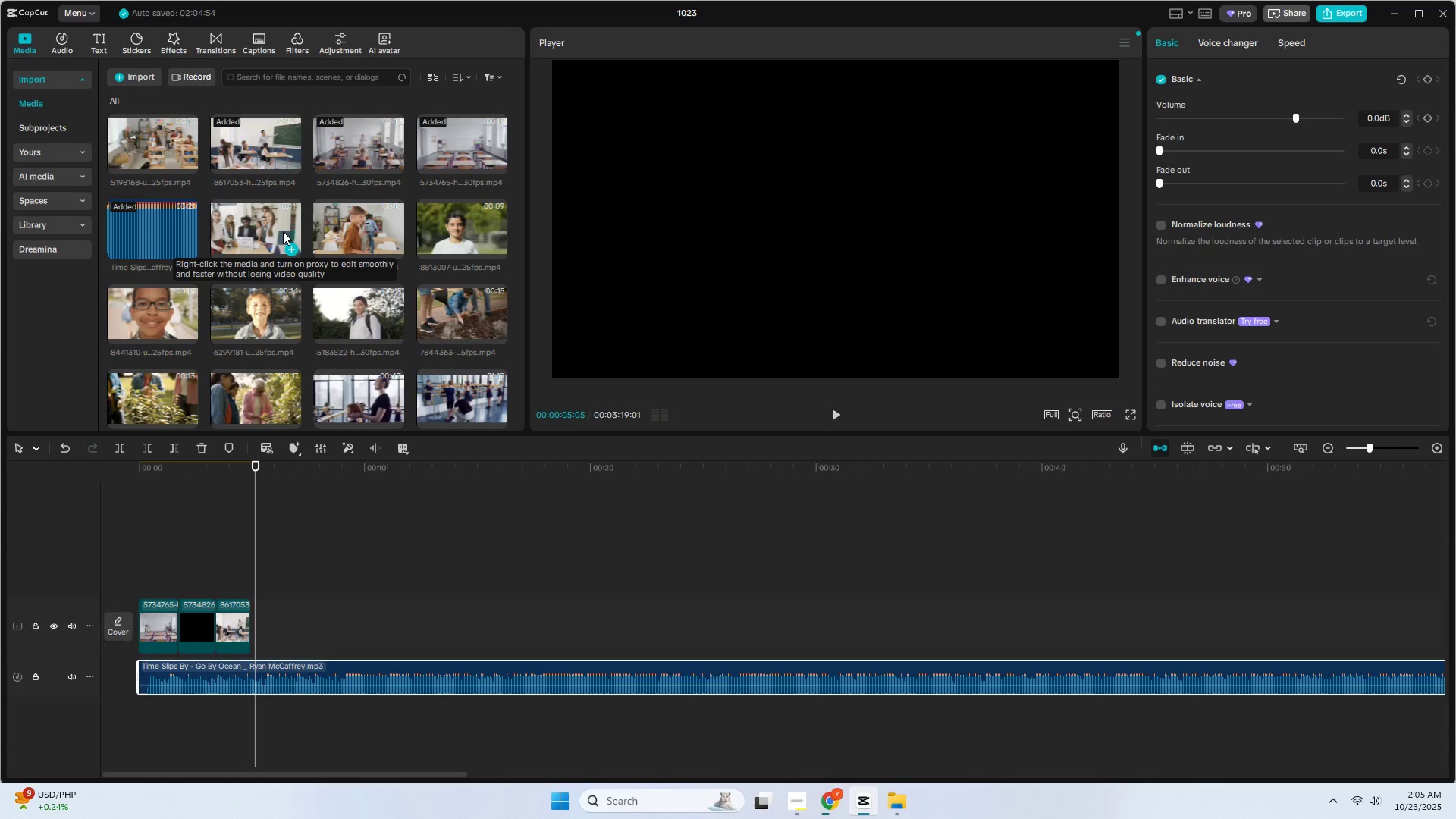 
scroll: coordinate [283, 231], scroll_direction: down, amount: 2.0
 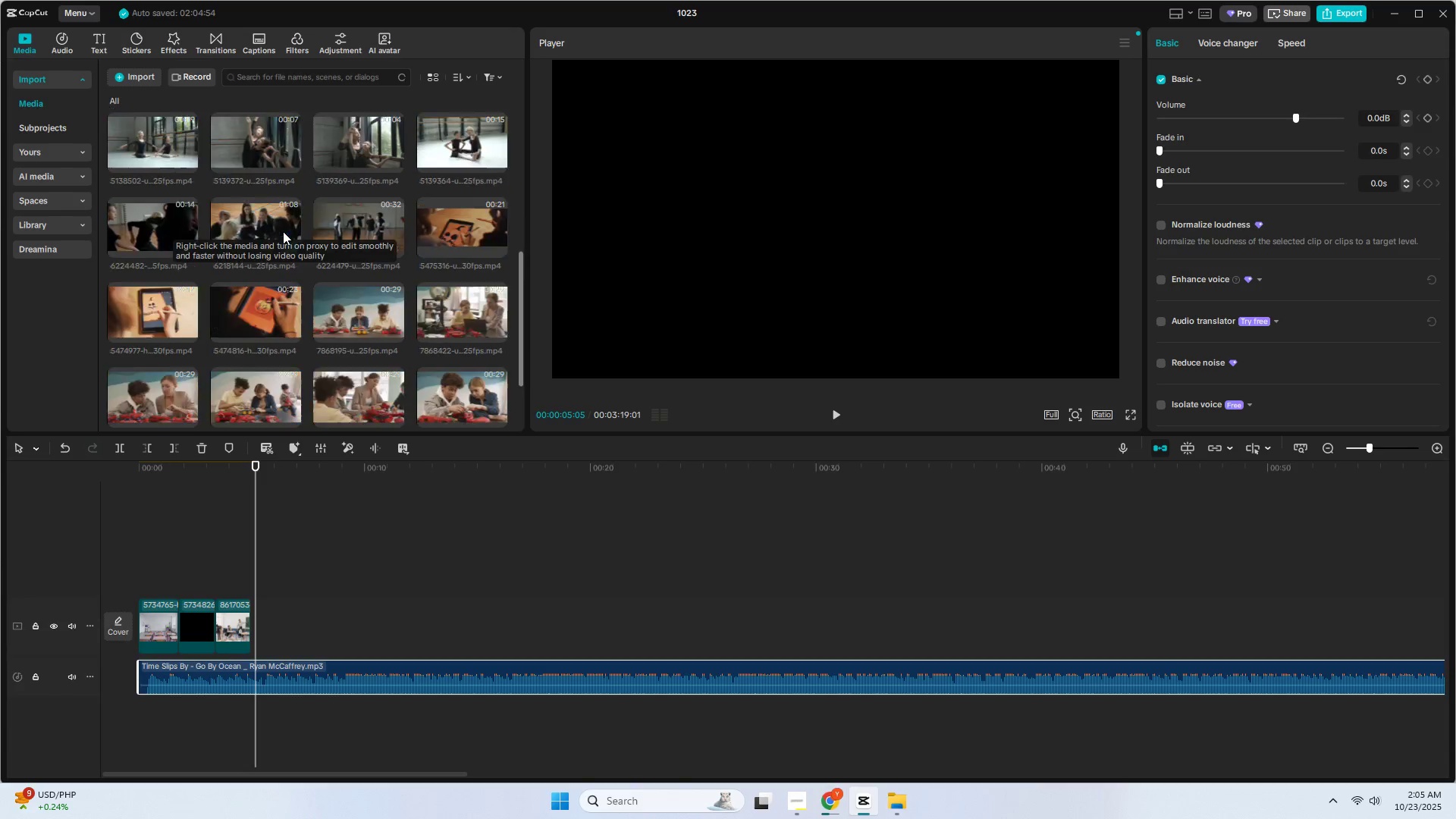 
scroll: coordinate [321, 276], scroll_direction: none, amount: 0.0
 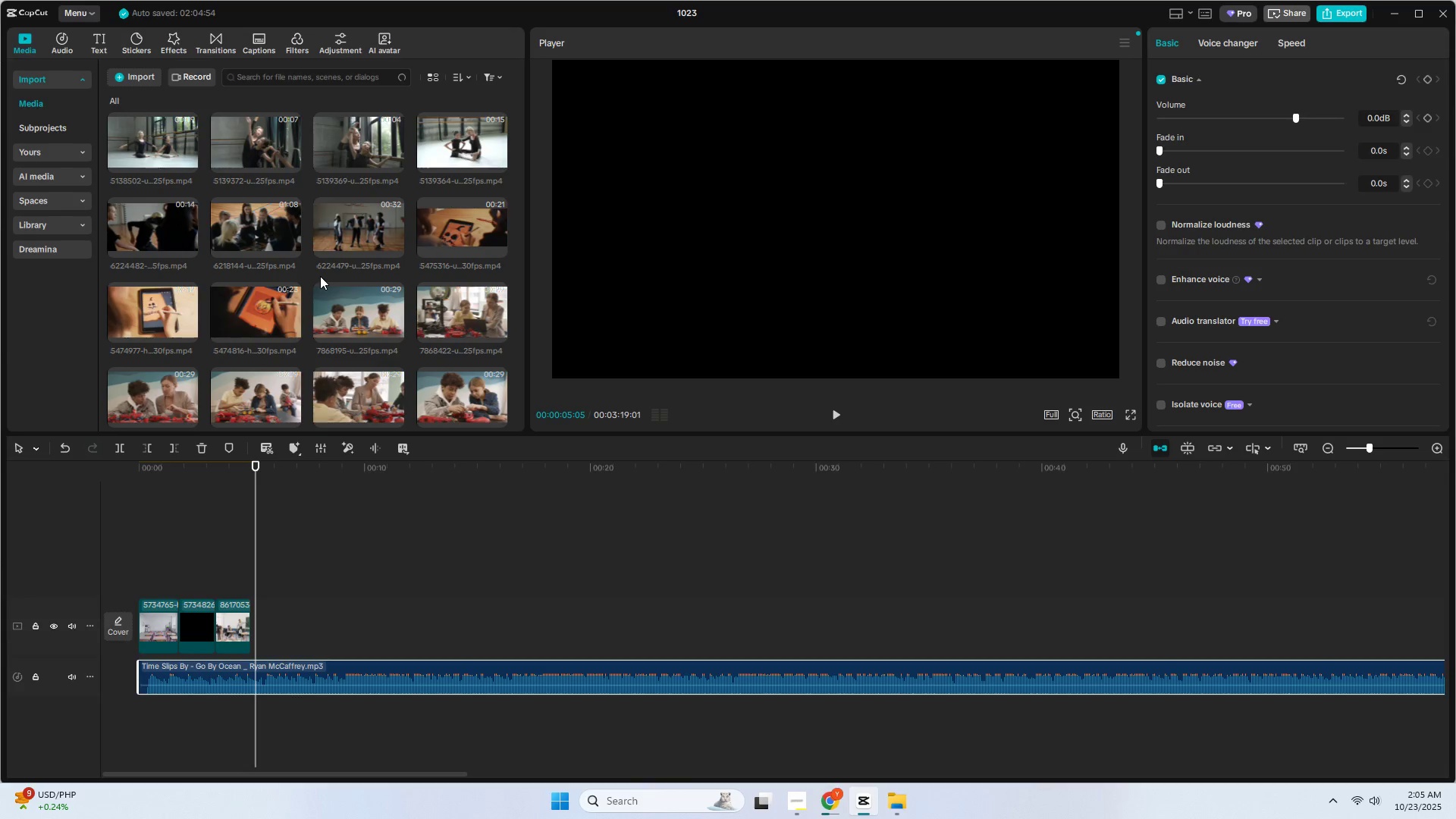 
scroll: coordinate [272, 309], scroll_direction: down, amount: 2.0
 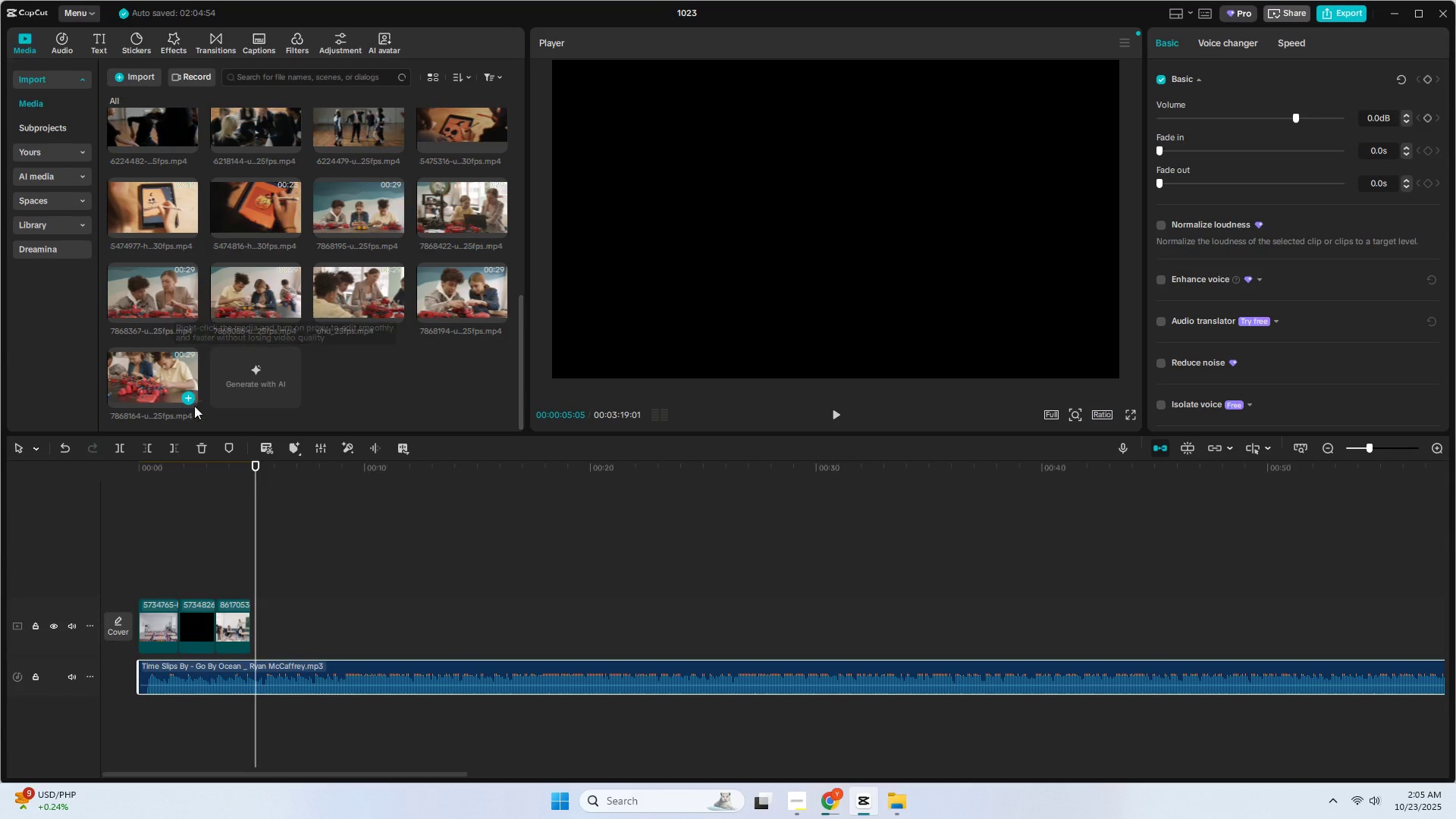 
left_click_drag(start_coordinate=[144, 387], to_coordinate=[249, 625])
 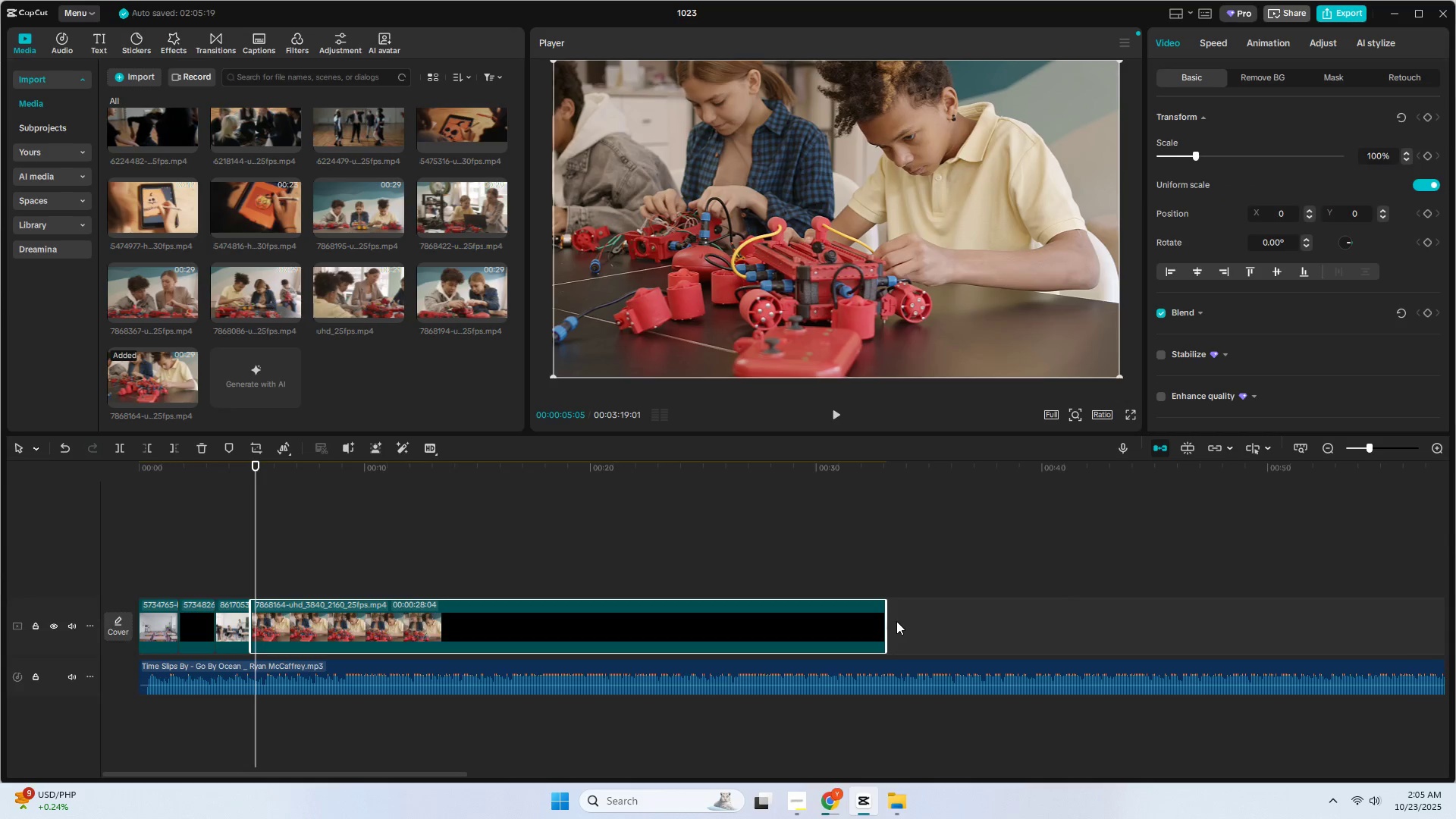 
left_click_drag(start_coordinate=[888, 620], to_coordinate=[284, 625])
 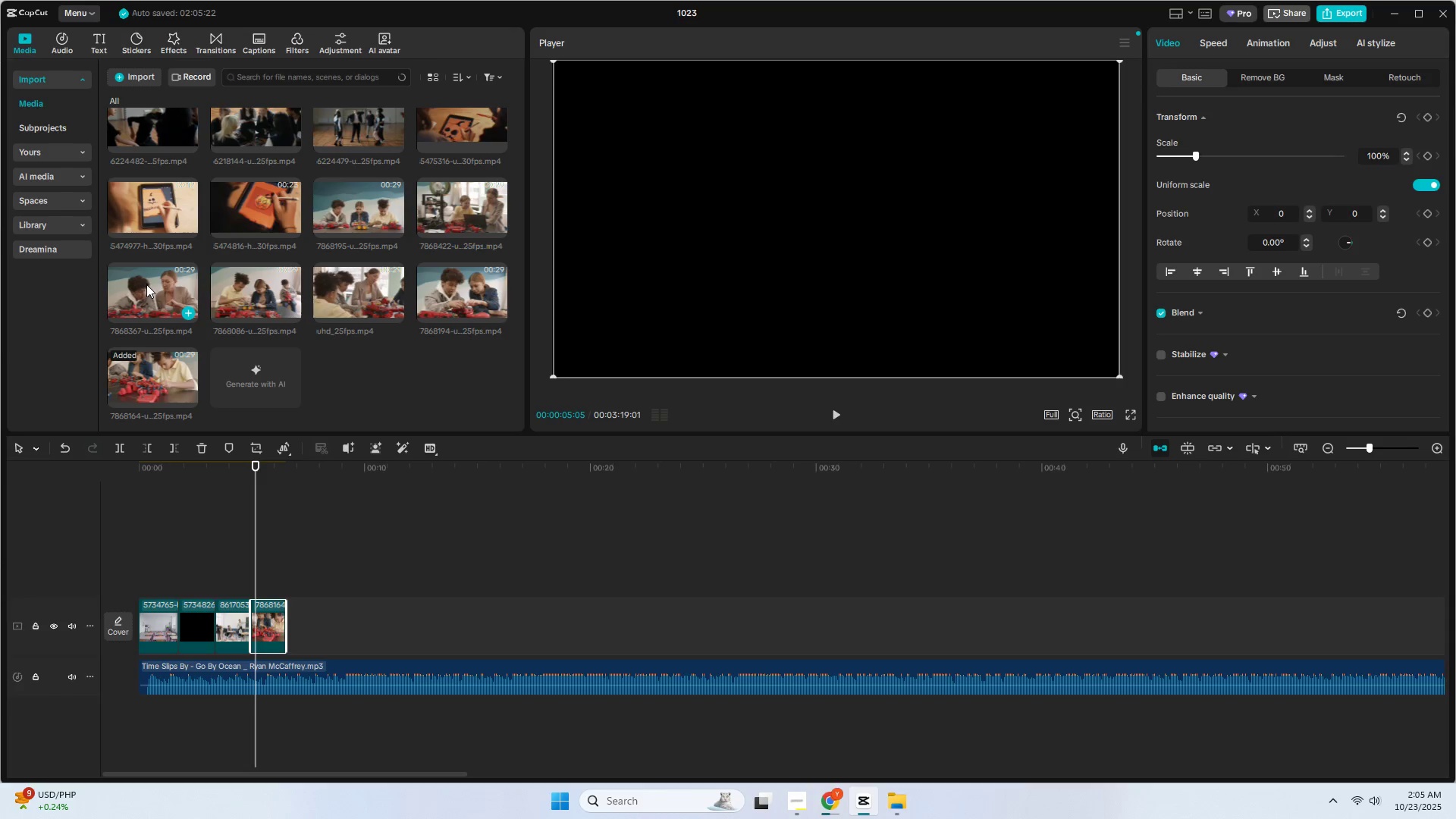 
left_click_drag(start_coordinate=[223, 291], to_coordinate=[285, 616])
 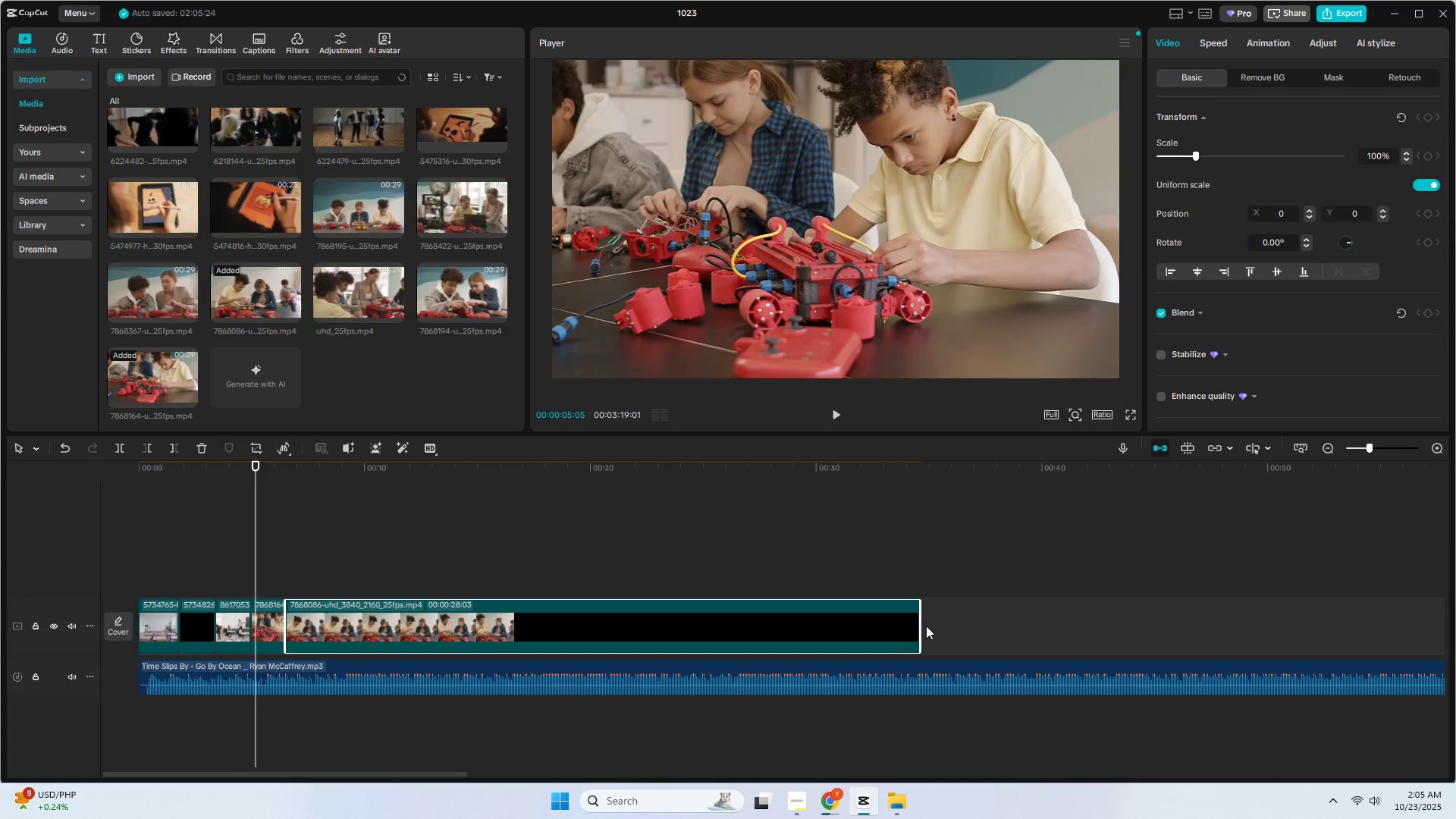 
left_click_drag(start_coordinate=[919, 625], to_coordinate=[317, 629])
 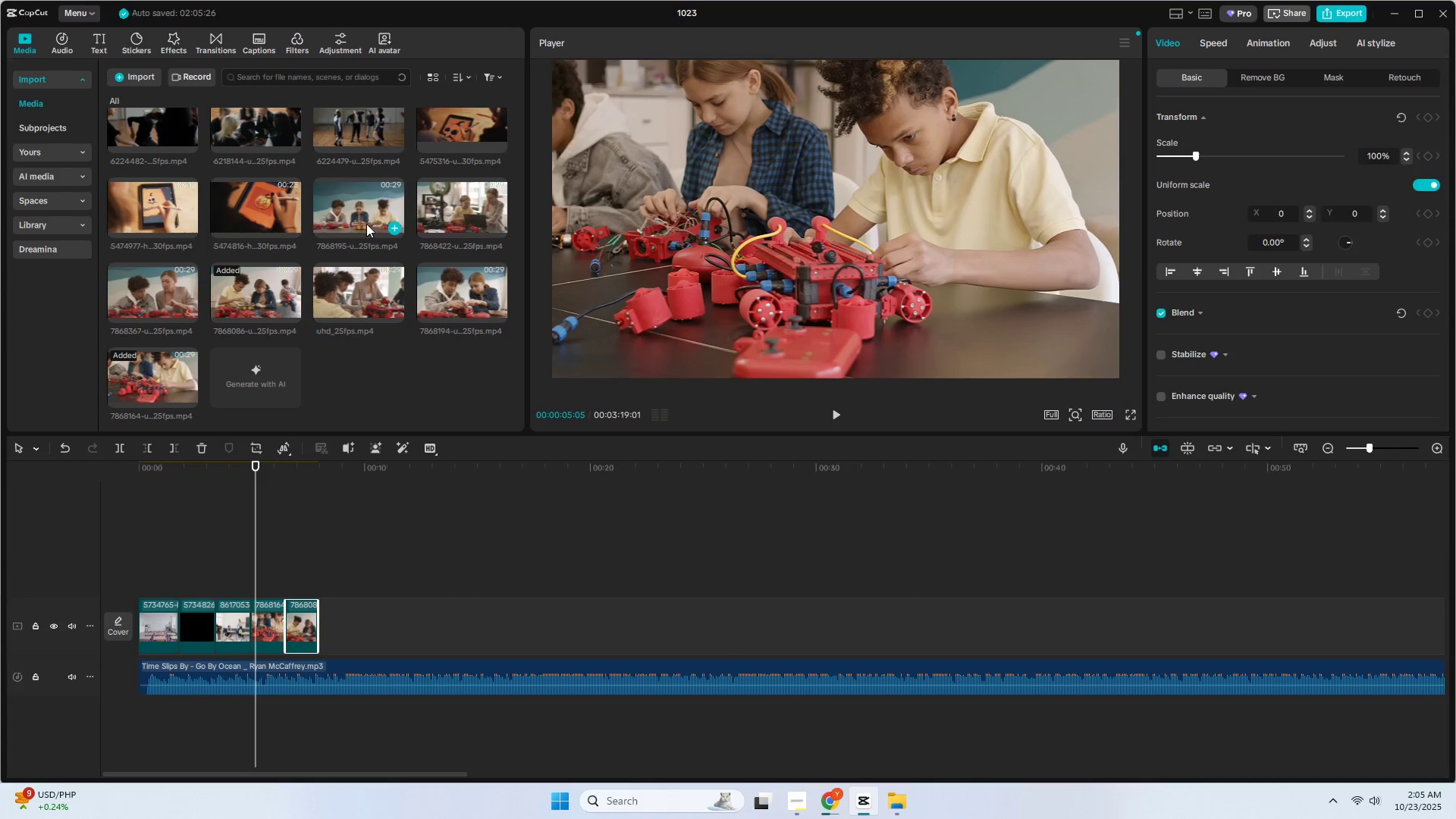 
left_click_drag(start_coordinate=[364, 212], to_coordinate=[345, 208])
 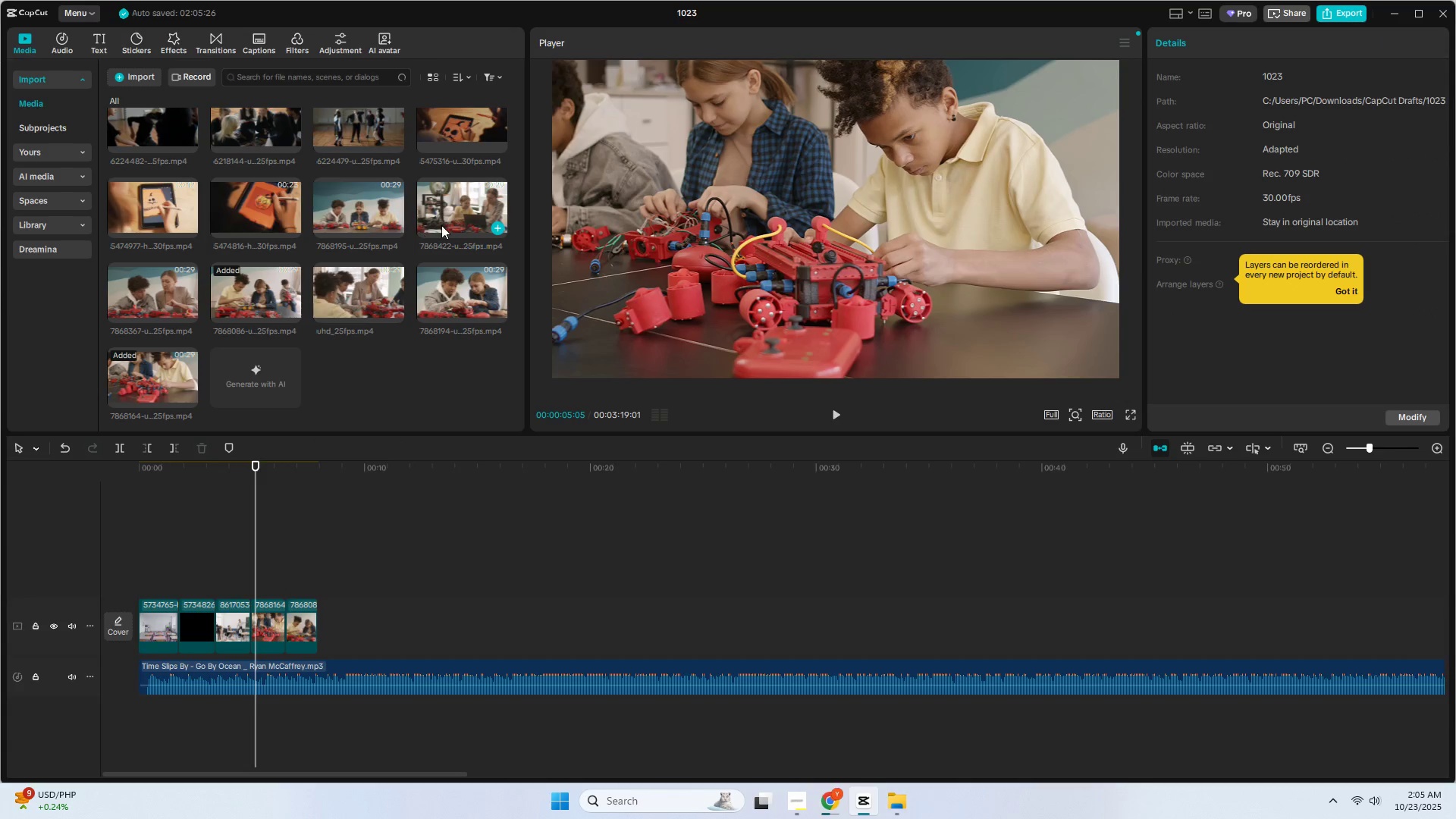 
left_click_drag(start_coordinate=[445, 224], to_coordinate=[455, 231])
 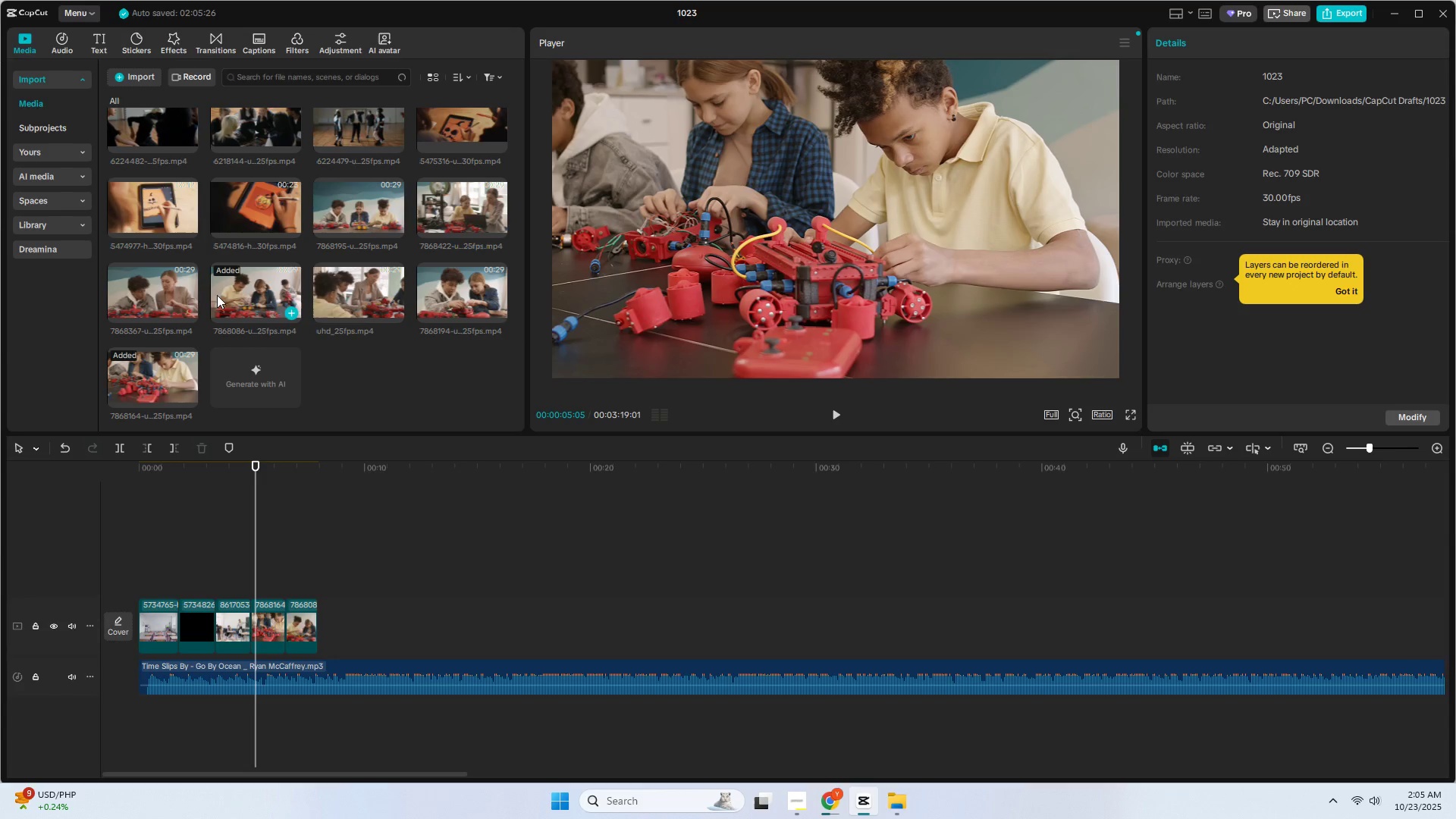 
left_click([149, 293])
 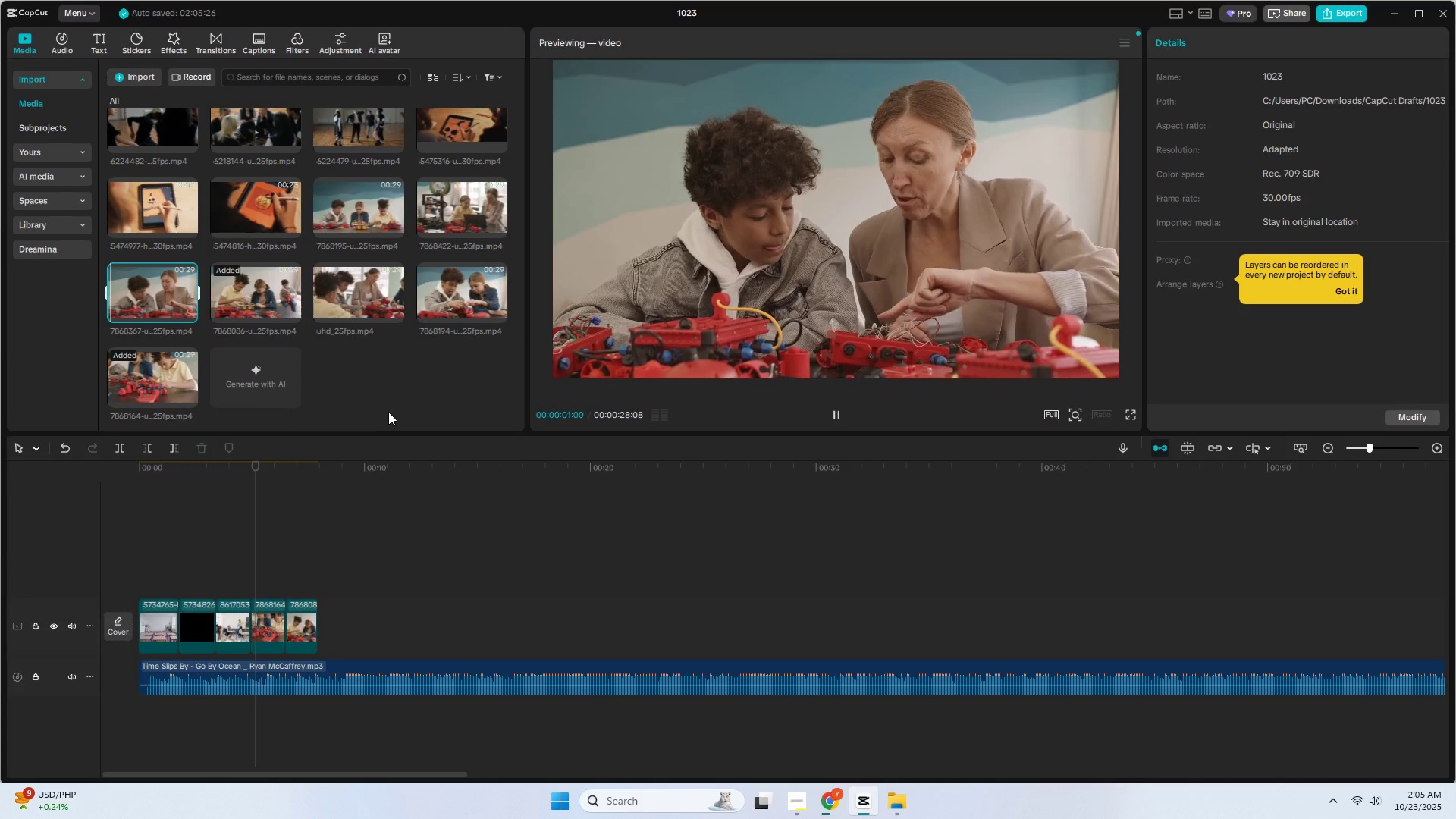 
left_click_drag(start_coordinate=[475, 285], to_coordinate=[323, 626])
 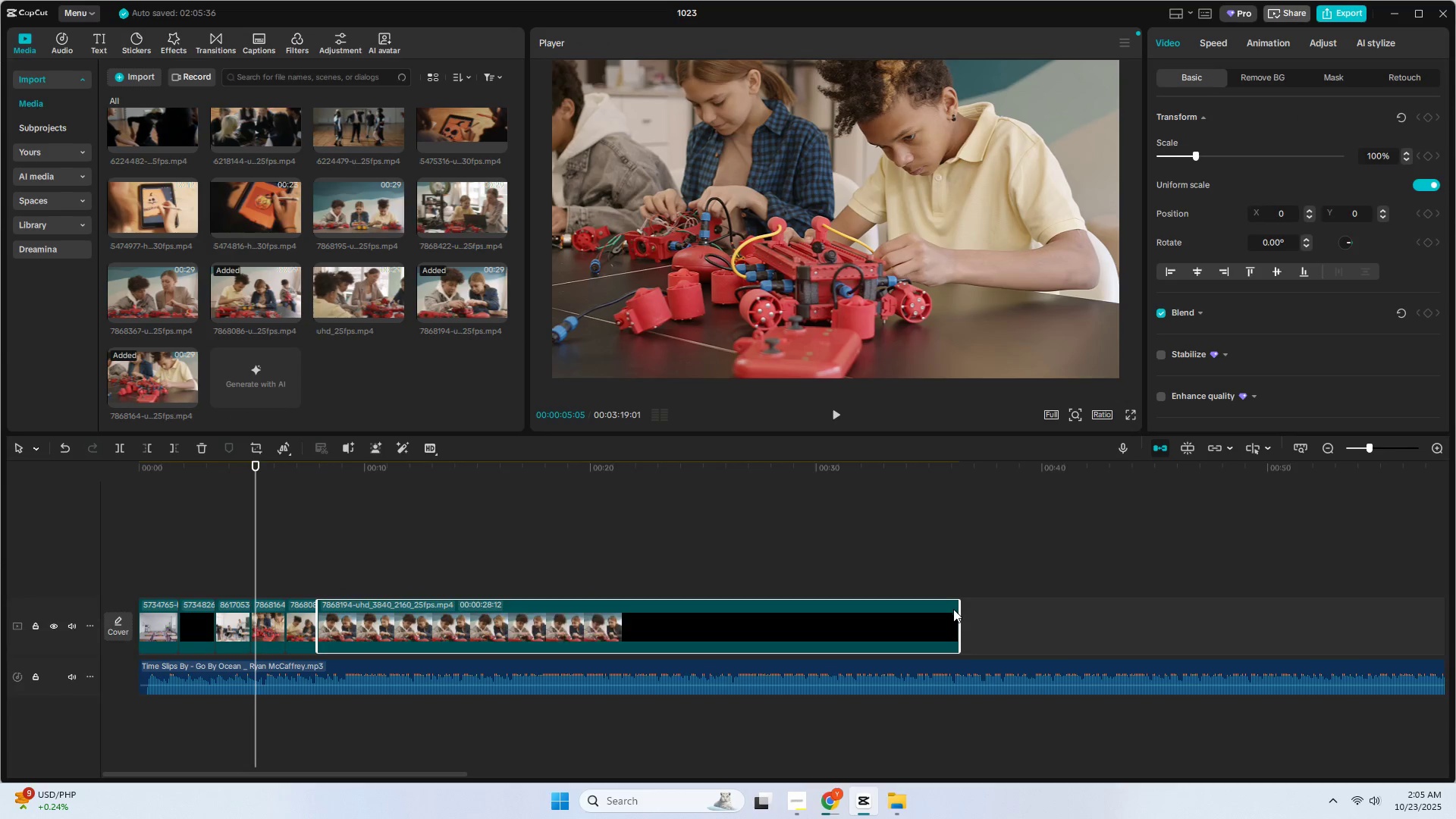 
left_click_drag(start_coordinate=[958, 610], to_coordinate=[337, 635])
 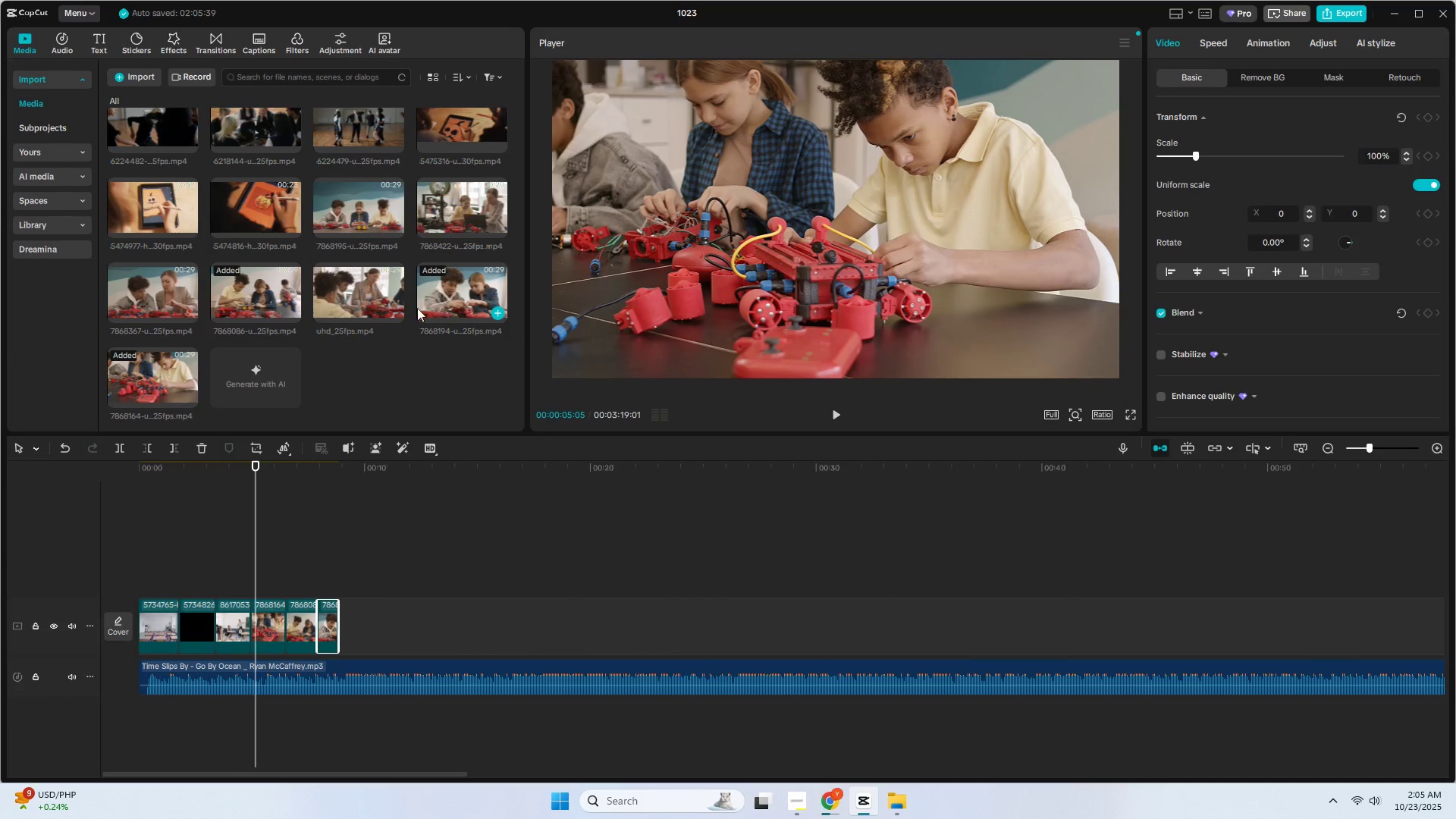 
left_click_drag(start_coordinate=[339, 295], to_coordinate=[343, 618])
 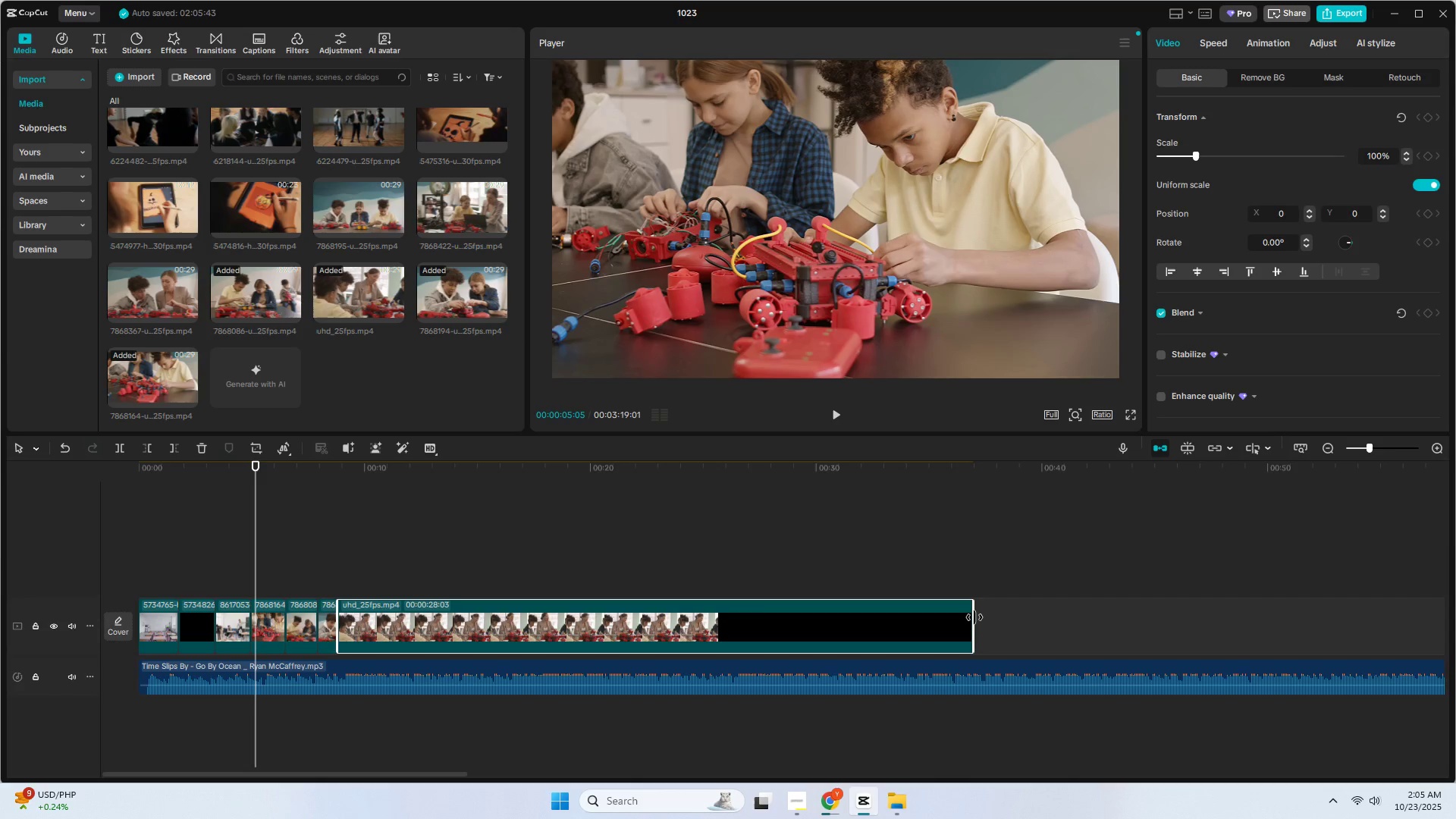 
left_click_drag(start_coordinate=[971, 618], to_coordinate=[350, 617])
 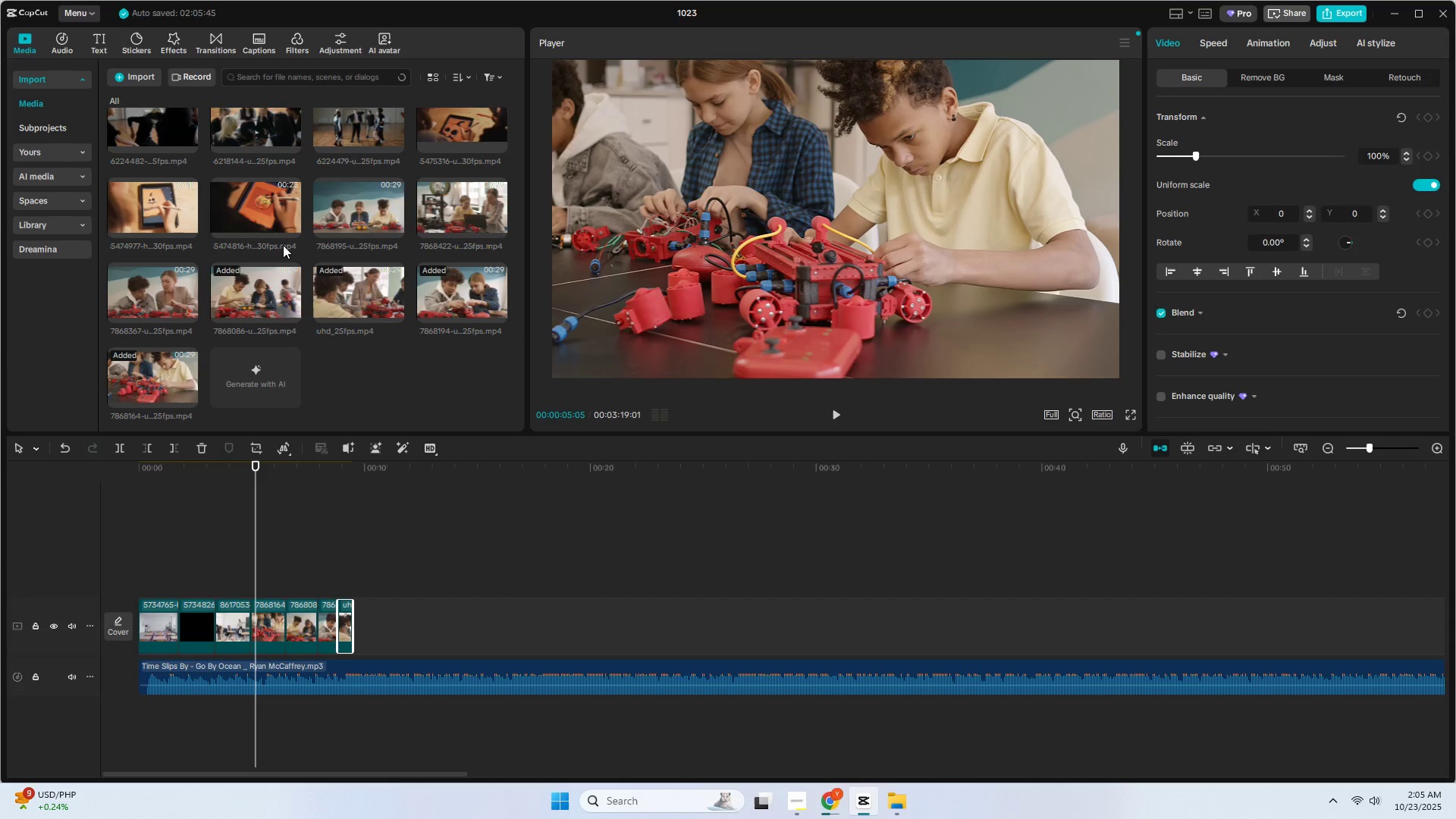 
left_click_drag(start_coordinate=[142, 287], to_coordinate=[364, 628])
 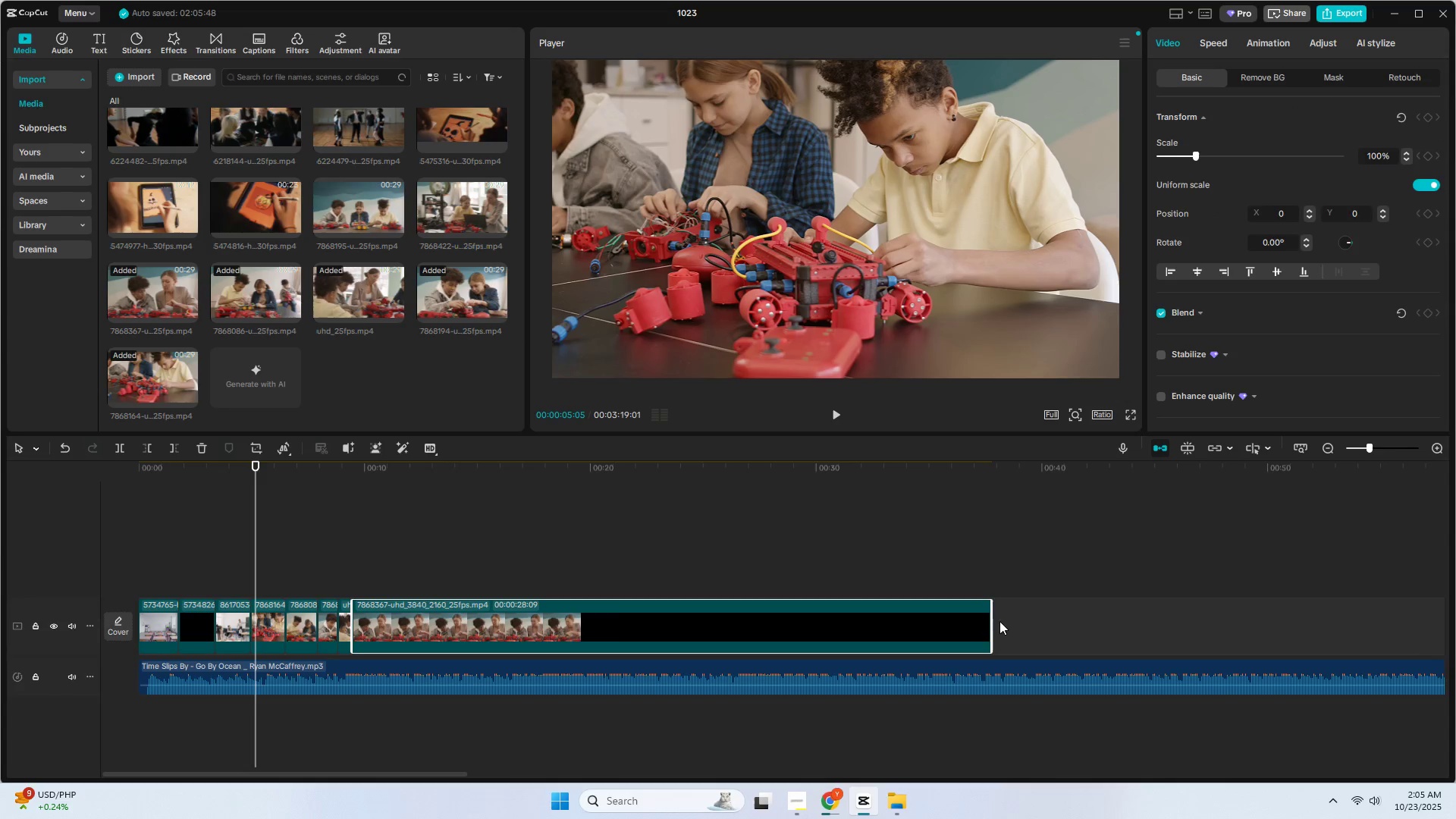 
left_click_drag(start_coordinate=[990, 621], to_coordinate=[403, 621])
 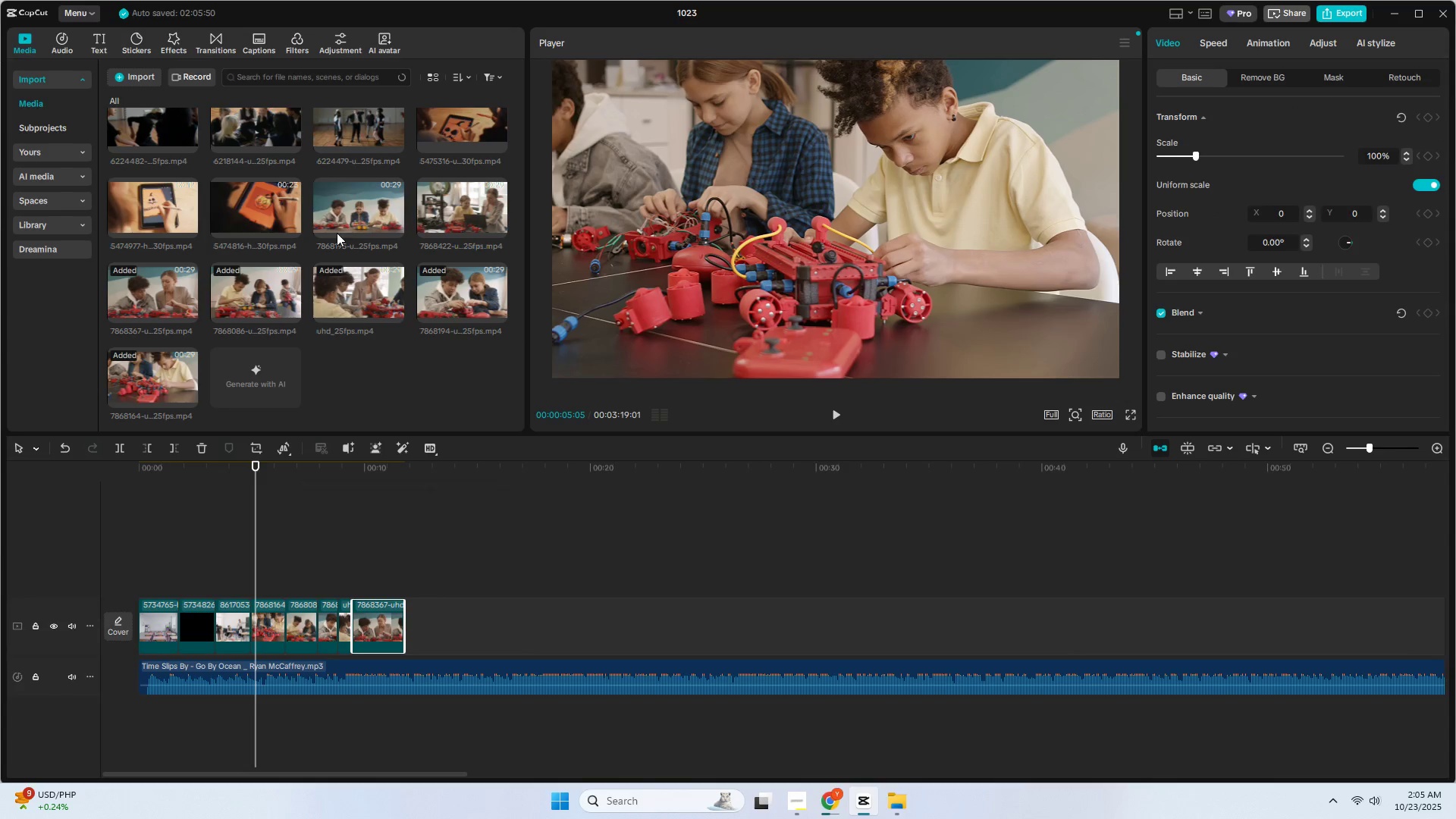 
left_click_drag(start_coordinate=[334, 208], to_coordinate=[407, 610])
 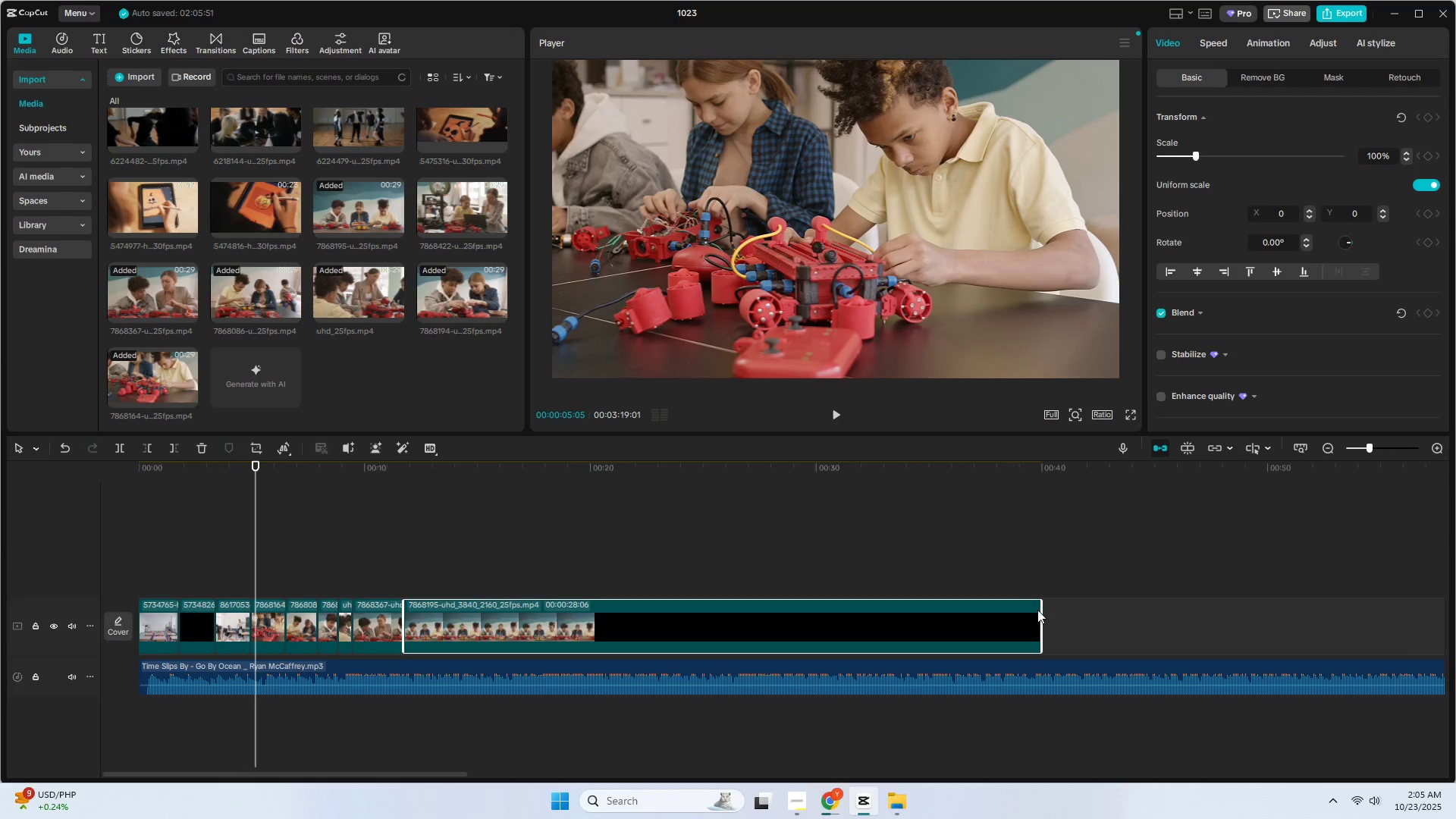 
left_click_drag(start_coordinate=[1041, 613], to_coordinate=[444, 620])
 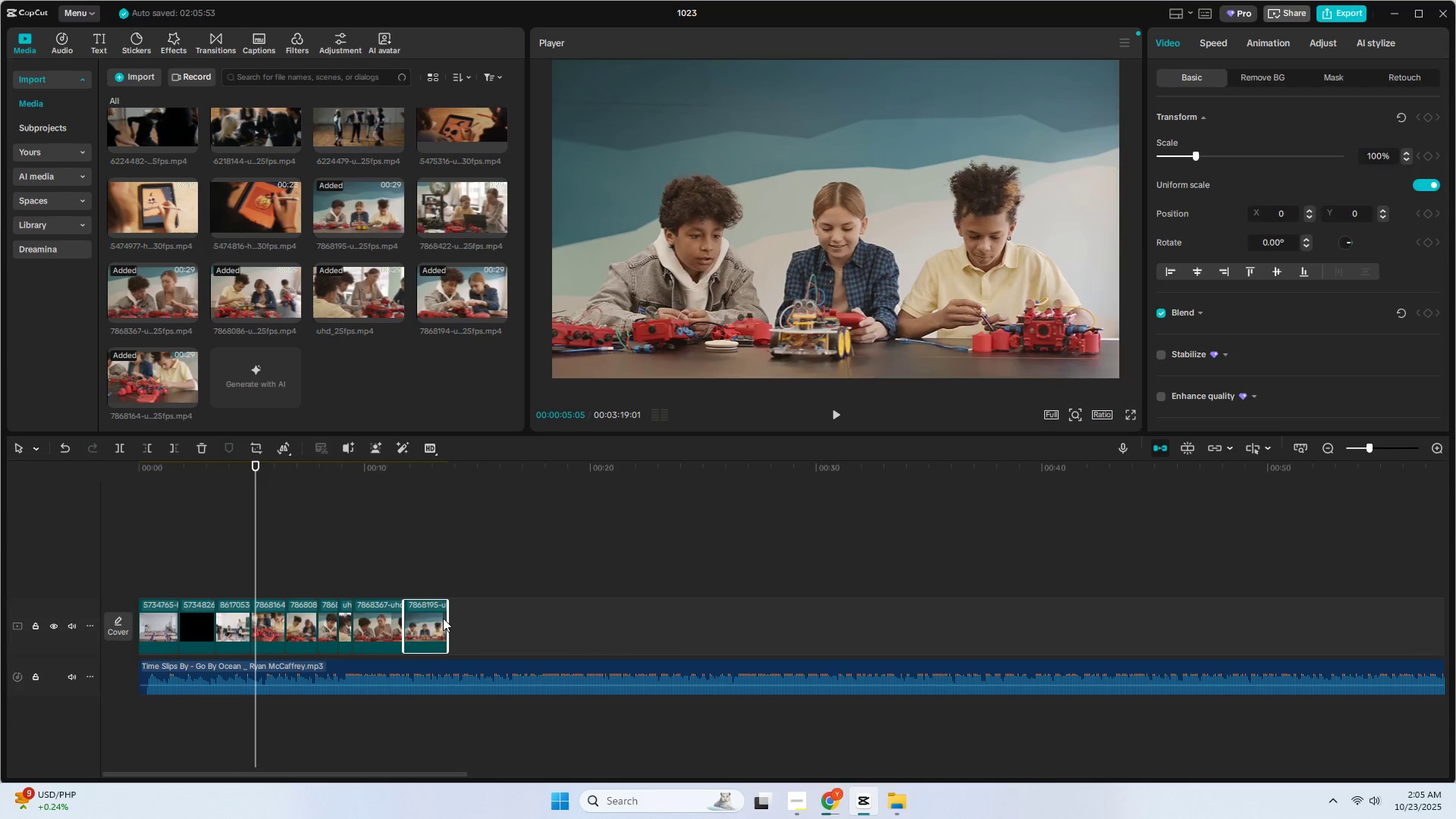 
key(Alt+AltLeft)
 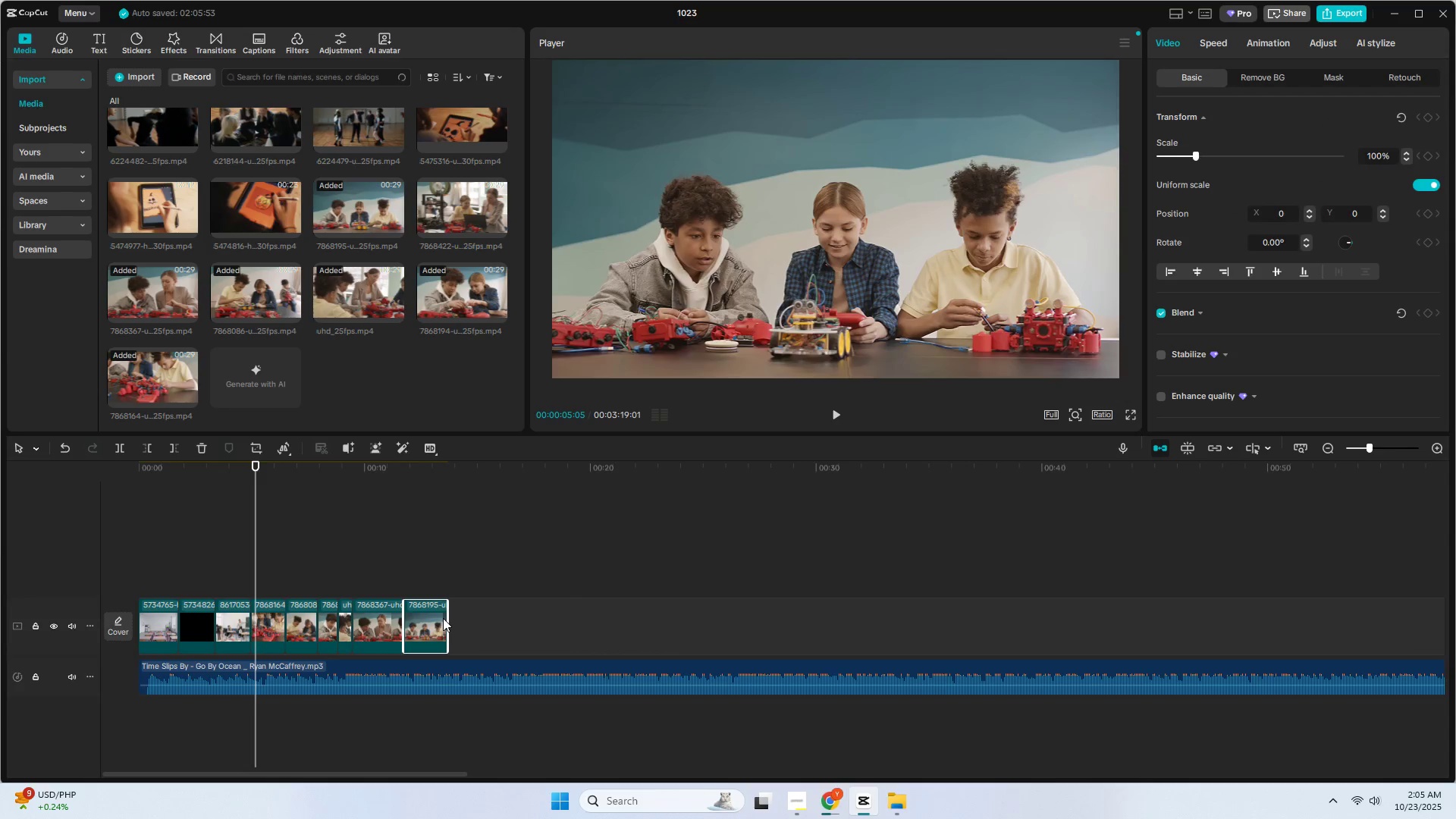 
key(Alt+Tab)
 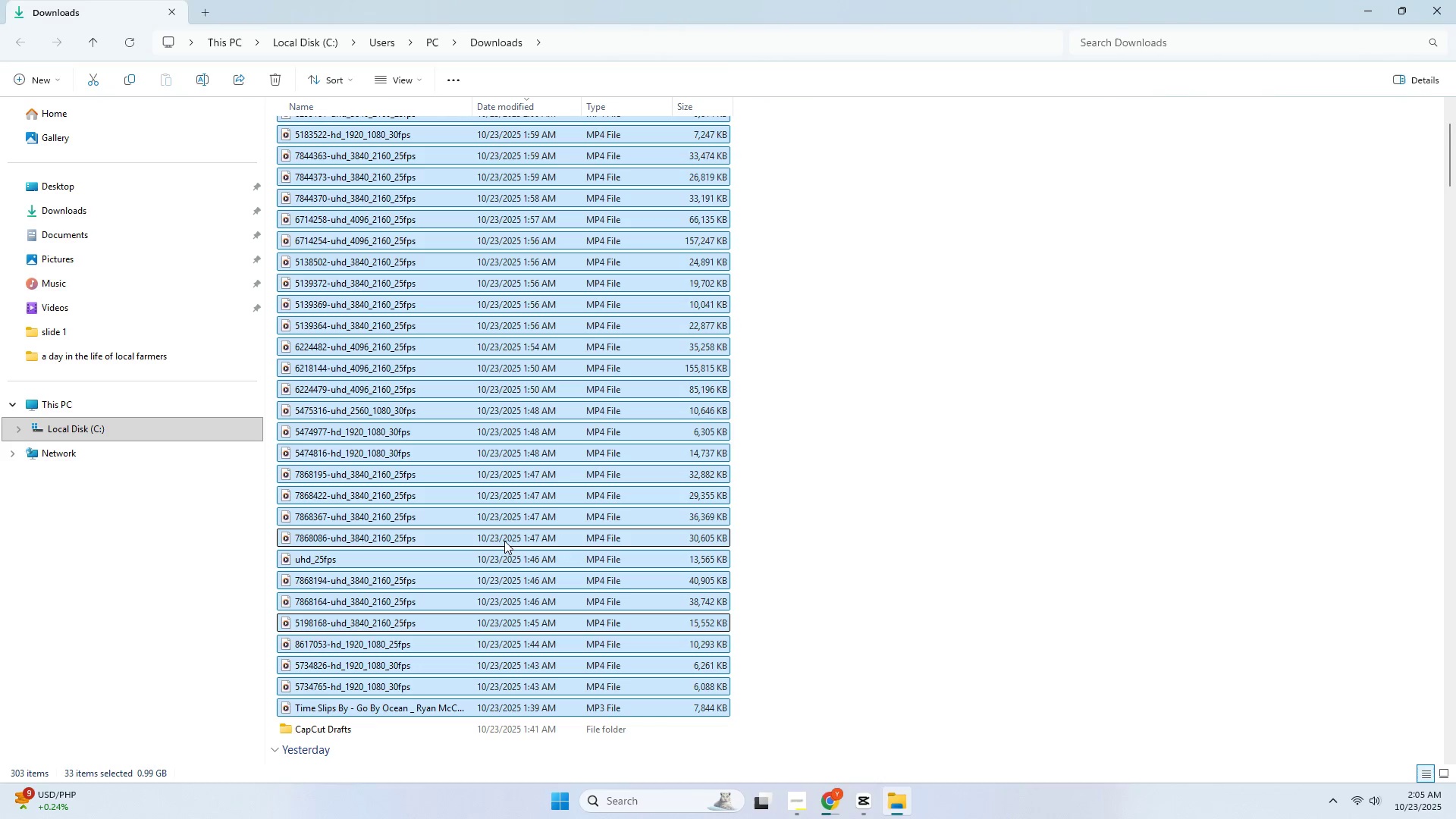 
key(Alt+AltLeft)
 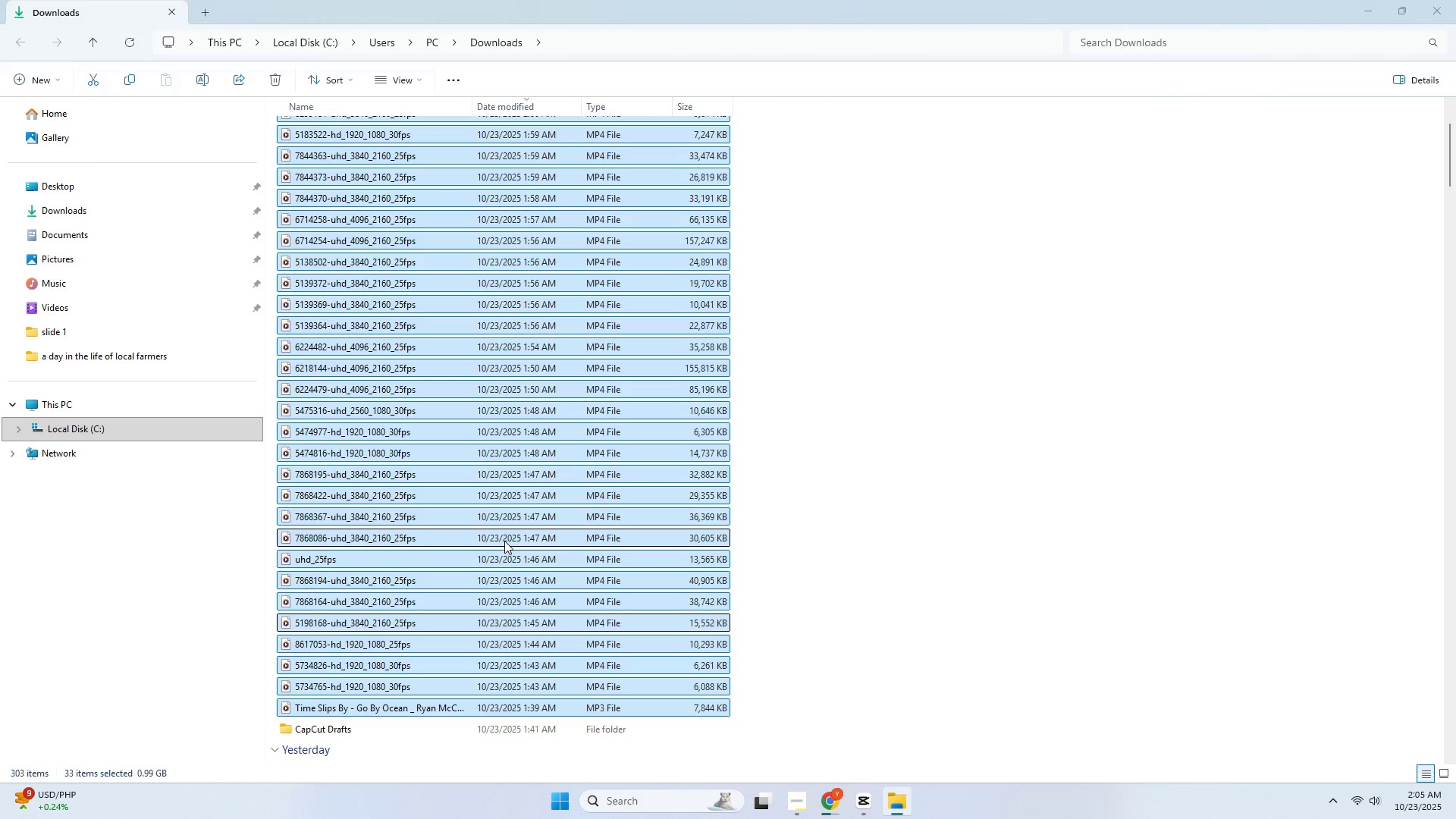 
key(Alt+Tab)
 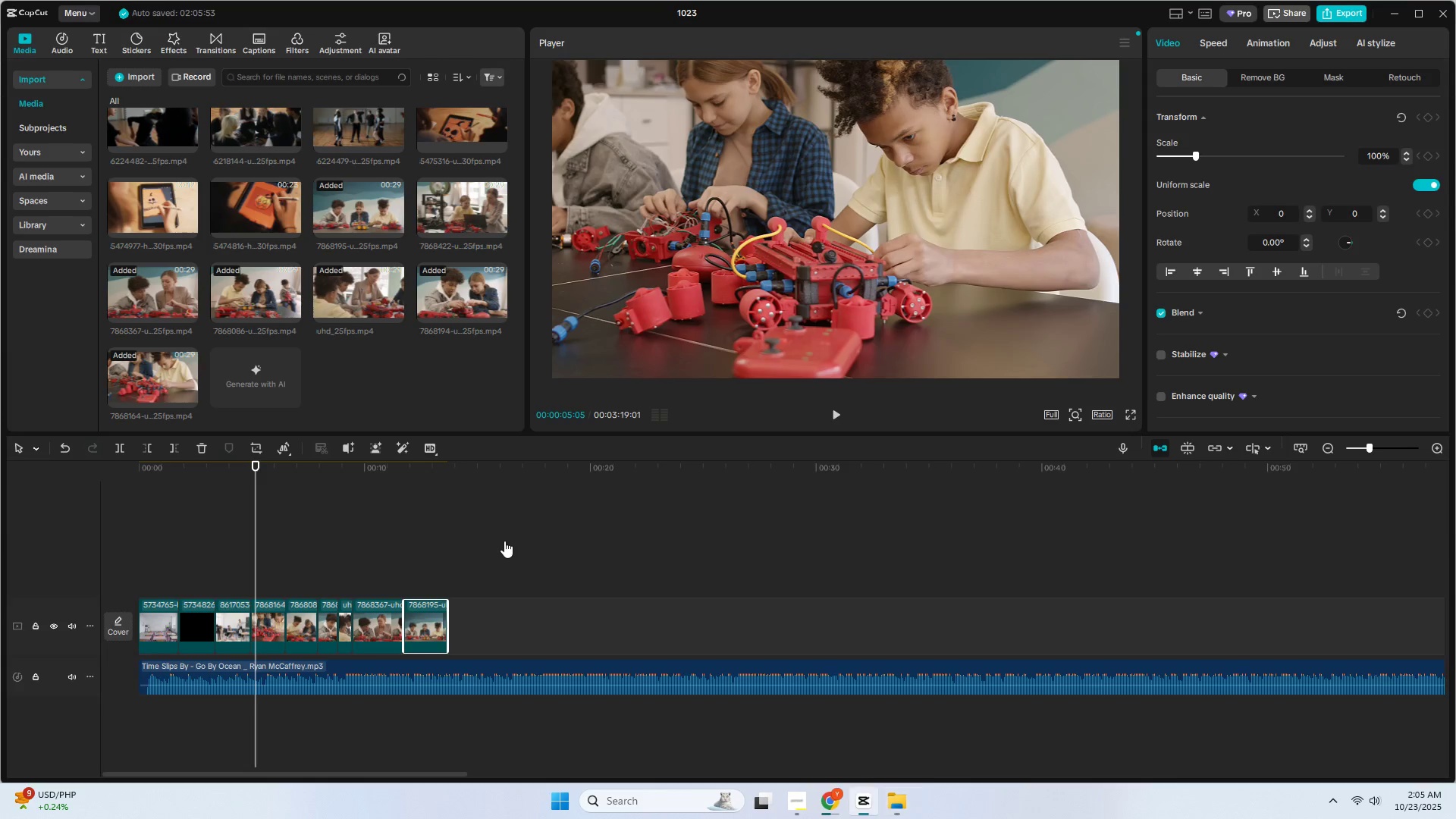 
key(Alt+Tab)
 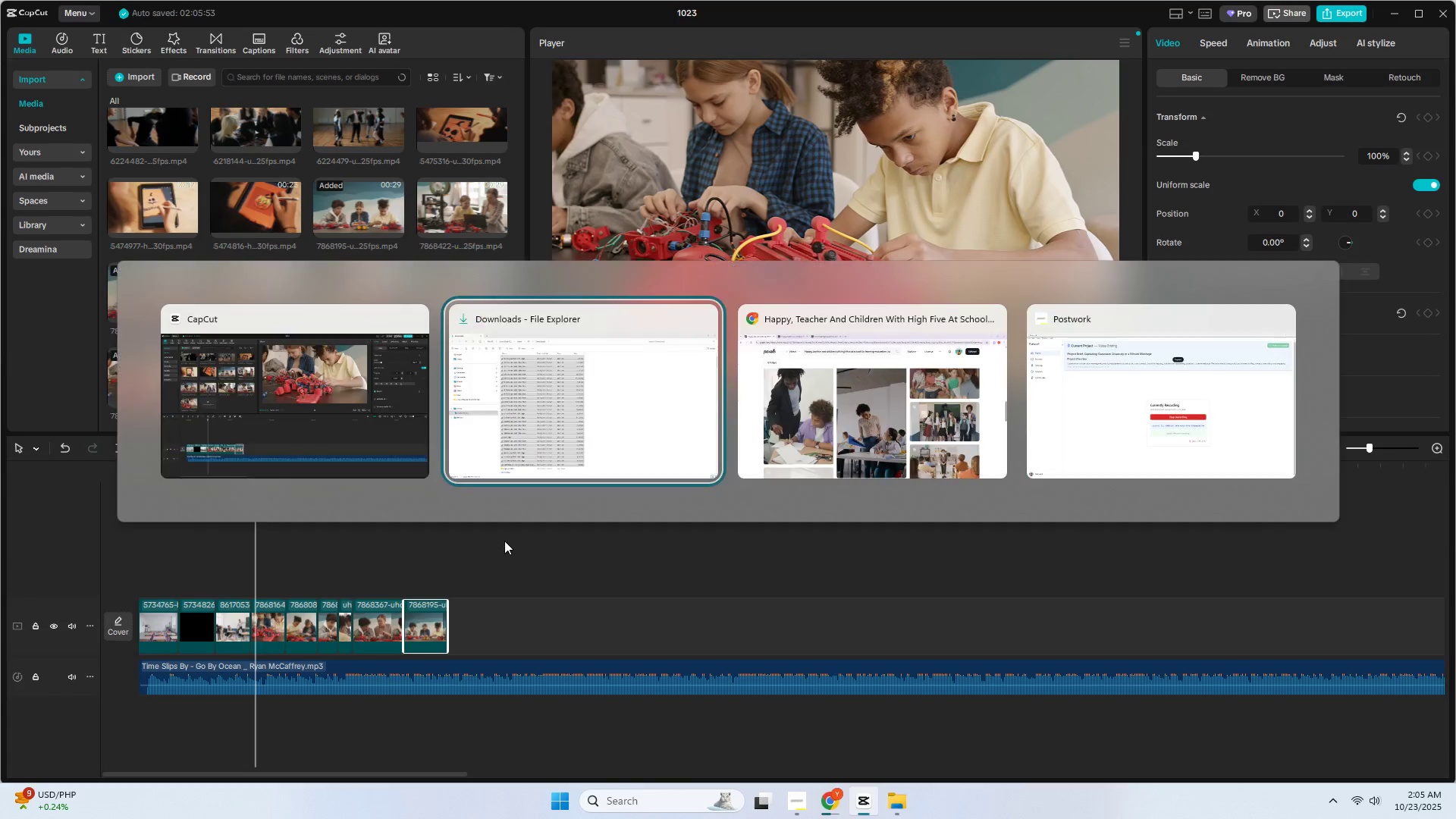 
key(Alt+Tab)
 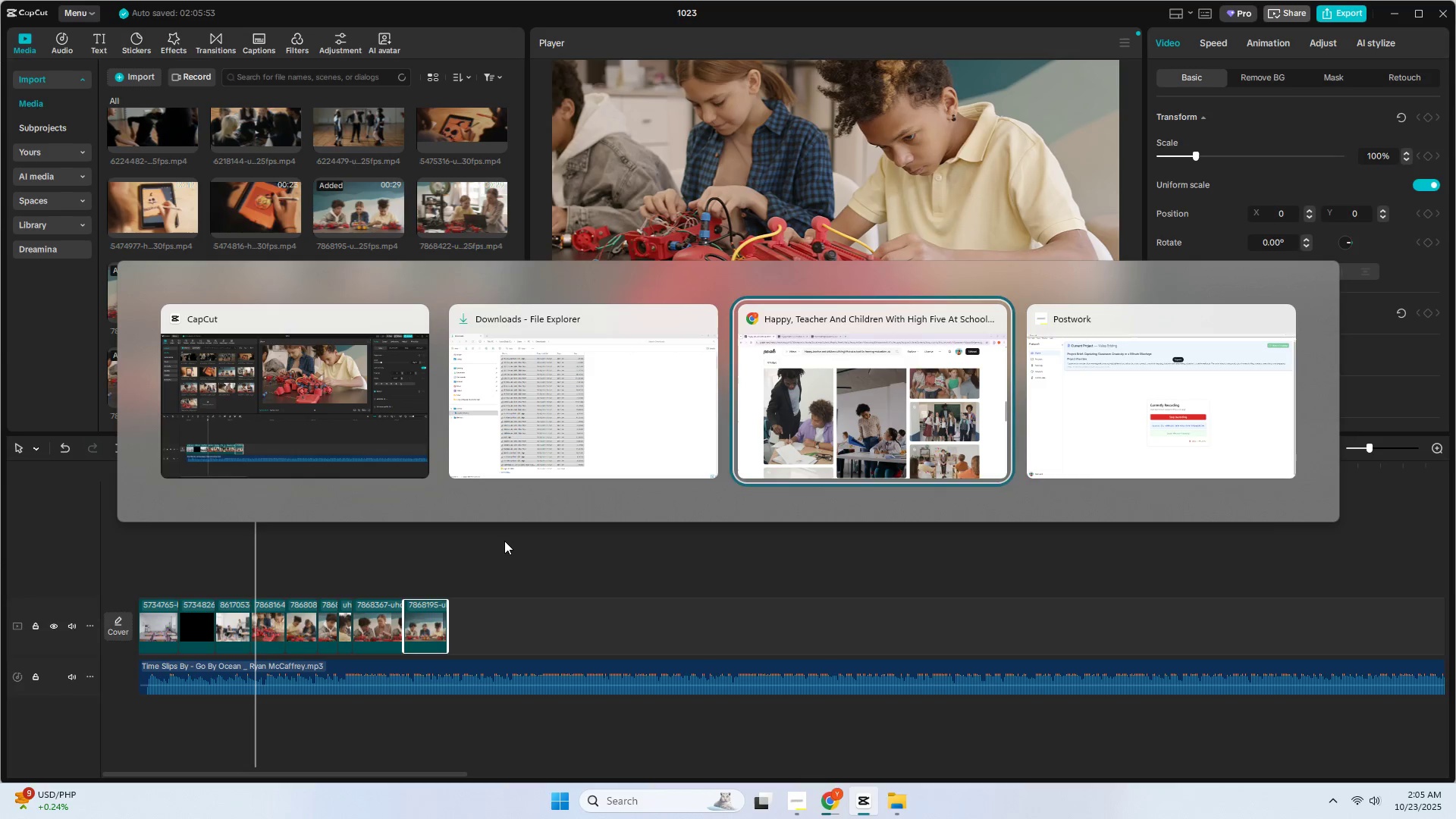 
key(Alt+Tab)
 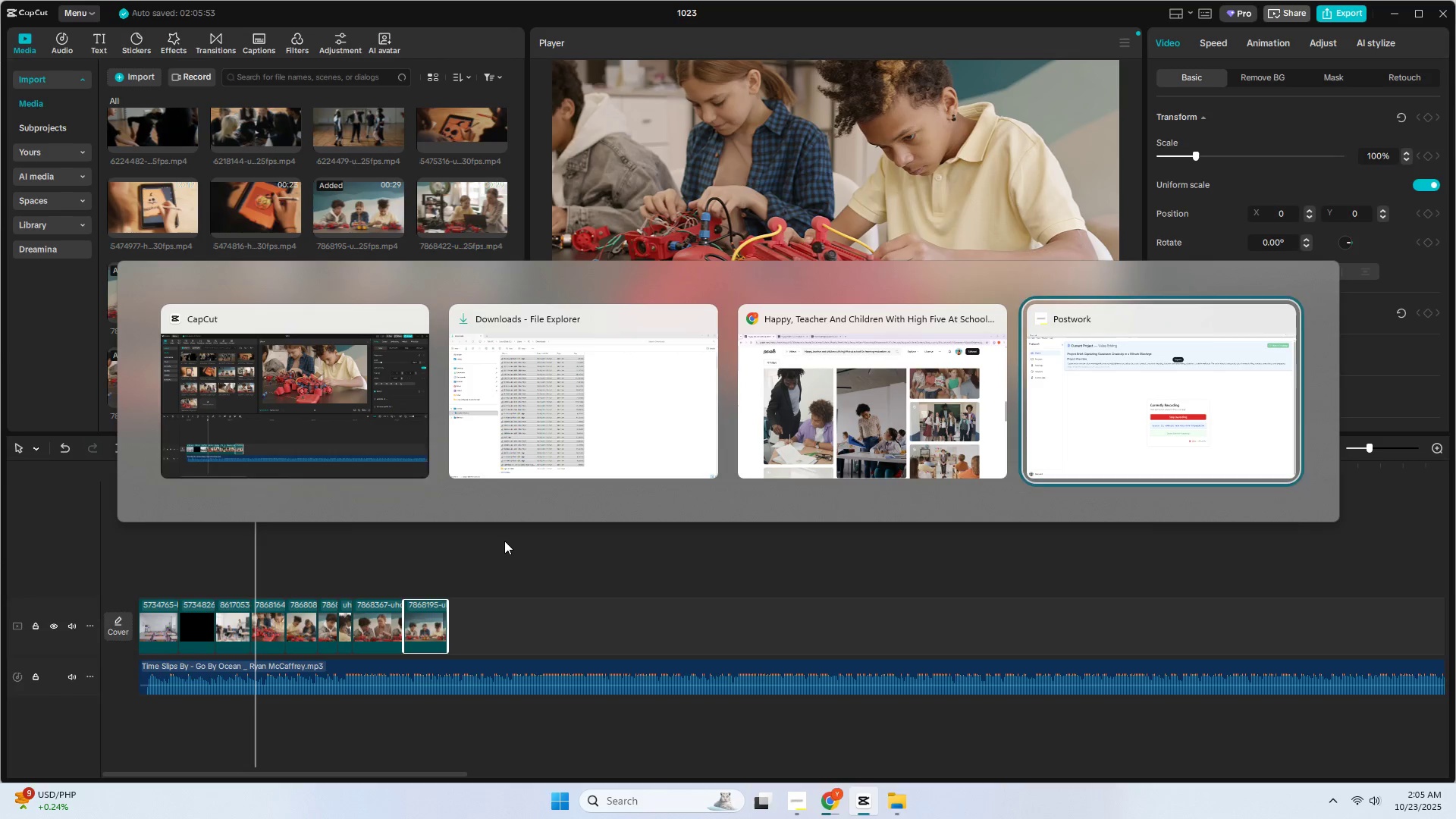 
key(Alt+Tab)
 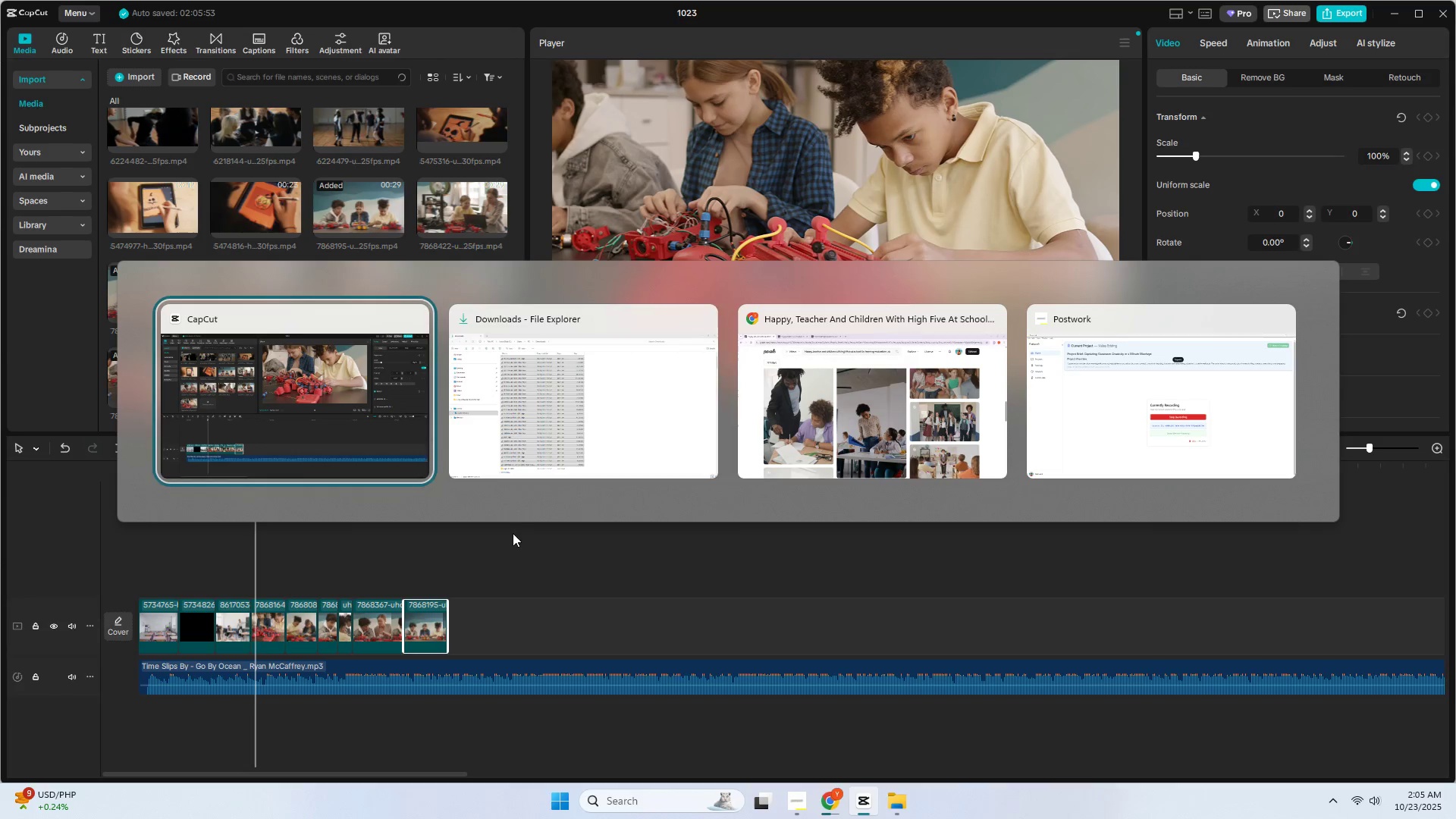 
key(Alt+Tab)
 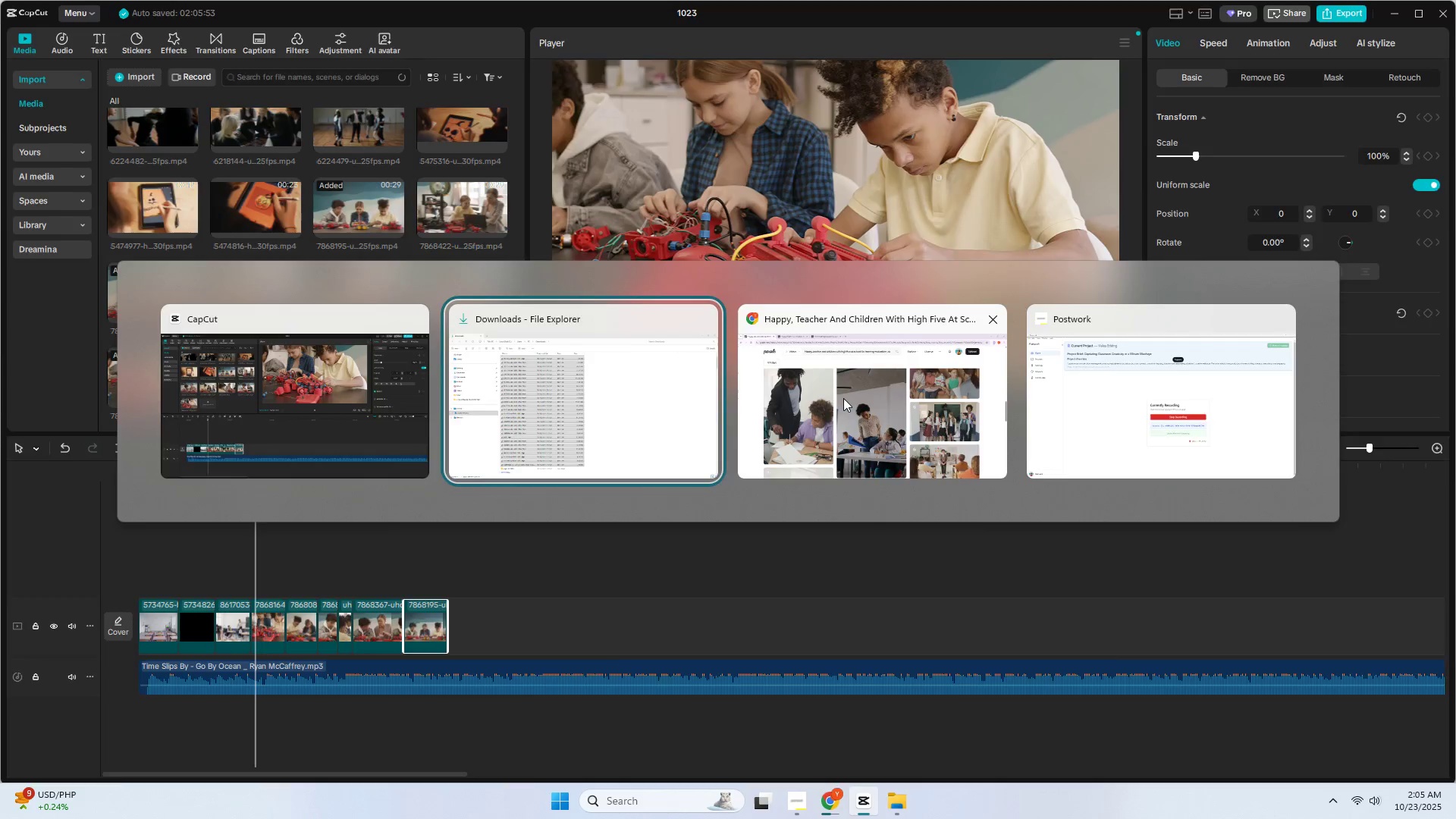 
left_click([843, 398])
 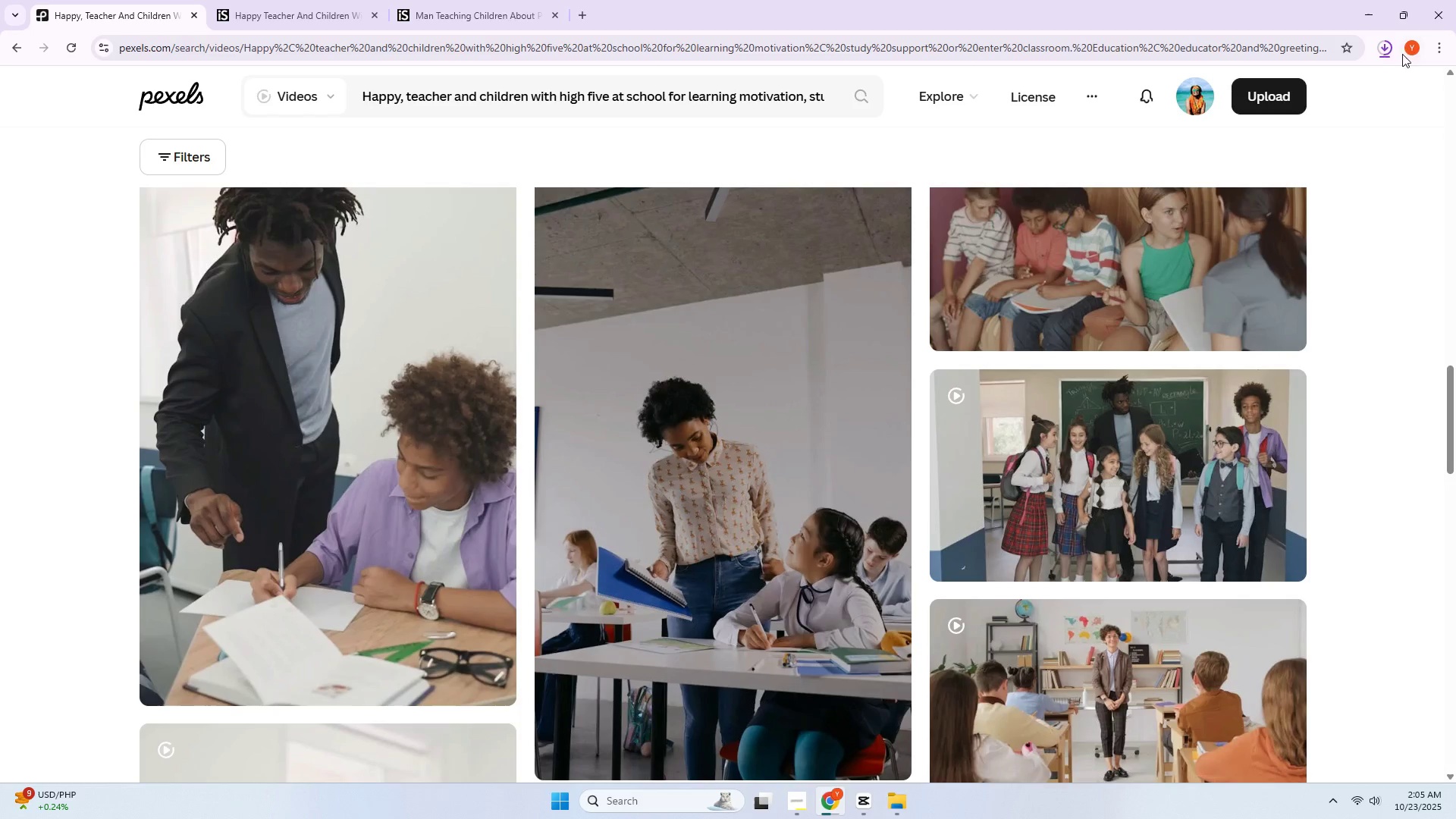 
left_click([1387, 48])
 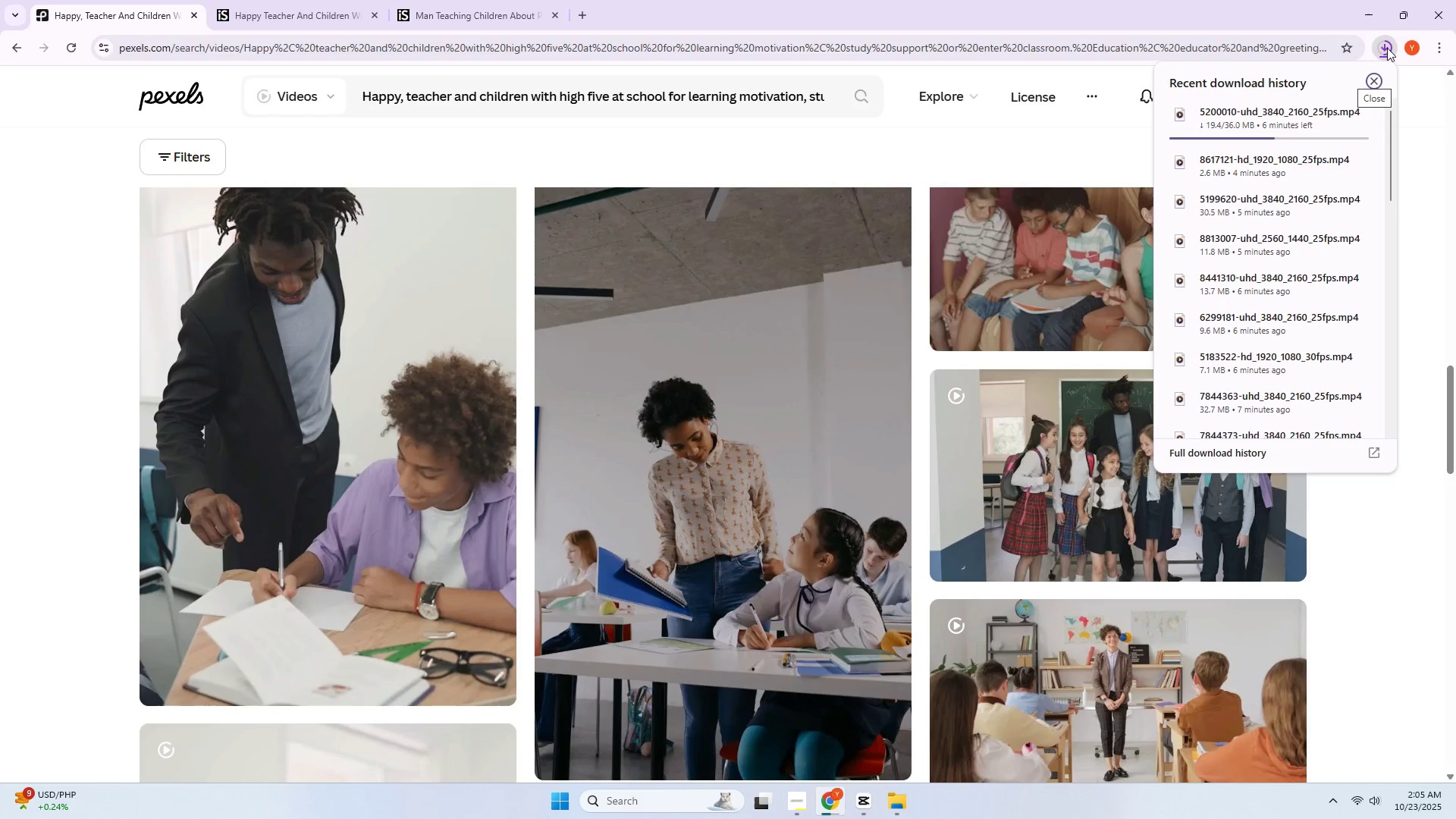 
left_click([1387, 48])
 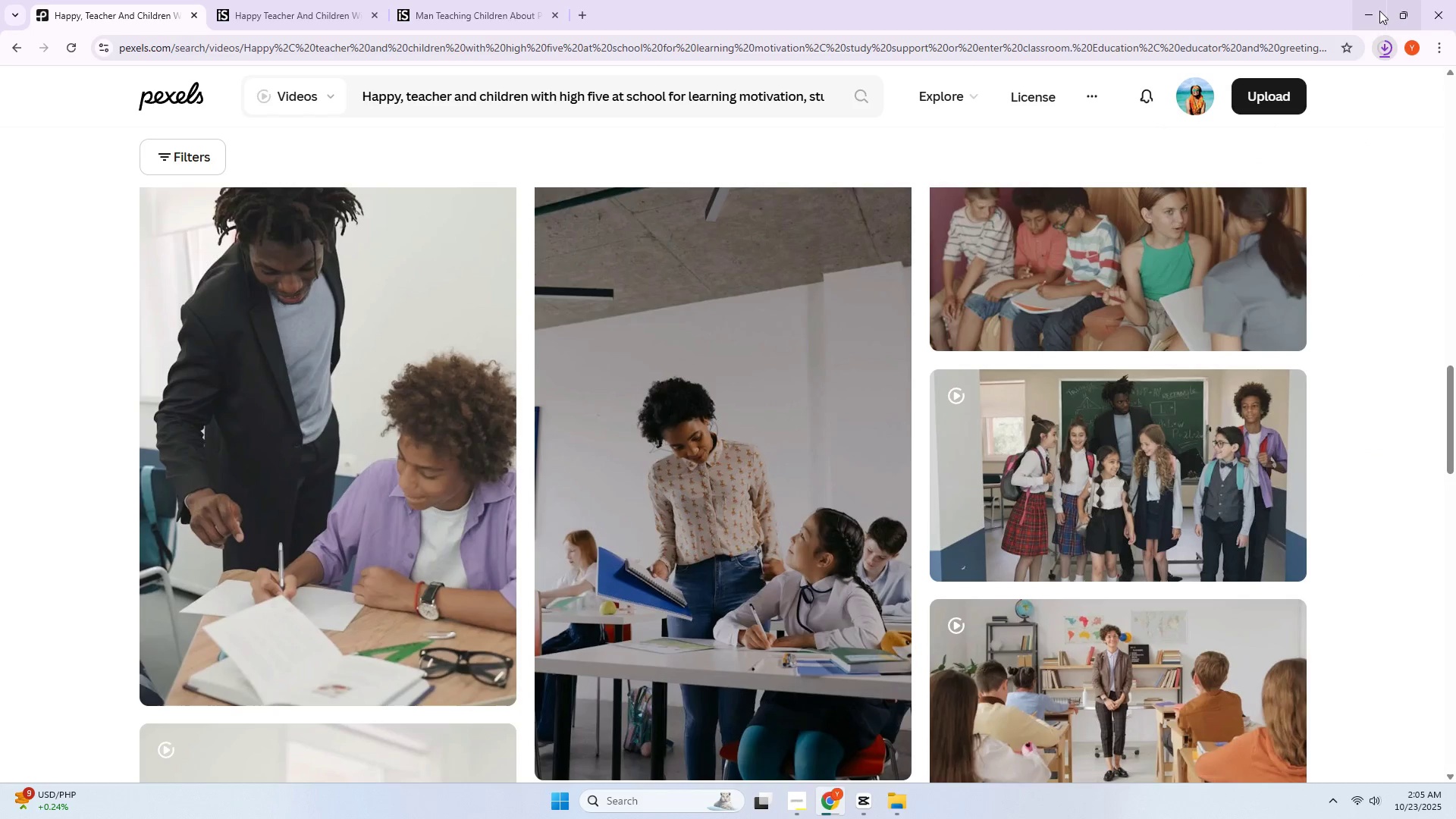 
left_click([1375, 10])
 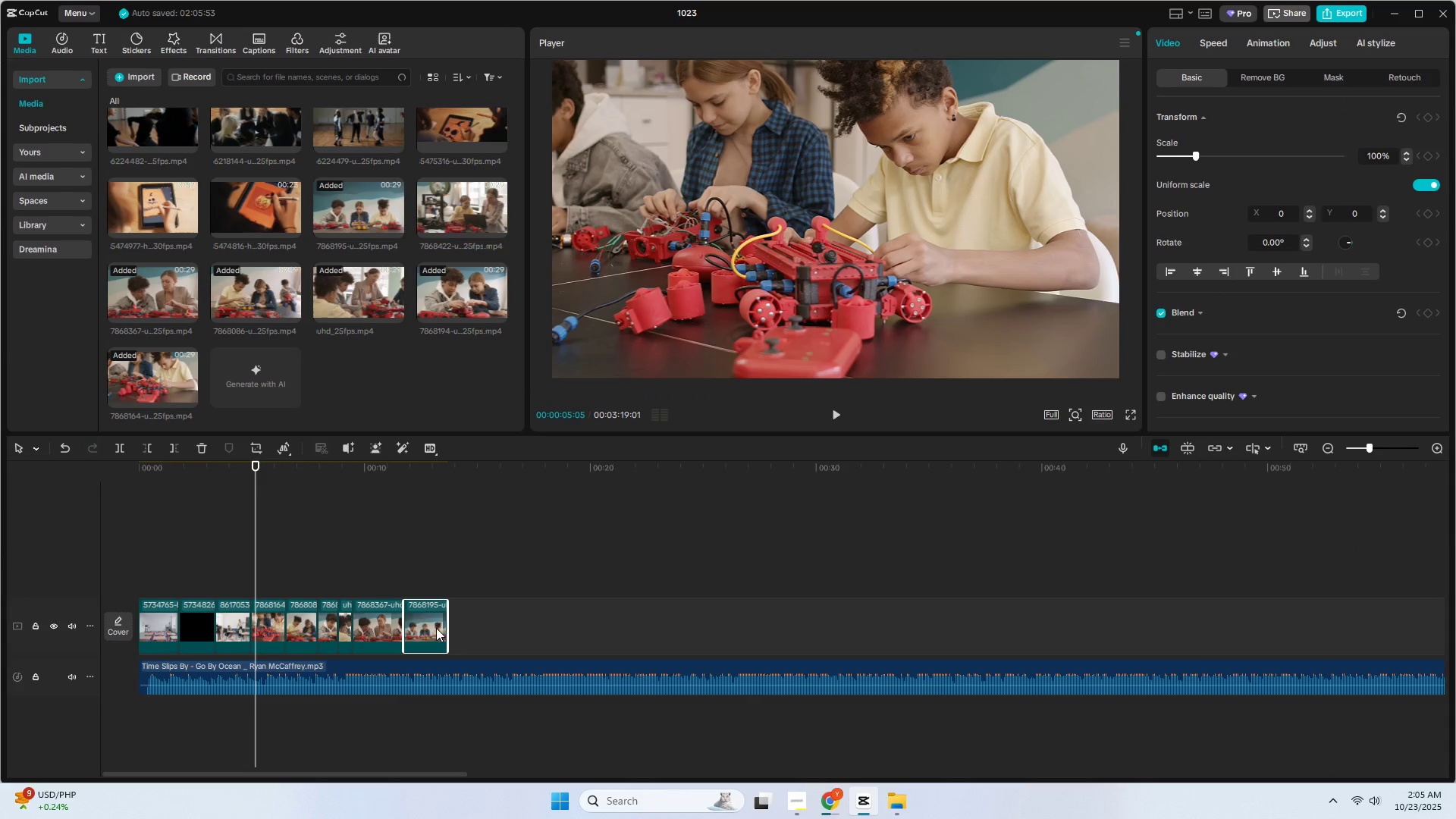 
left_click_drag(start_coordinate=[445, 627], to_coordinate=[416, 633])
 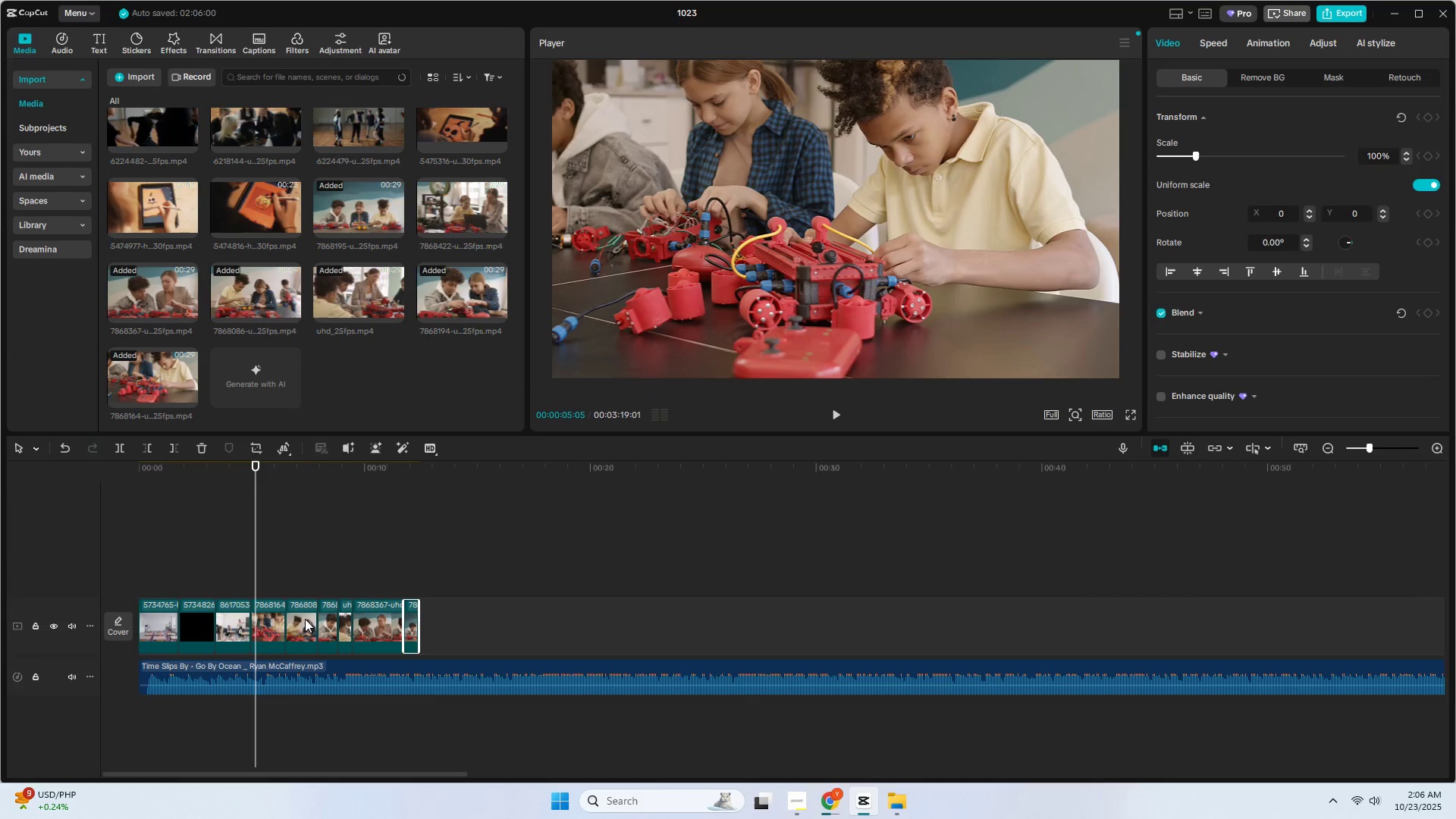 
left_click([295, 620])
 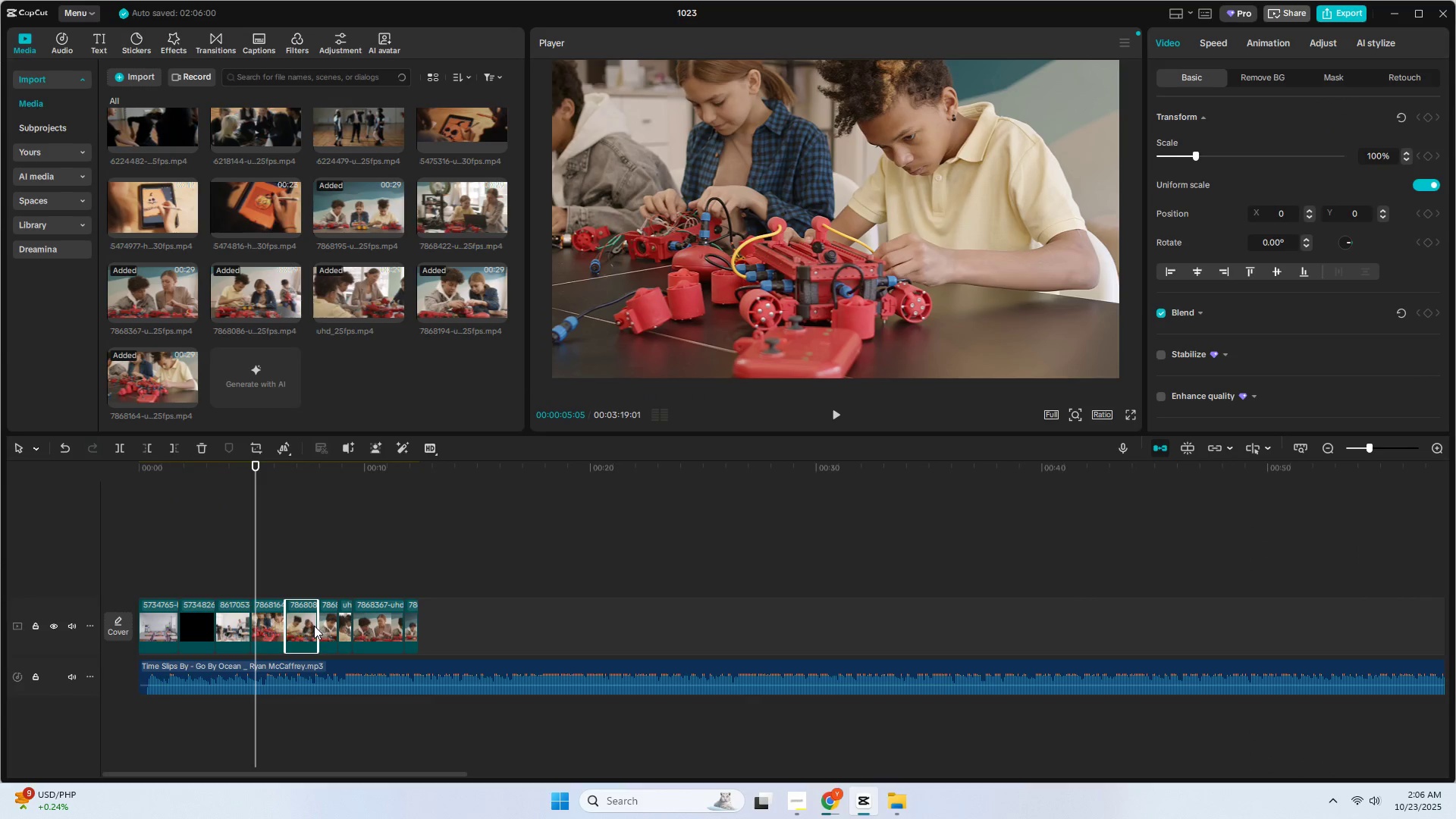 
left_click_drag(start_coordinate=[316, 626], to_coordinate=[290, 631])
 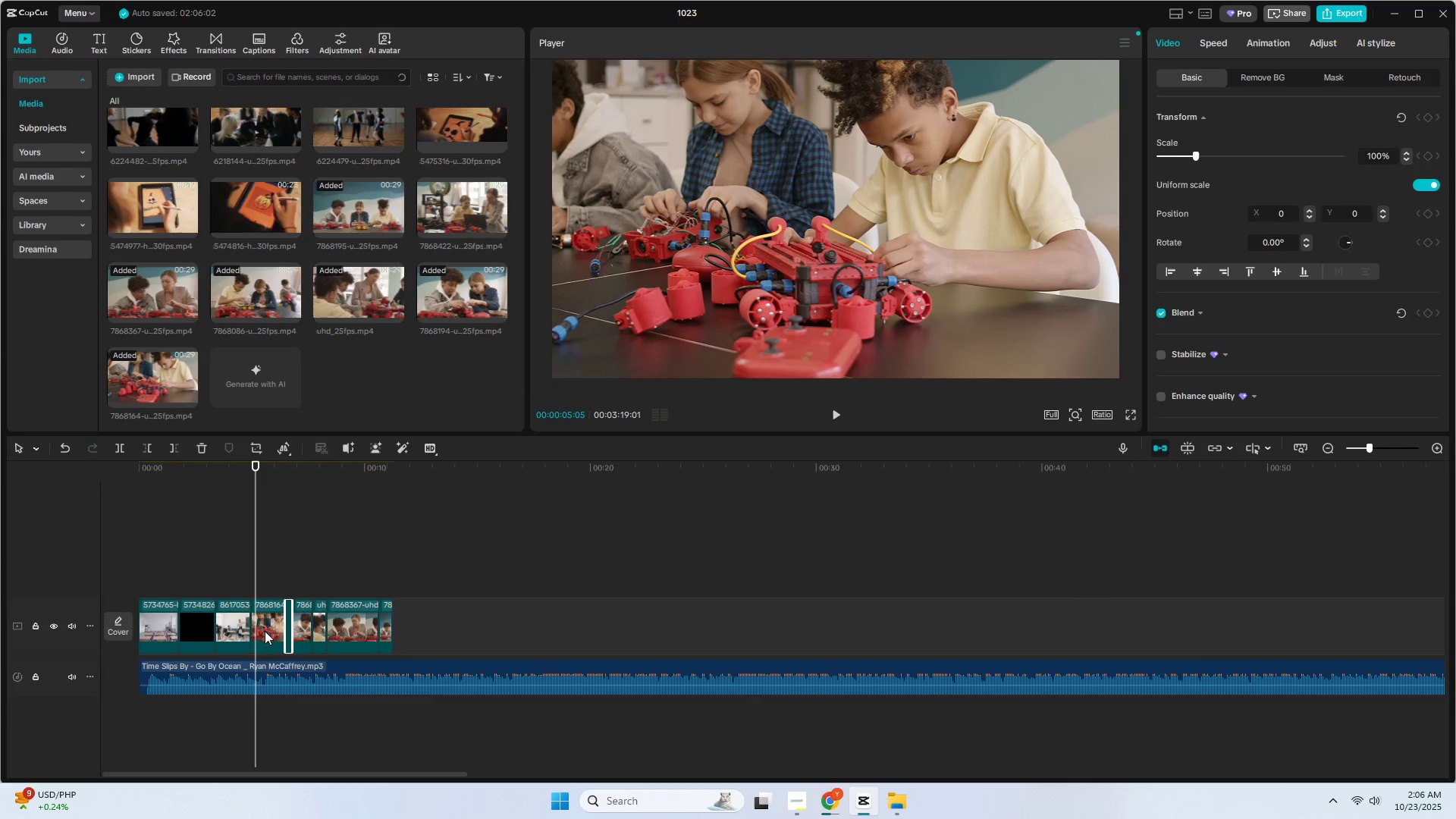 
left_click([265, 631])
 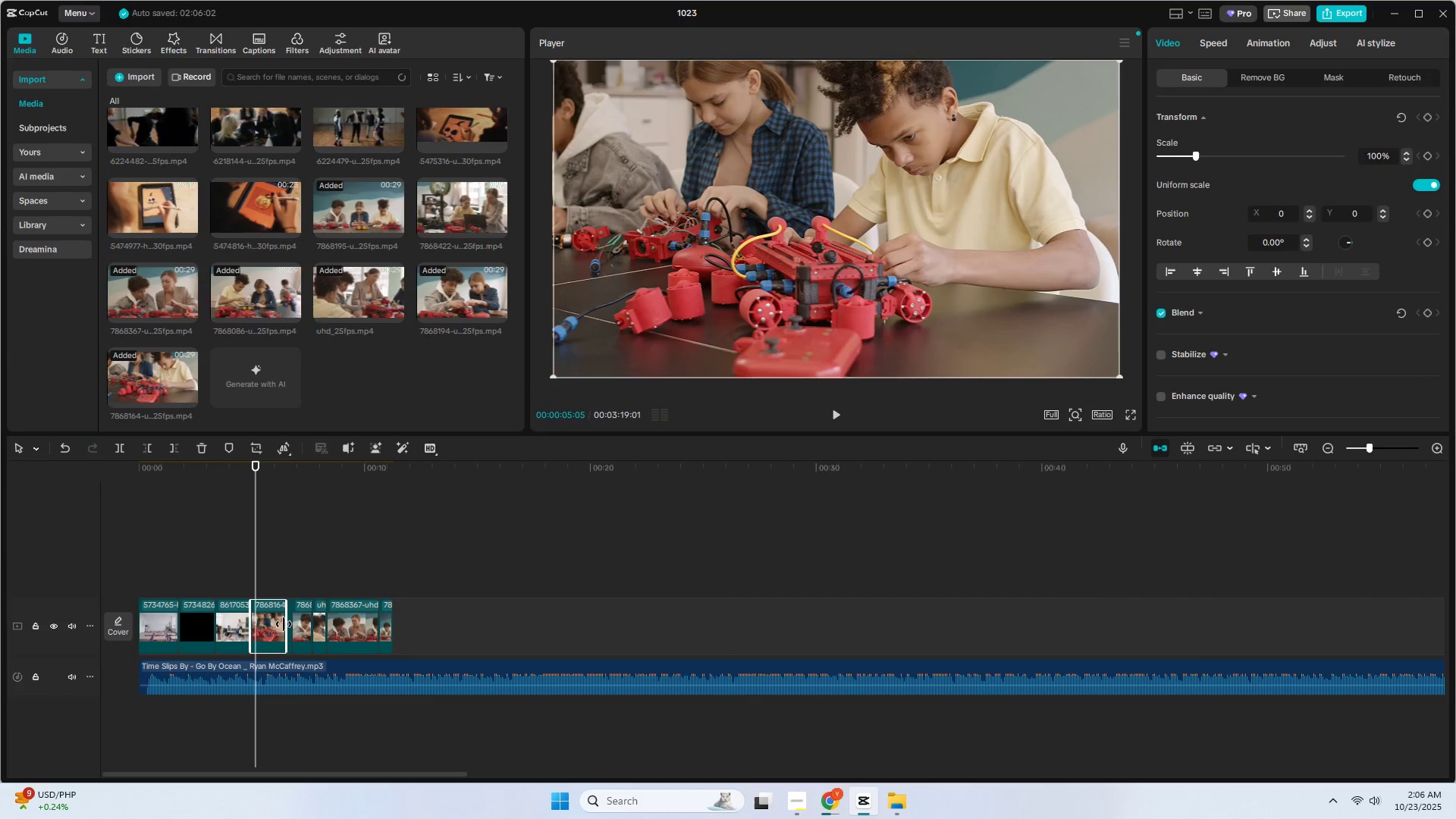 
left_click_drag(start_coordinate=[286, 624], to_coordinate=[271, 627])
 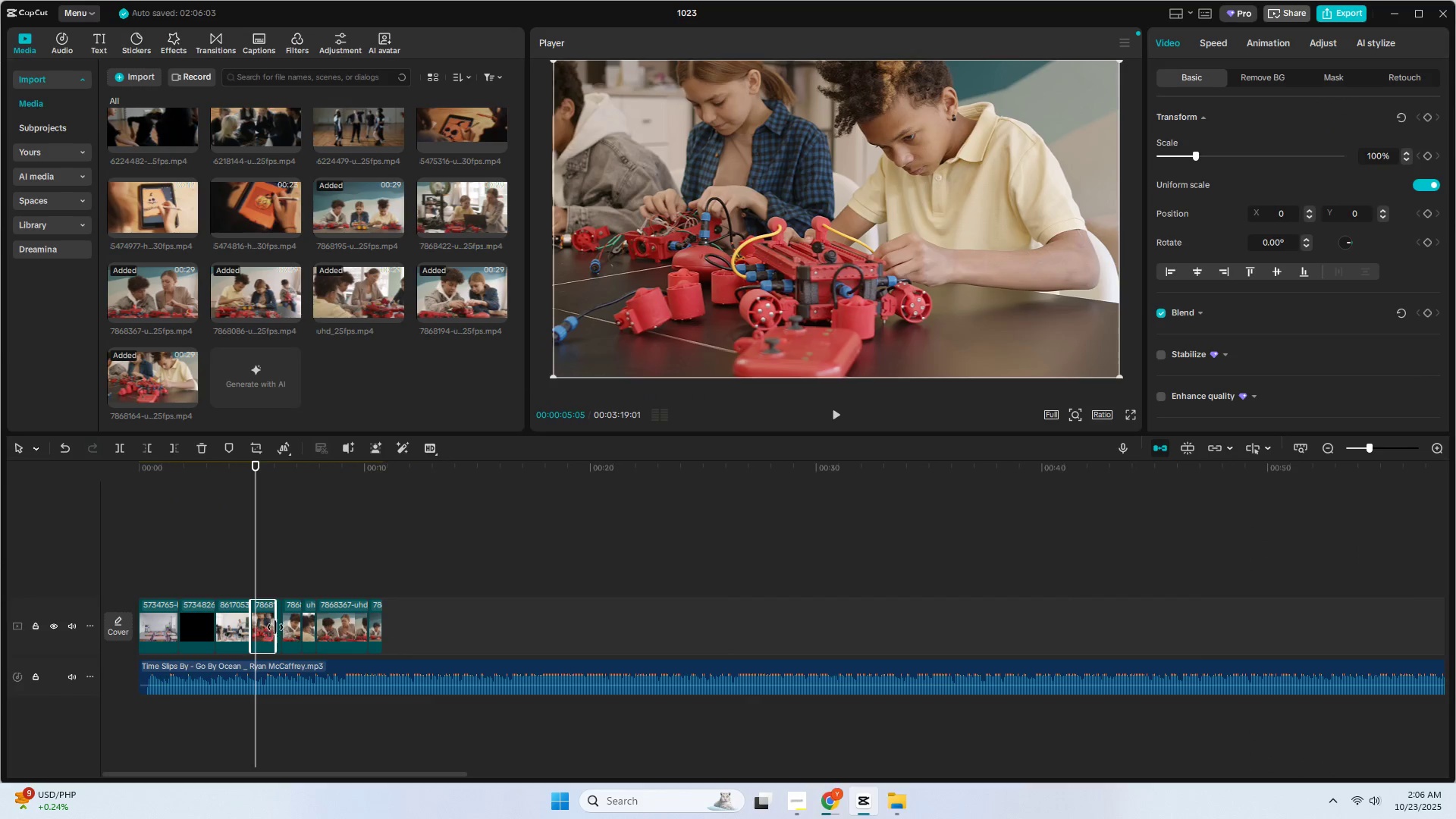 
key(Control+Z)
 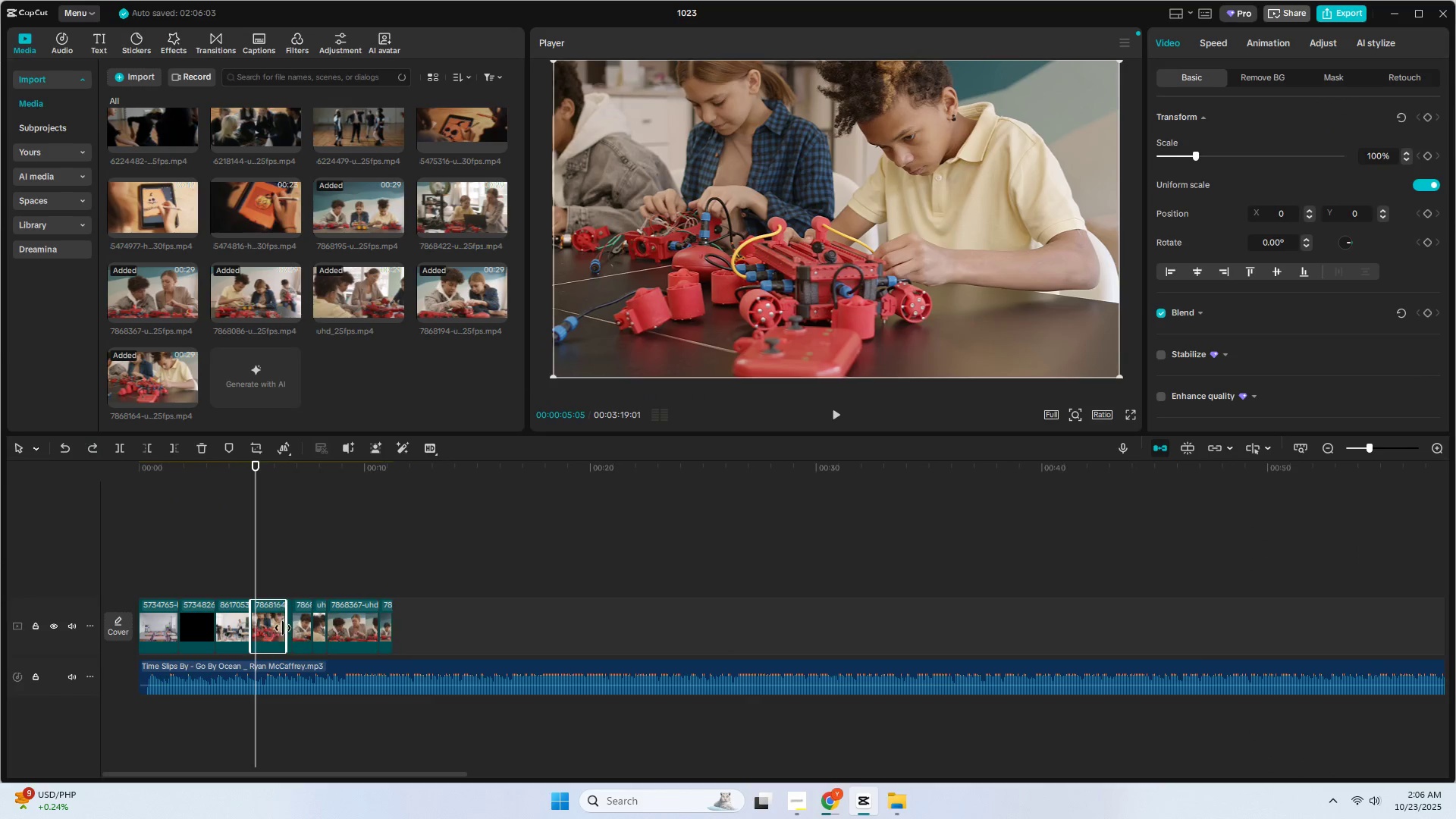 
key(Control+Z)
 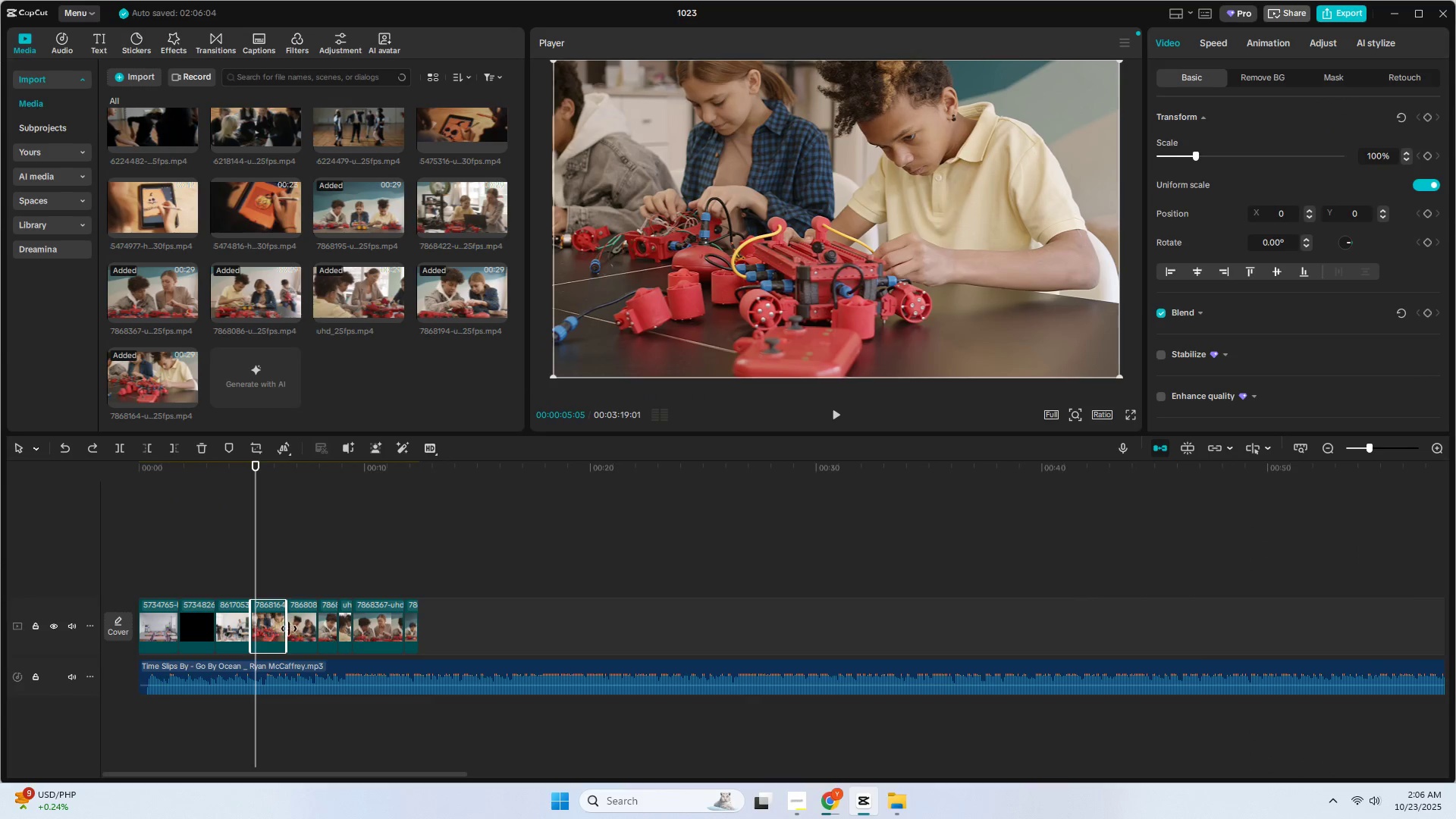 
left_click_drag(start_coordinate=[287, 629], to_coordinate=[263, 632])
 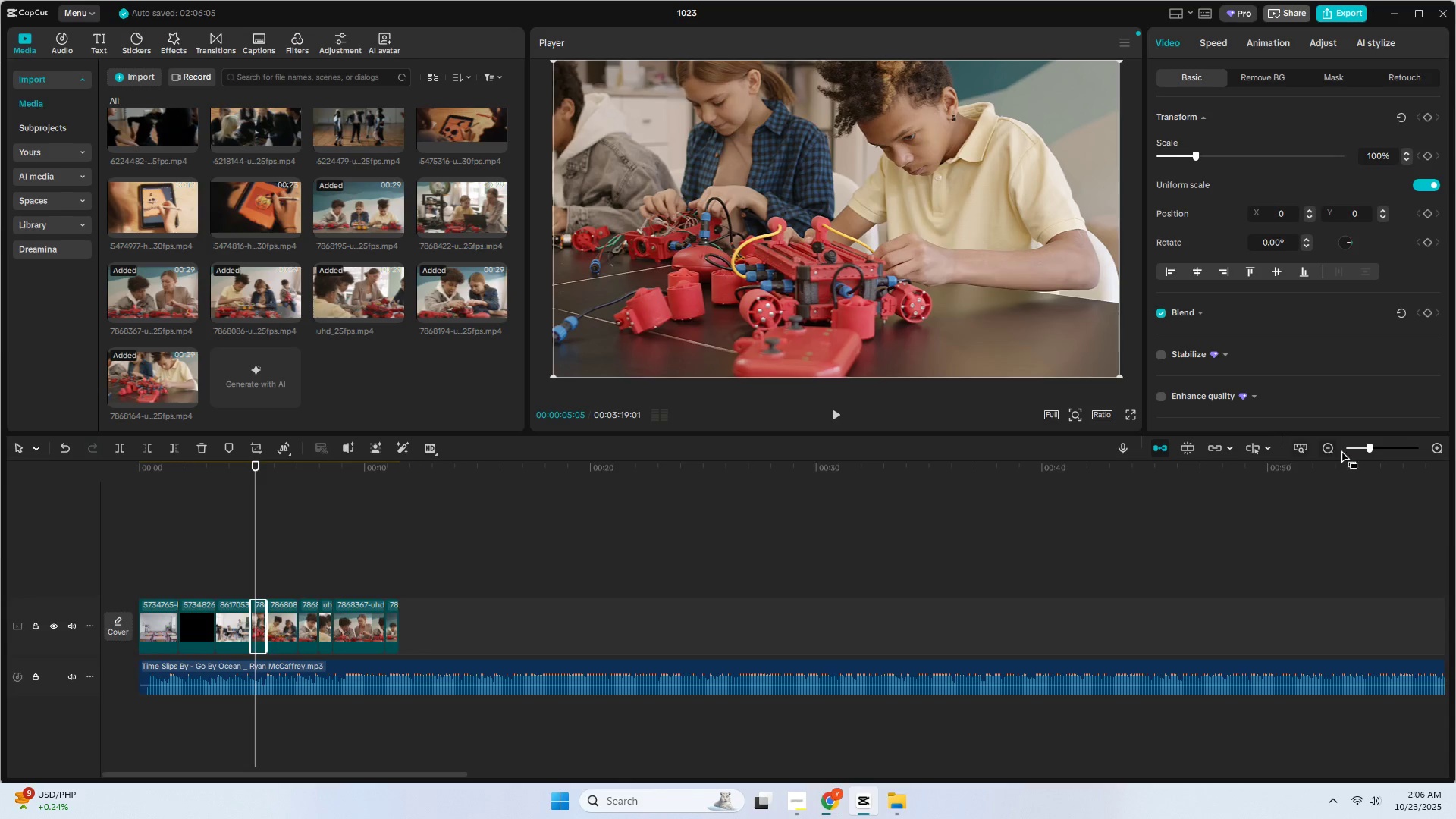 
left_click_drag(start_coordinate=[1372, 450], to_coordinate=[1380, 451])
 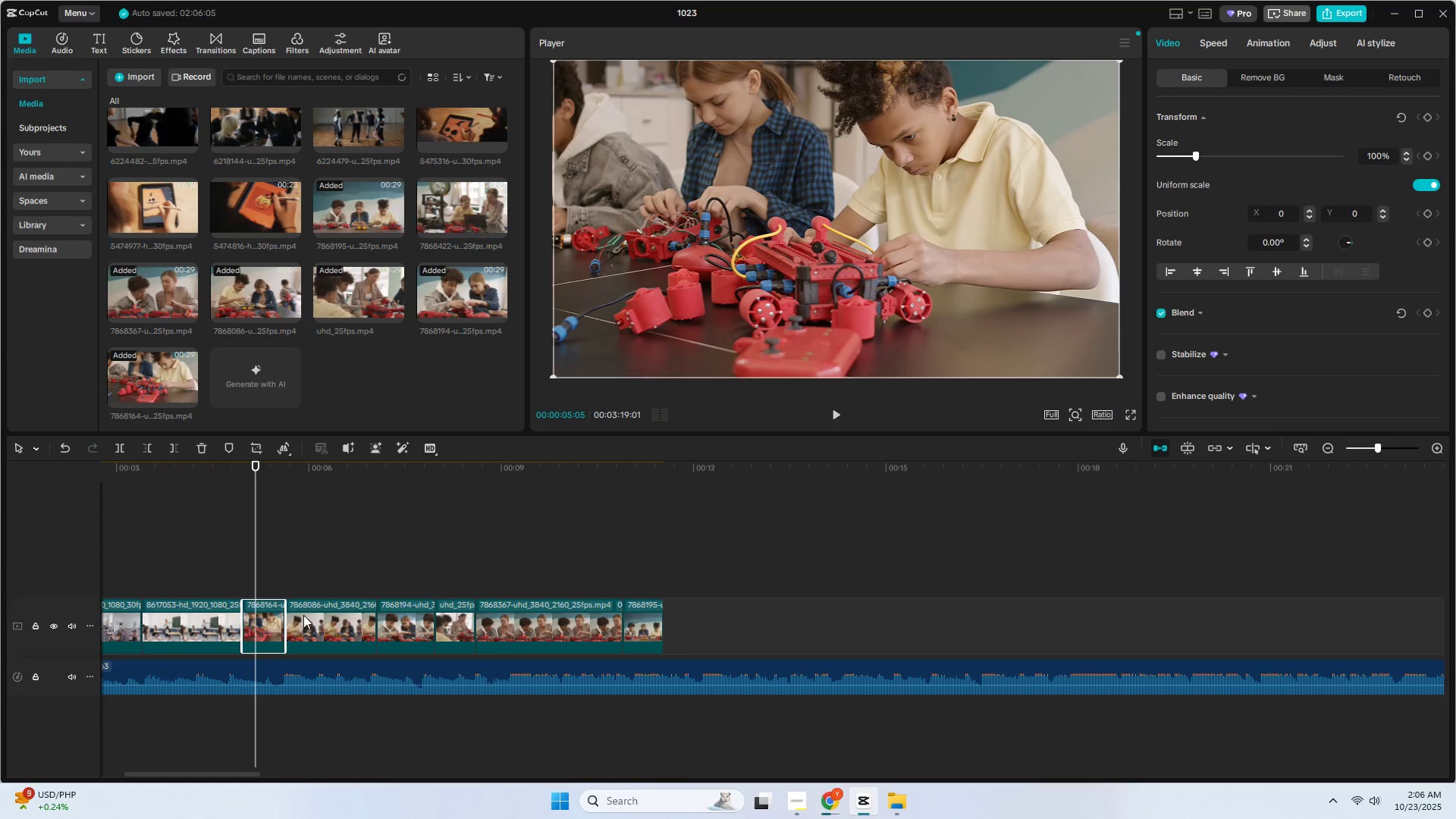 
left_click([309, 613])
 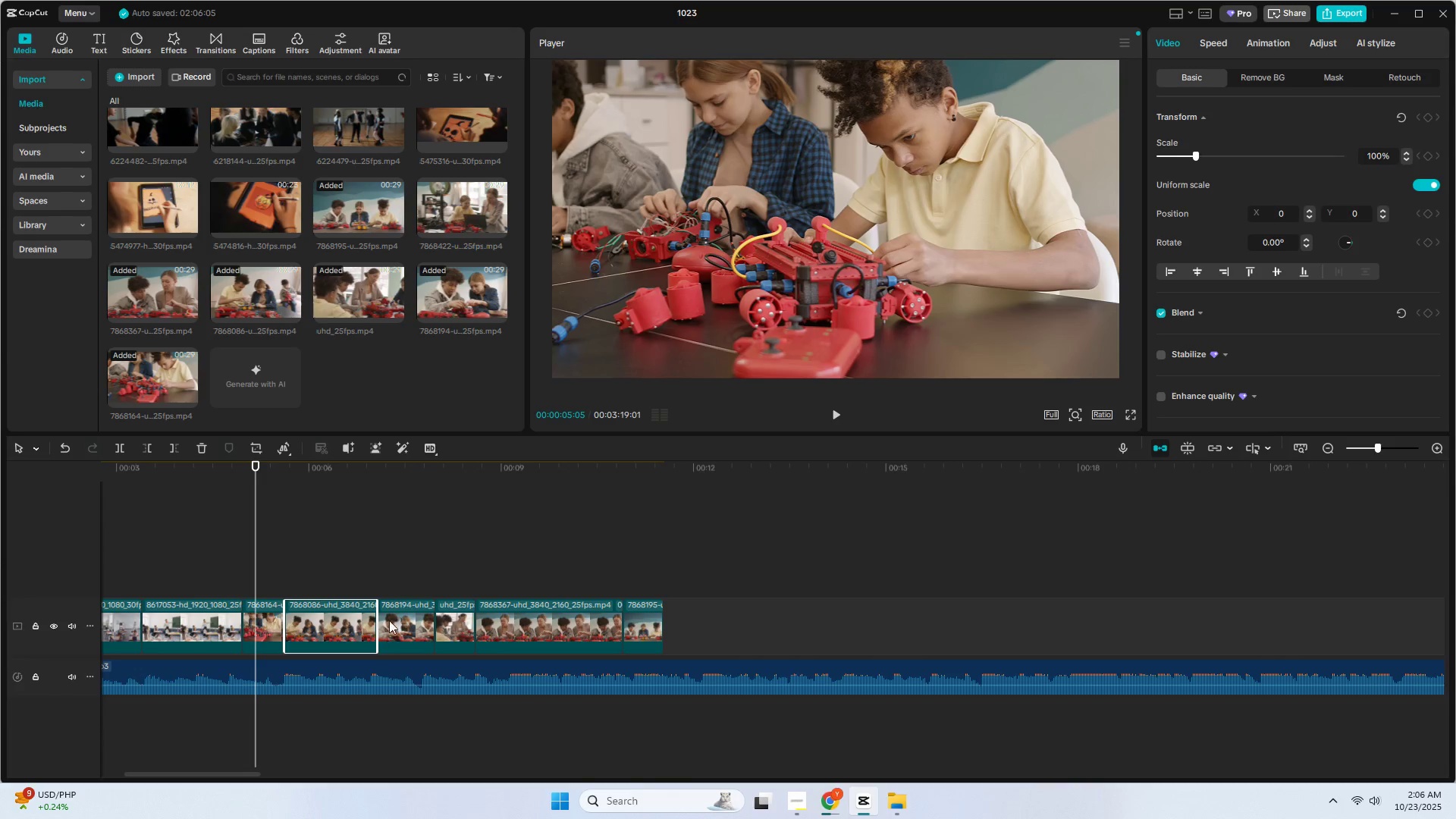 
left_click_drag(start_coordinate=[379, 621], to_coordinate=[317, 628])
 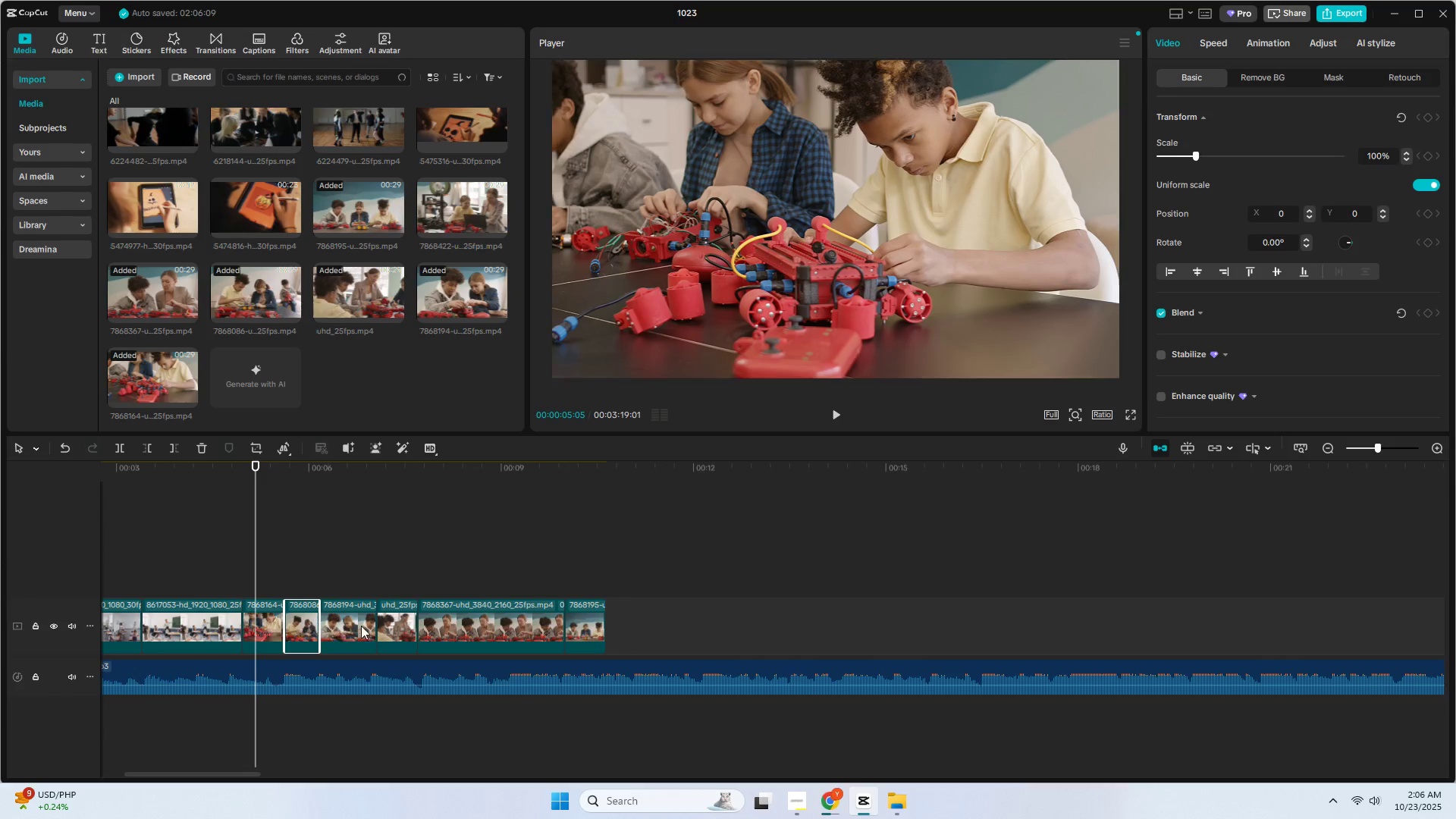 
left_click([361, 626])
 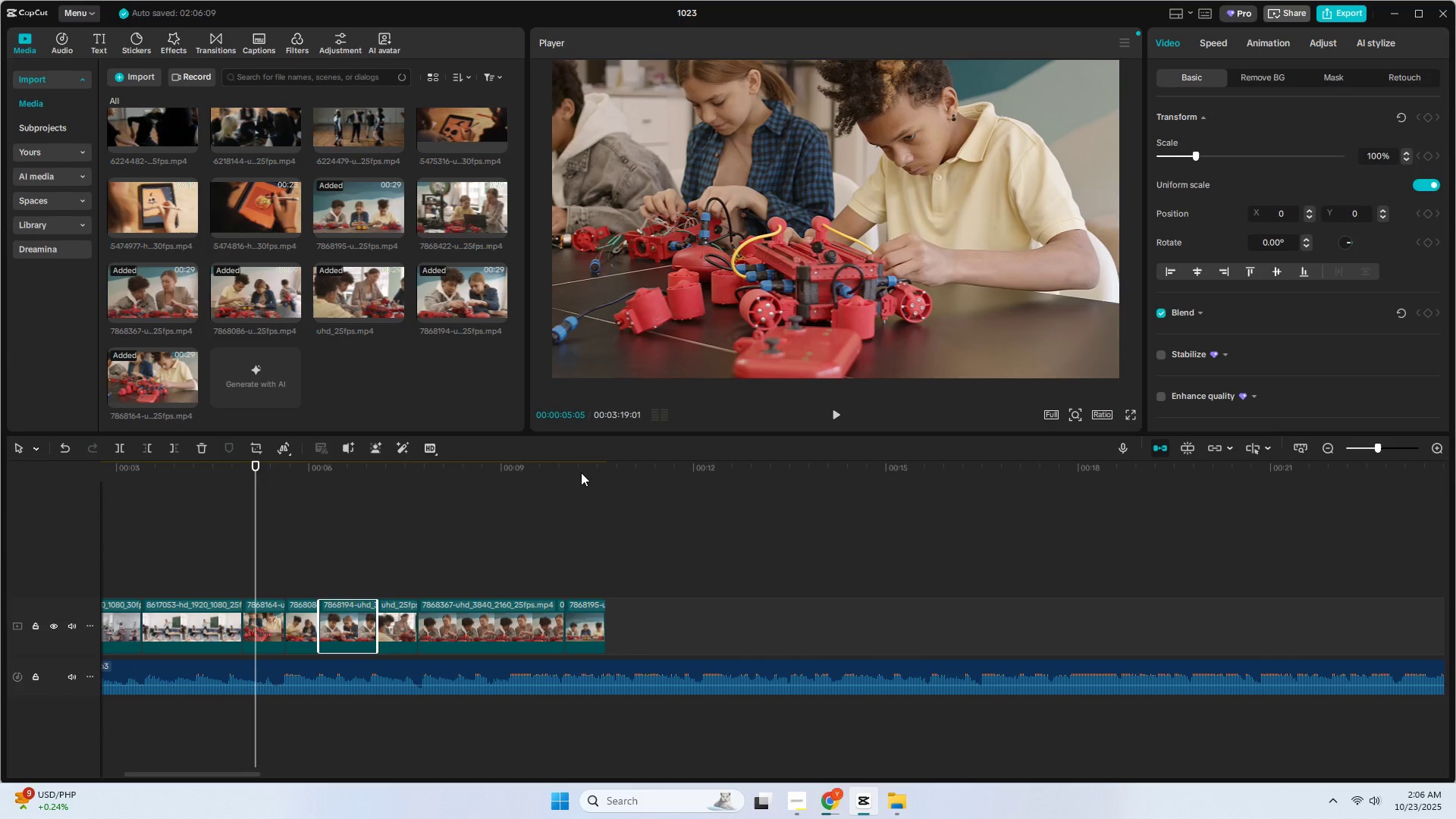 
left_click_drag(start_coordinate=[551, 465], to_coordinate=[581, 482])
 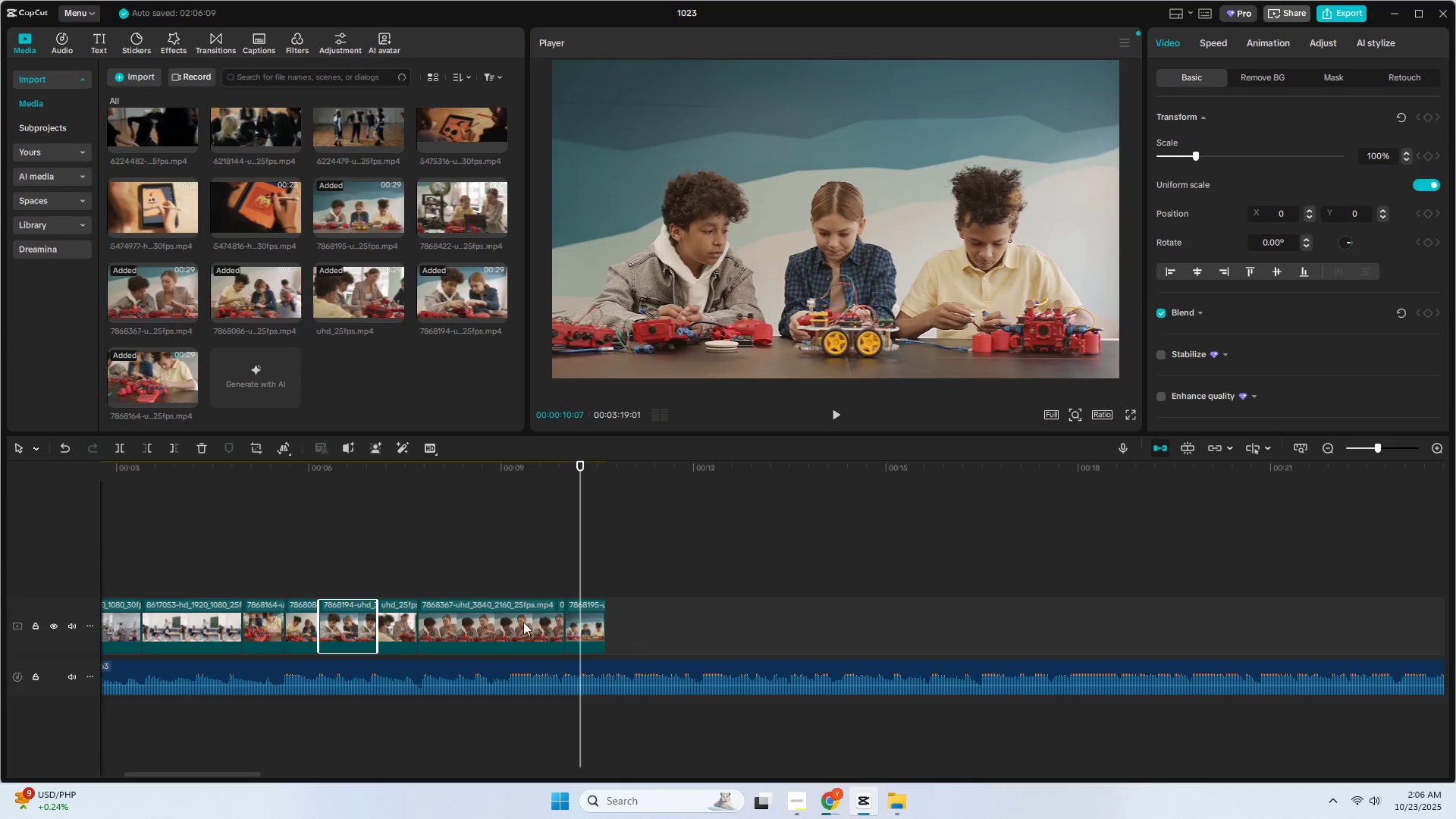 
left_click([516, 625])
 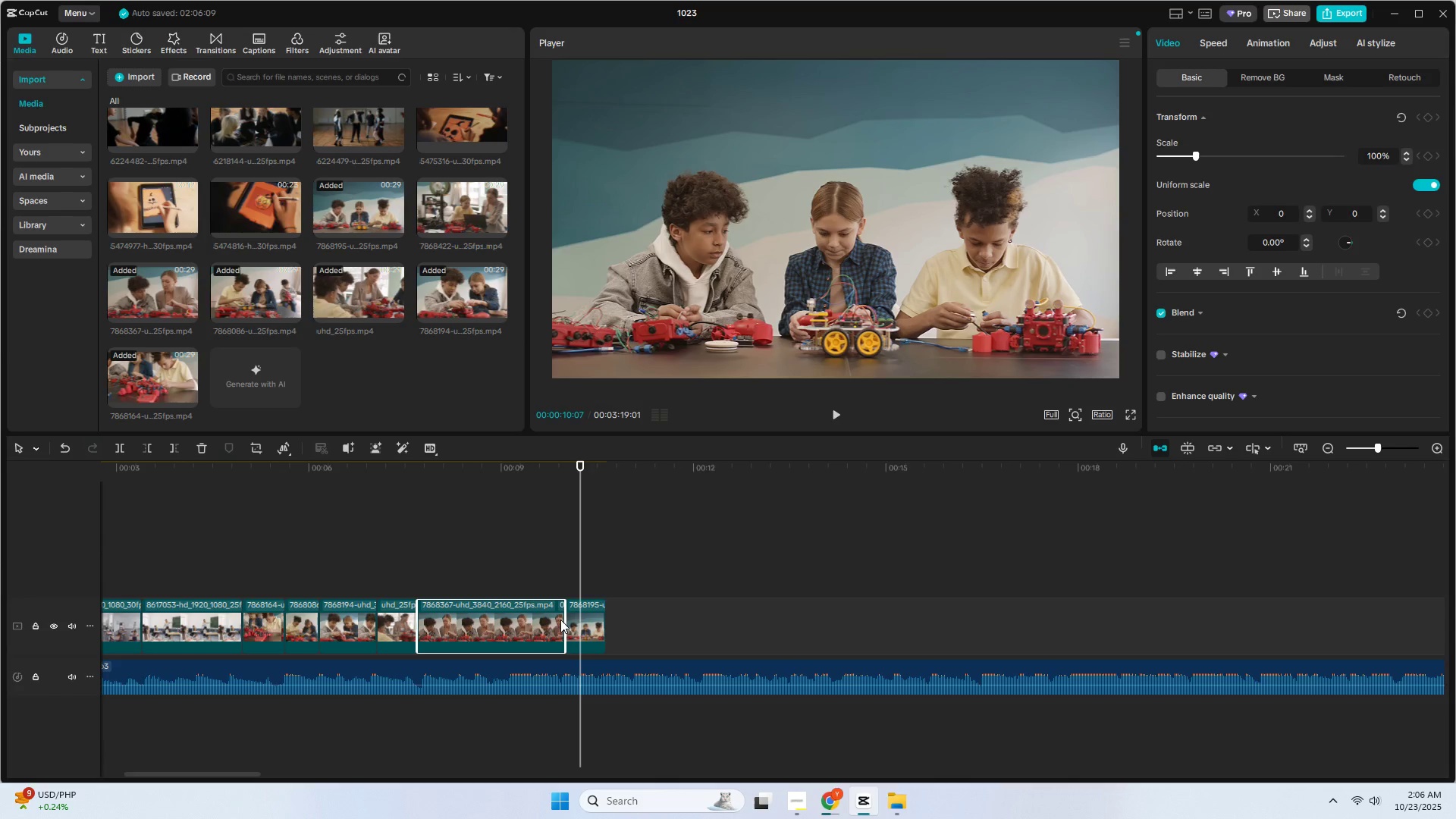 
left_click([560, 620])
 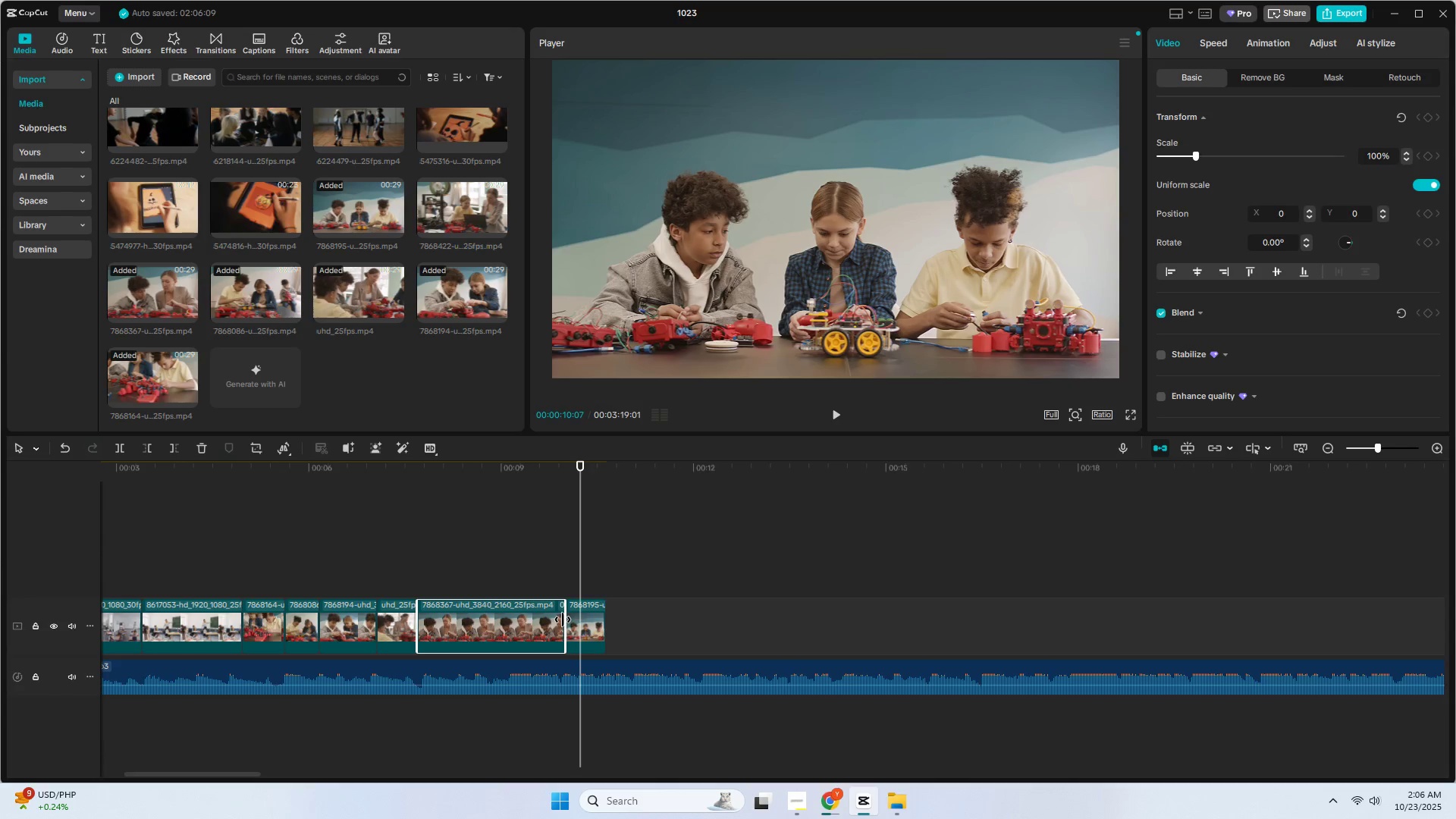 
left_click_drag(start_coordinate=[564, 620], to_coordinate=[536, 631])
 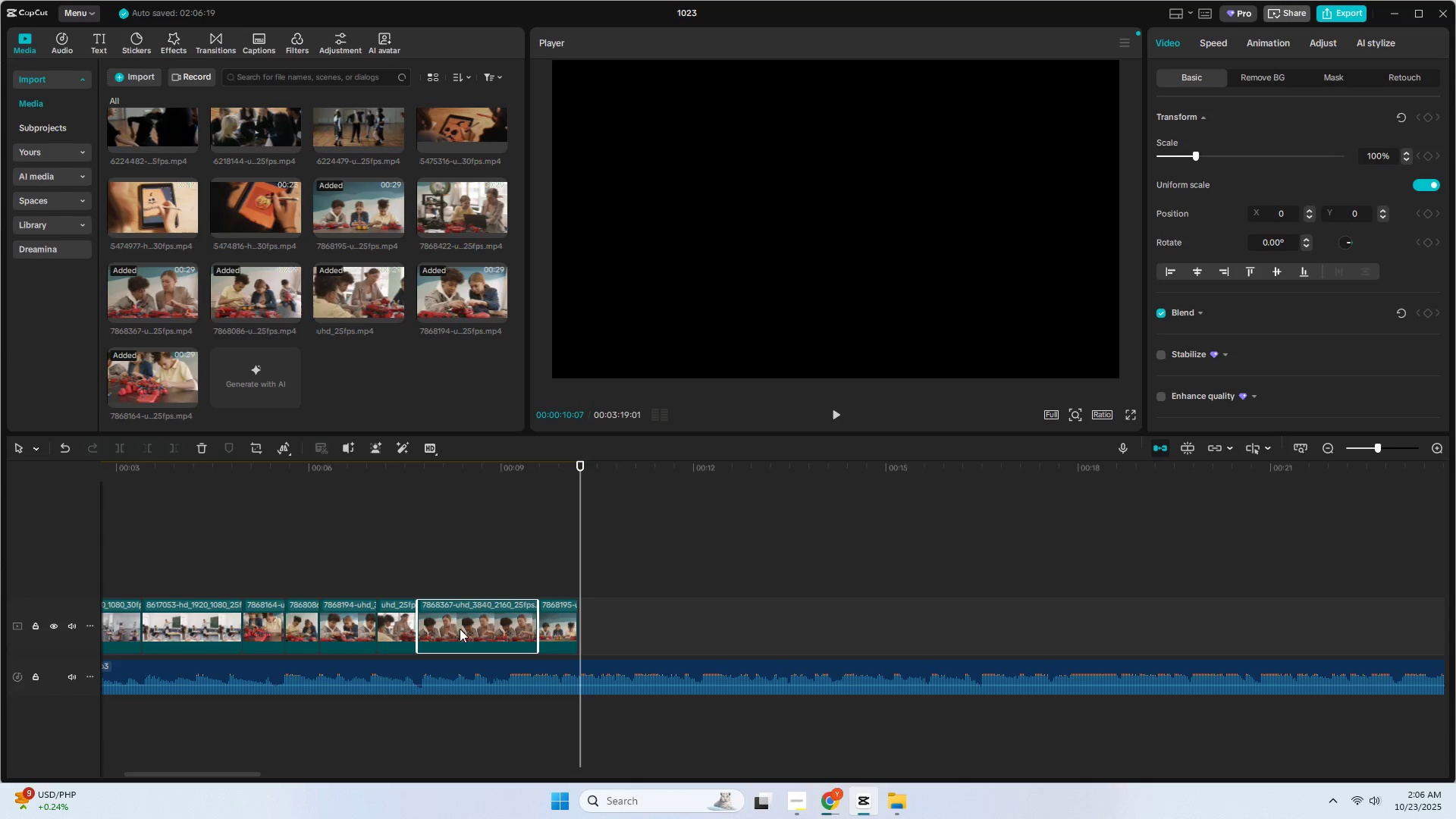 
left_click([396, 629])
 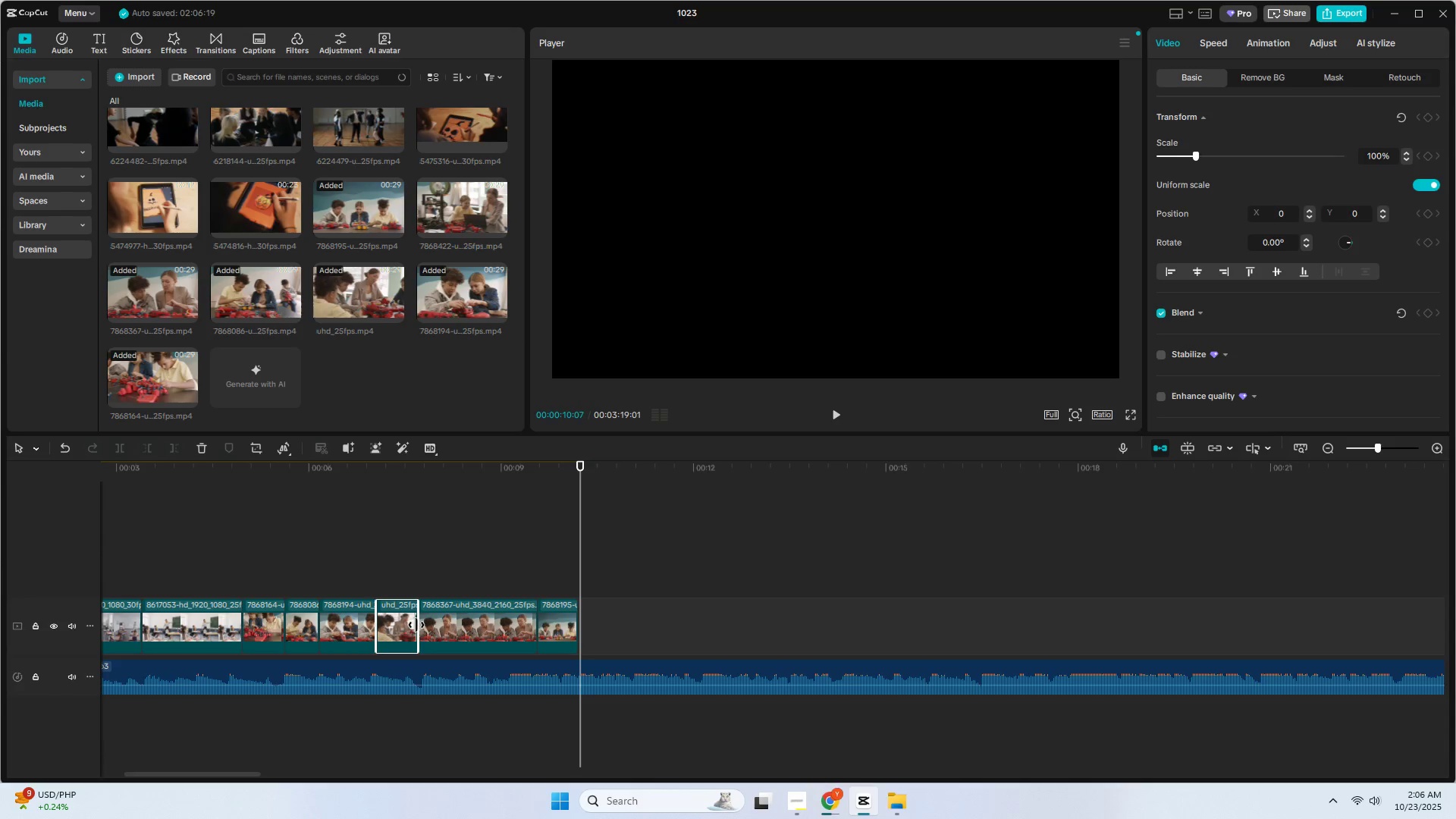 
left_click_drag(start_coordinate=[416, 625], to_coordinate=[430, 625])
 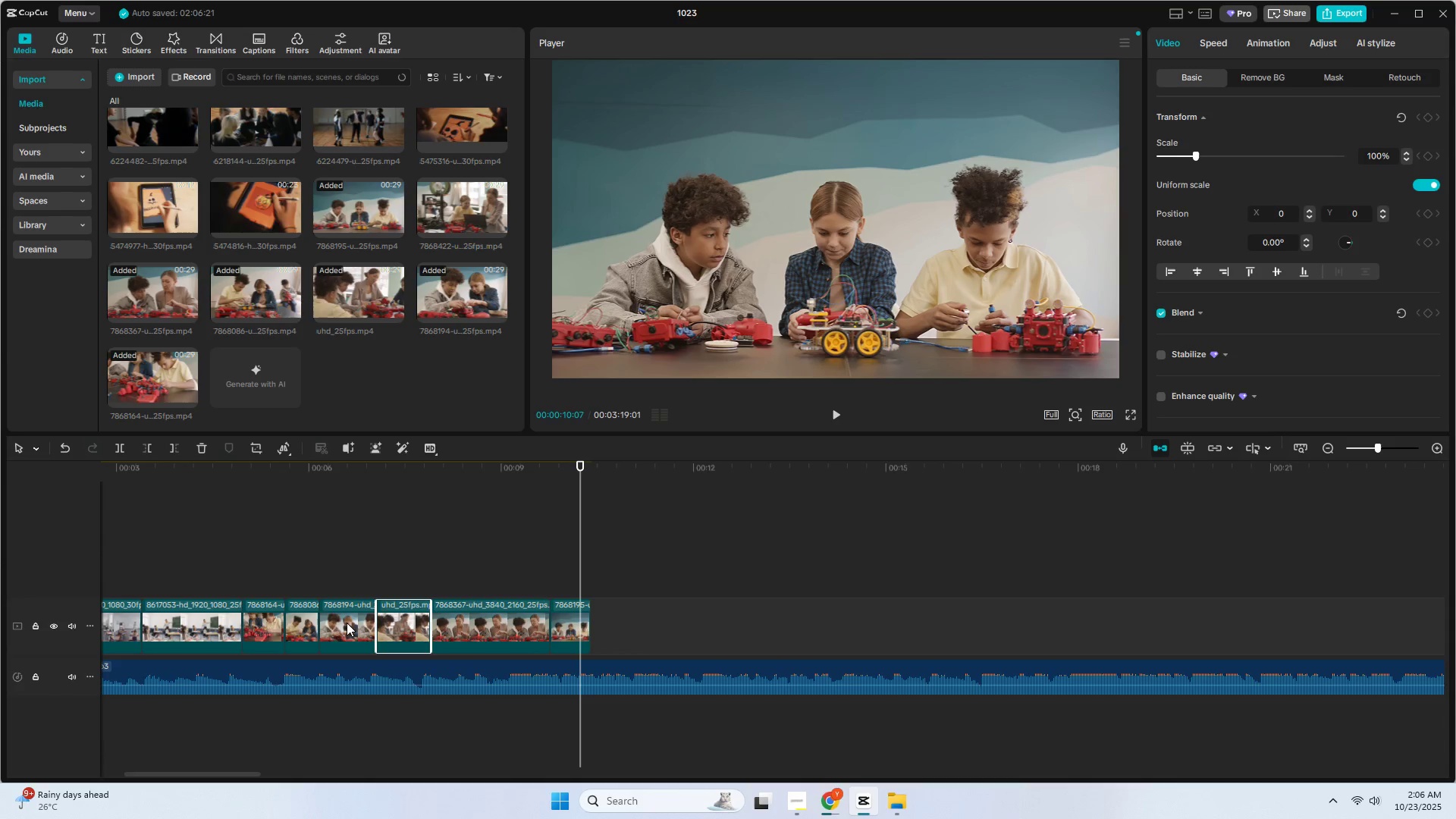 
left_click([346, 623])
 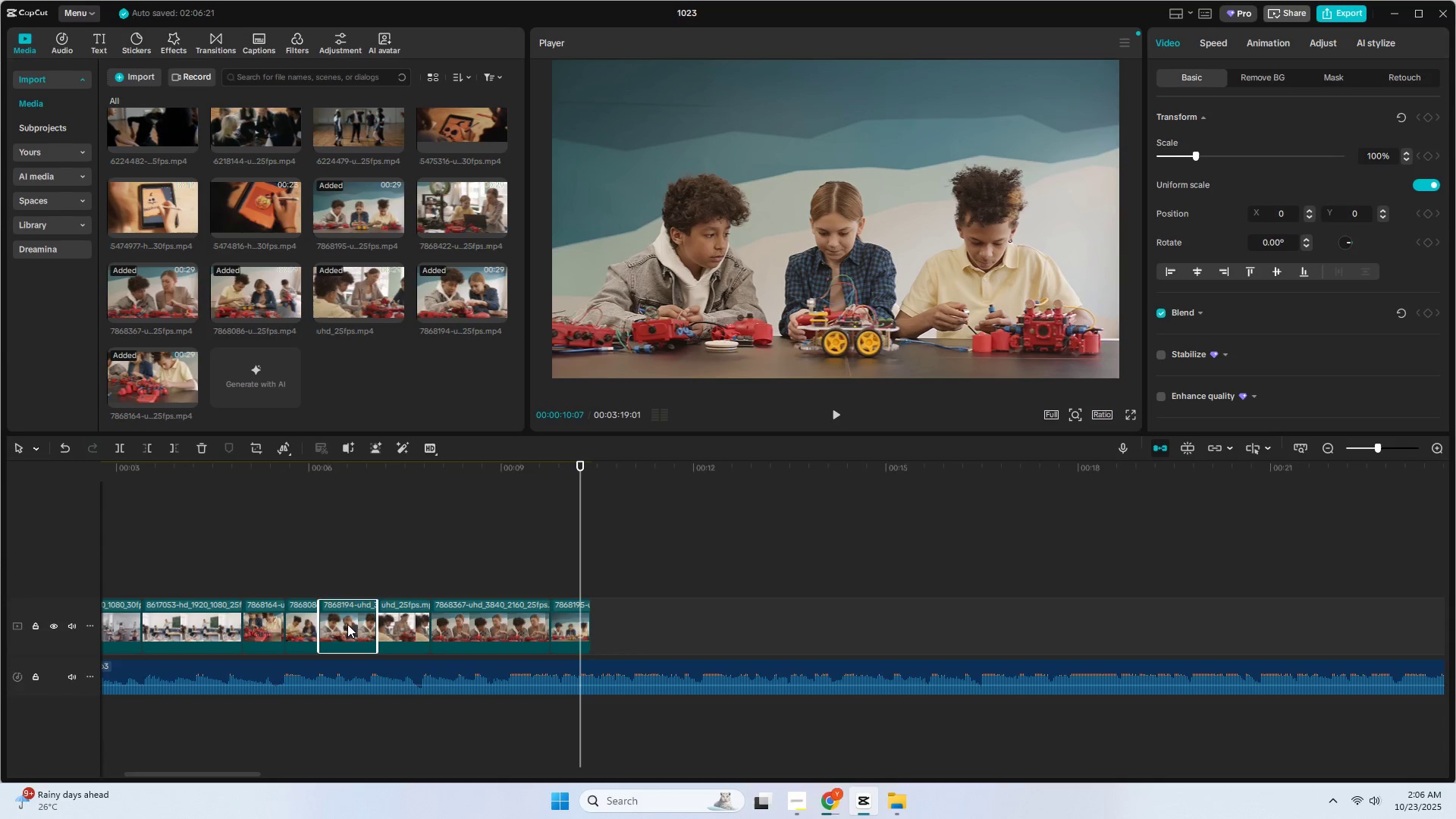 
left_click([311, 628])
 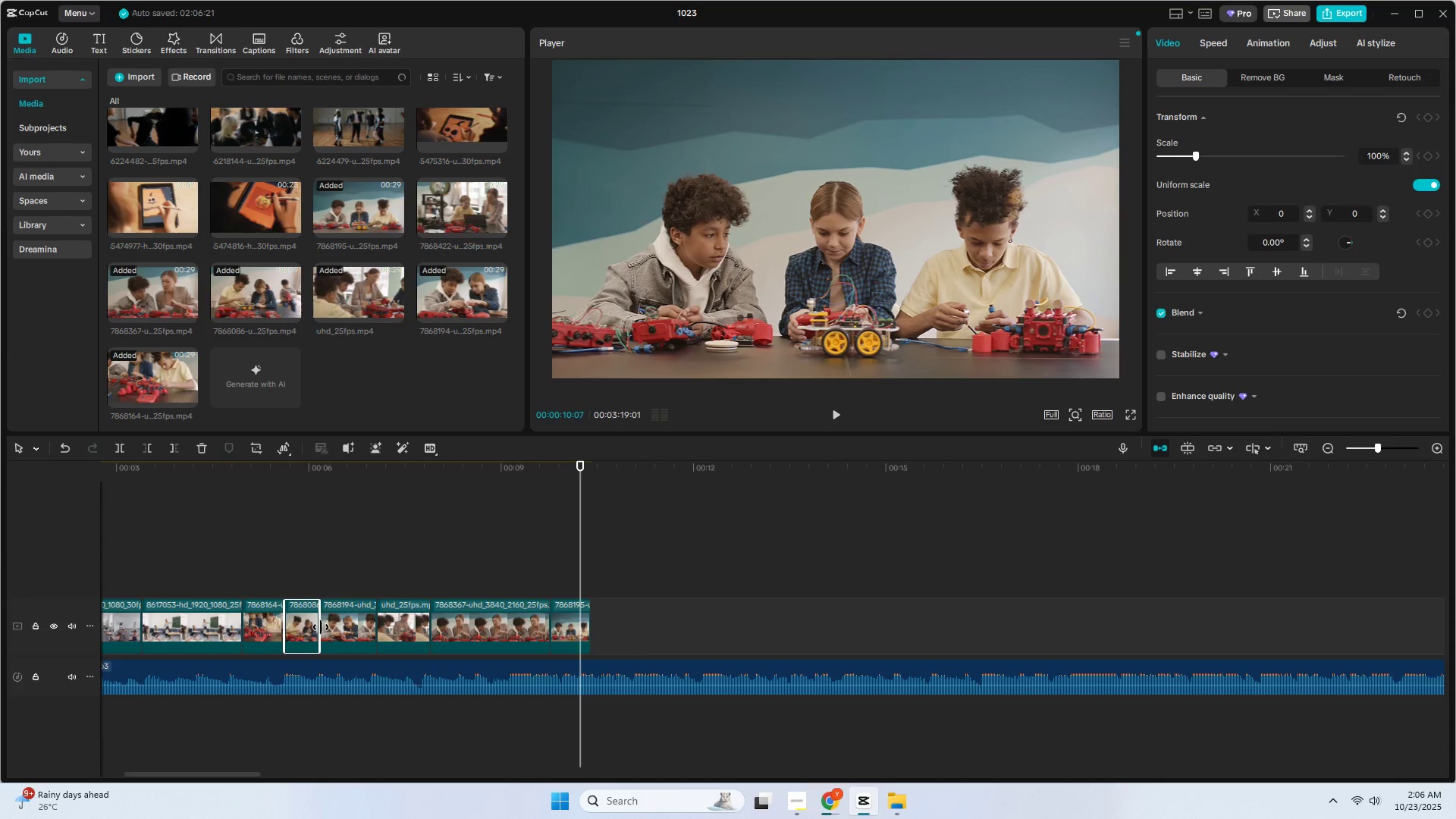 
left_click_drag(start_coordinate=[322, 626], to_coordinate=[338, 627])
 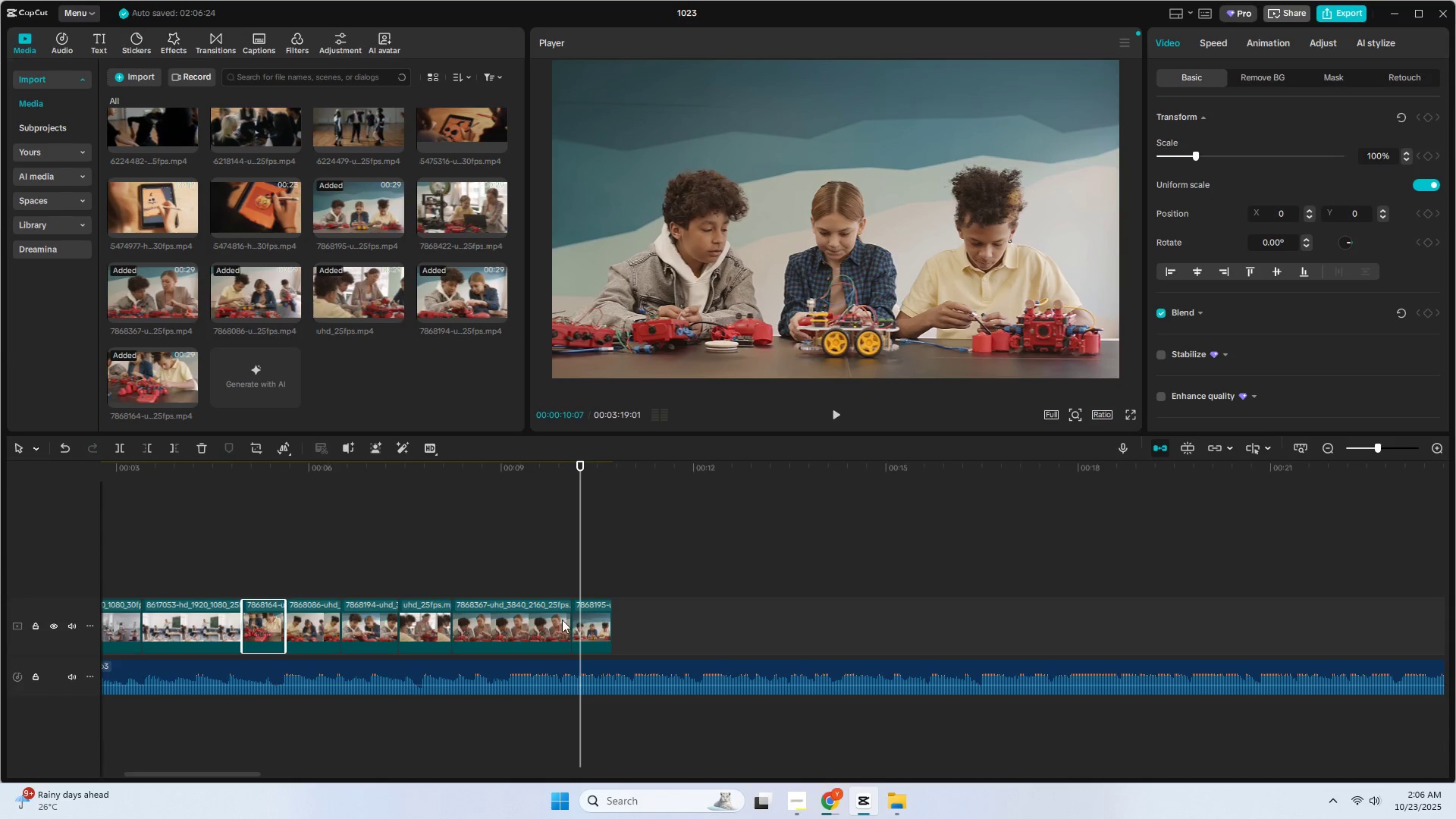 
left_click([555, 620])
 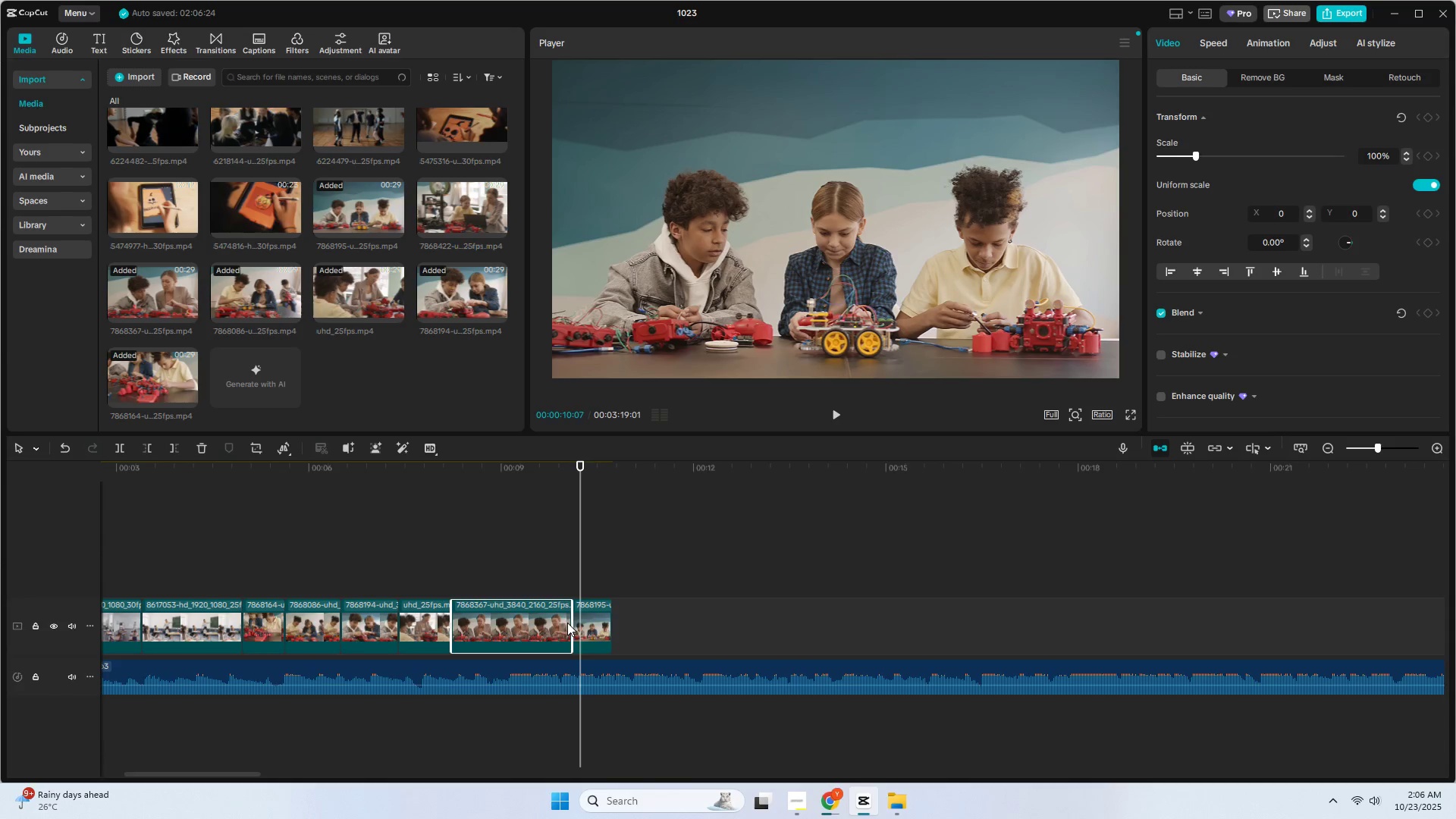 
double_click([567, 623])
 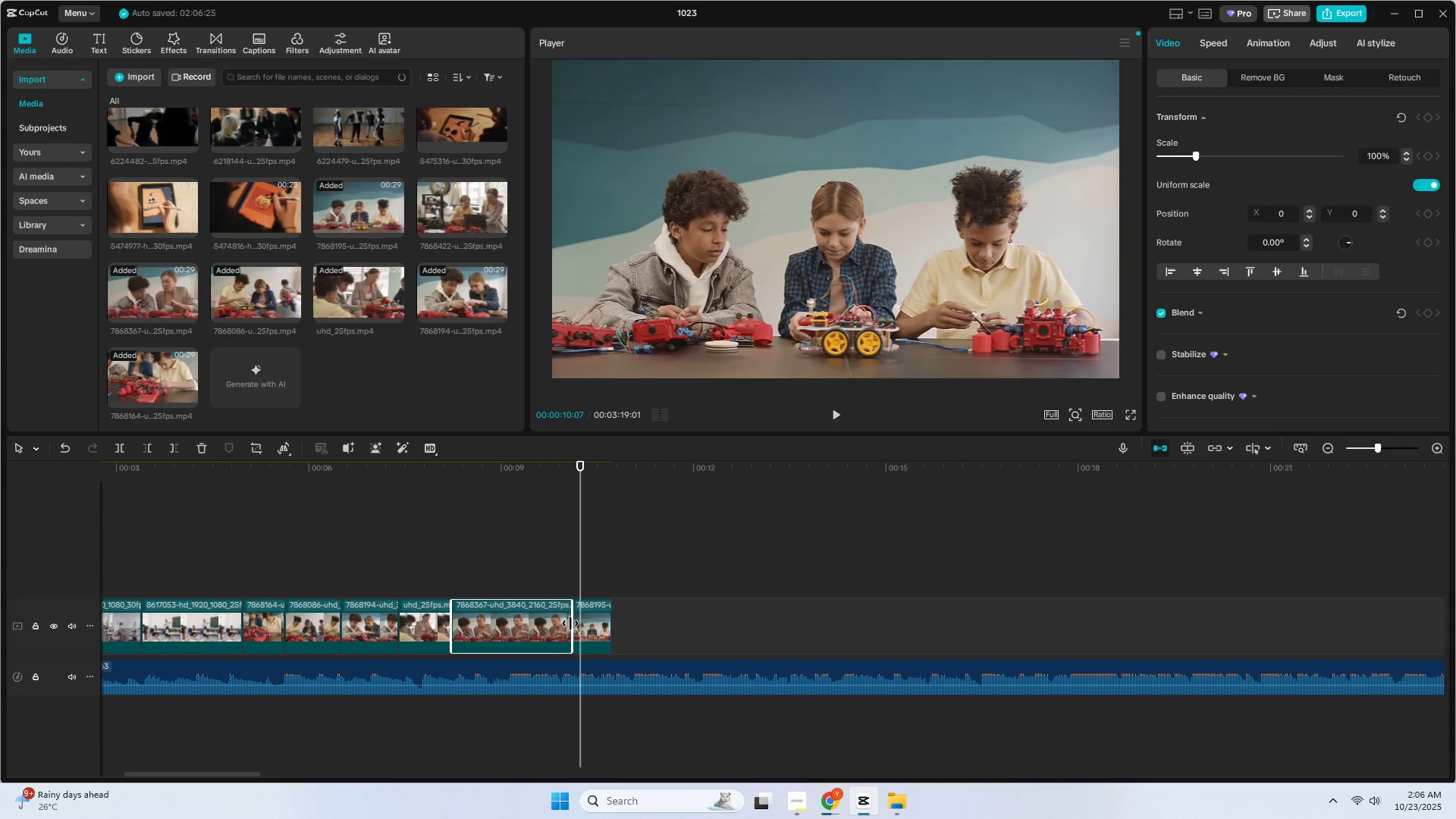 
left_click_drag(start_coordinate=[571, 624], to_coordinate=[495, 629])
 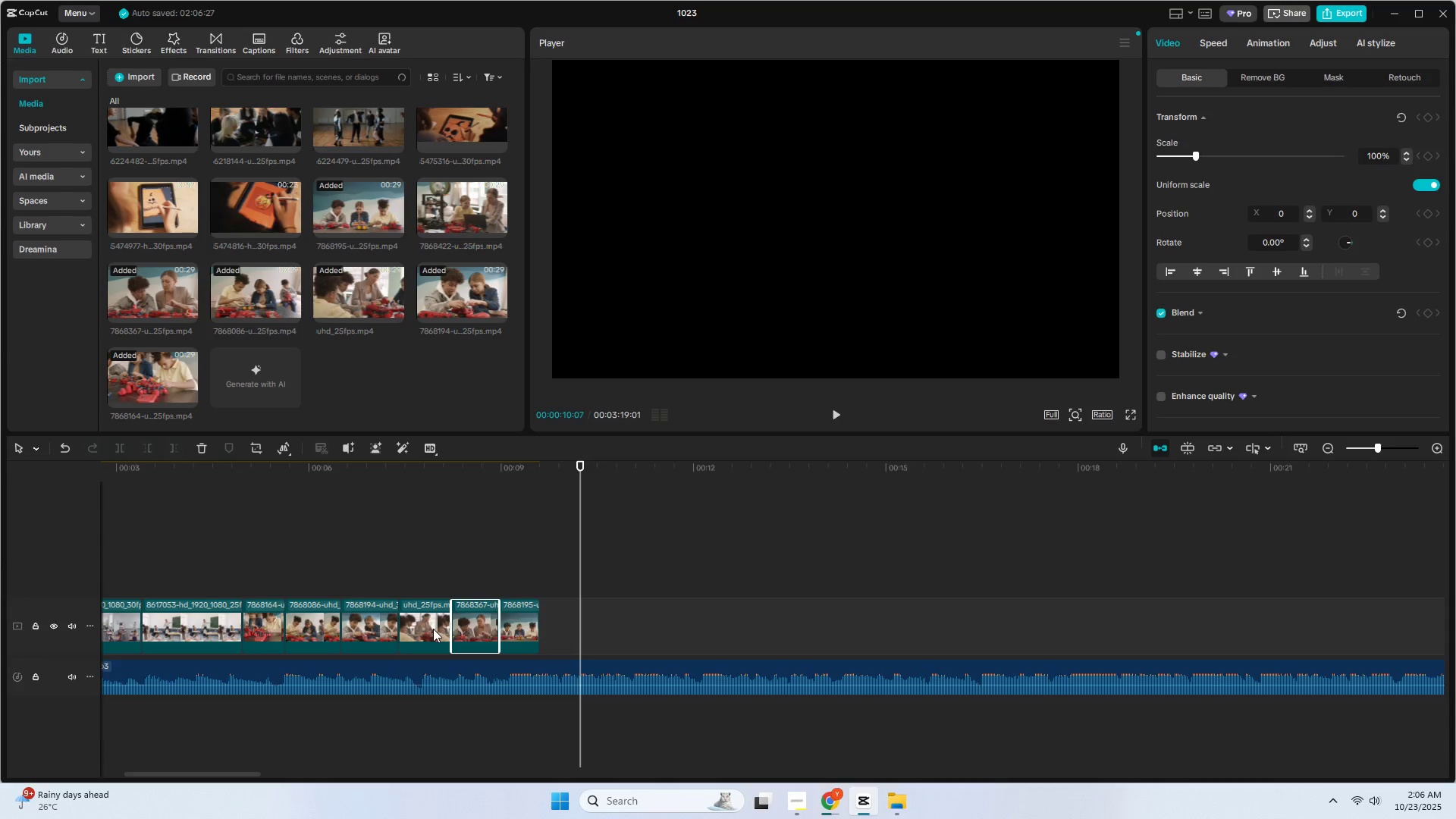 
left_click([432, 629])
 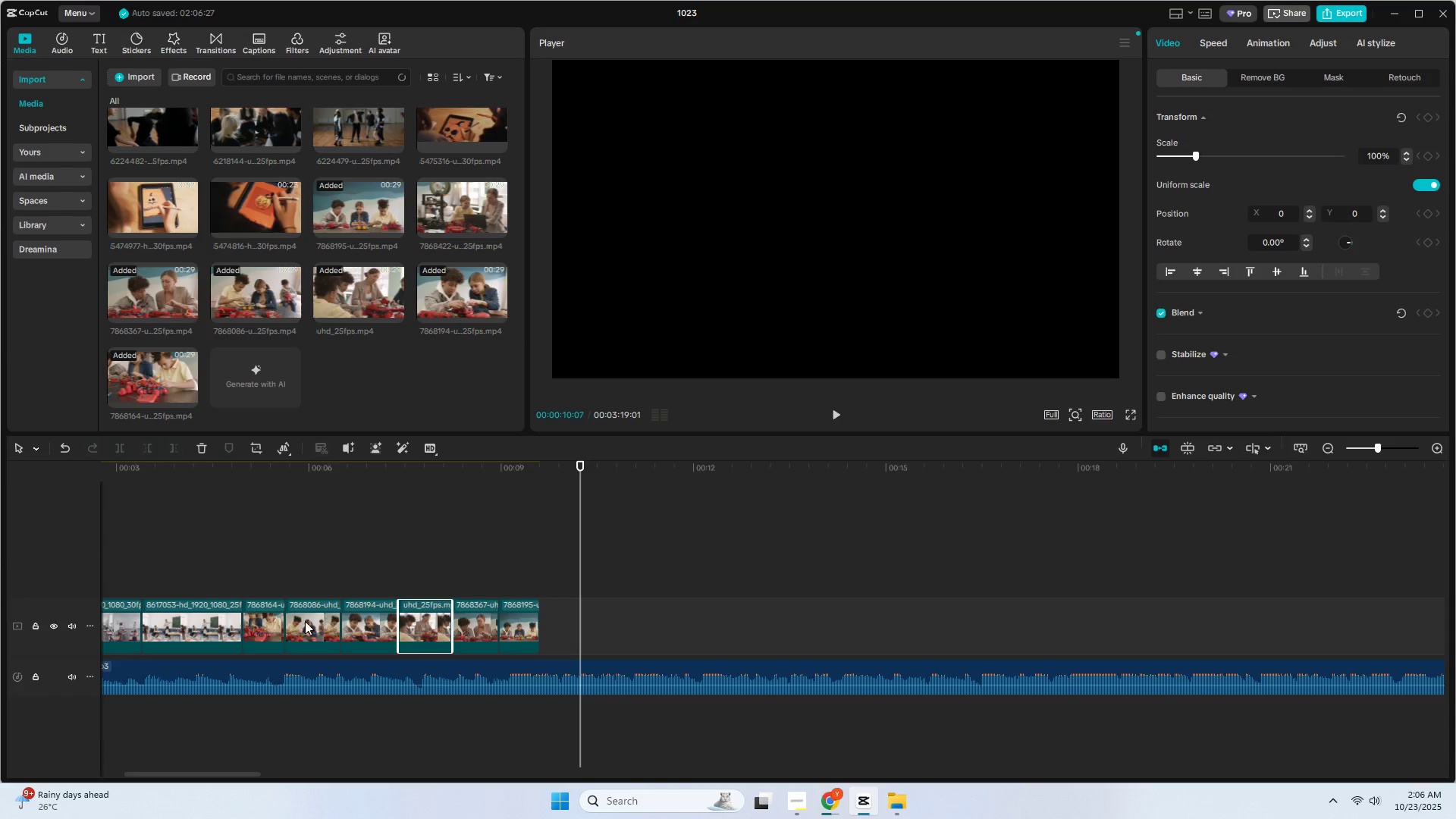 
left_click([272, 627])
 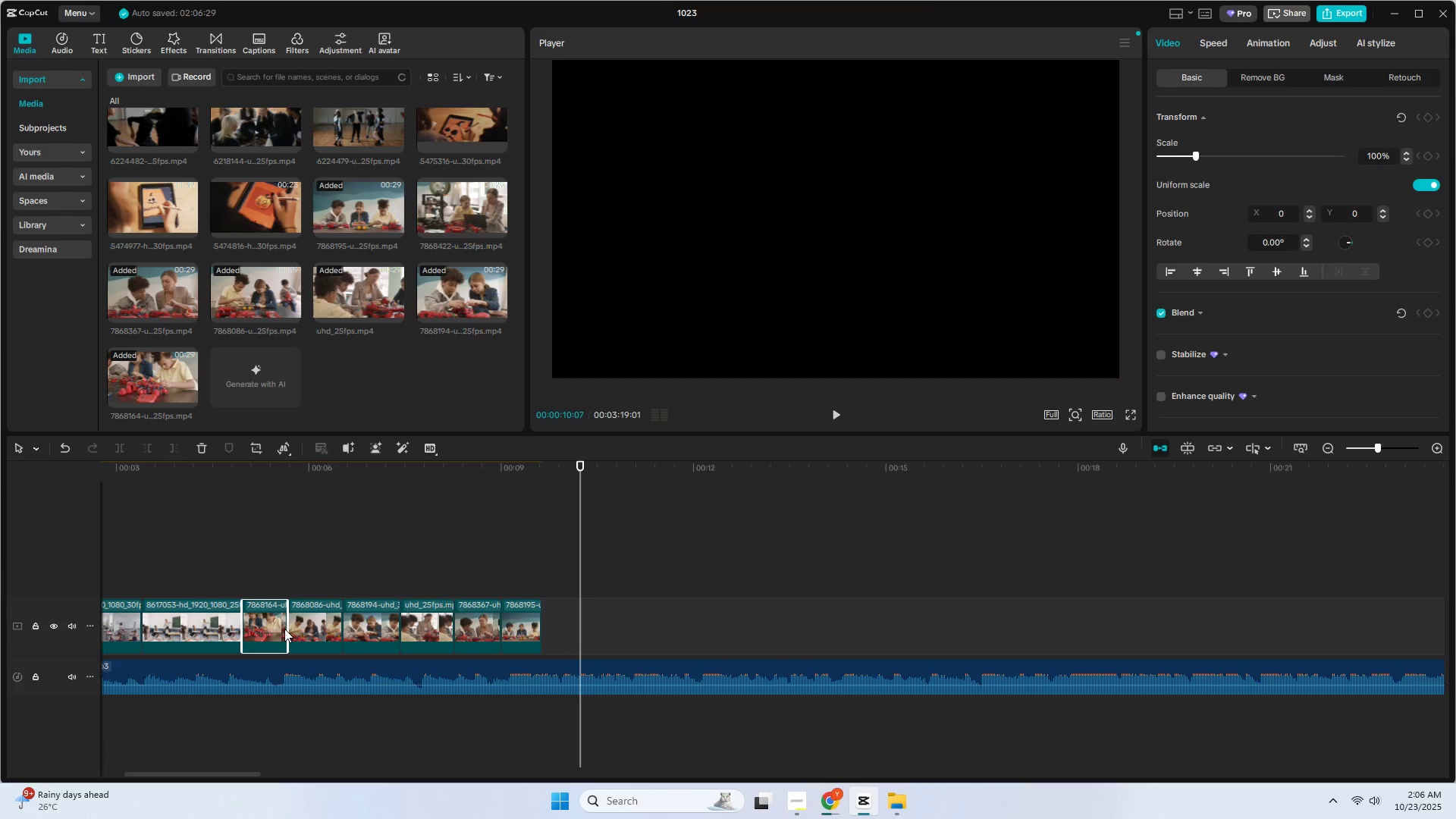 
left_click_drag(start_coordinate=[289, 629], to_coordinate=[298, 629])
 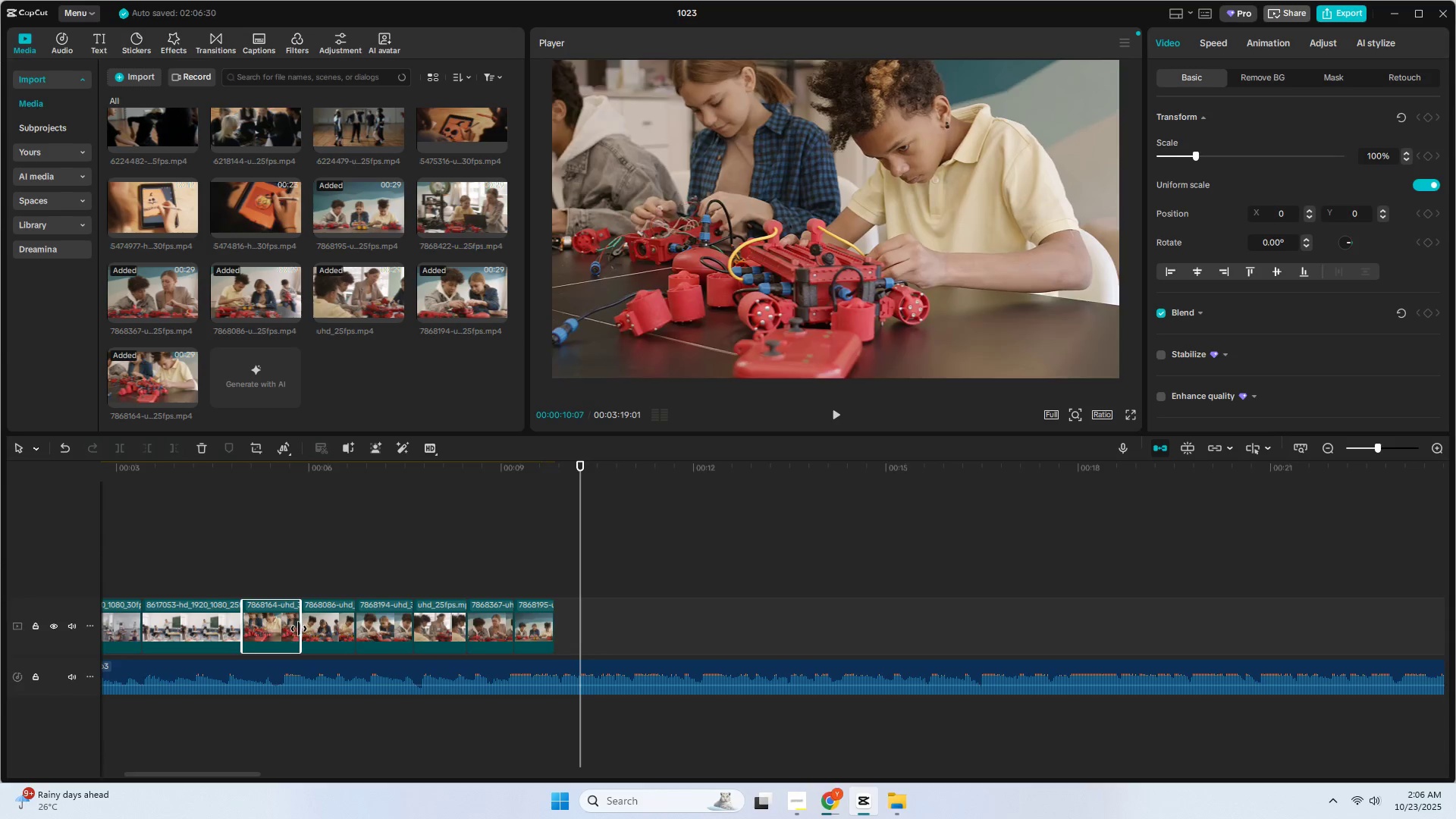 
left_click_drag(start_coordinate=[318, 629], to_coordinate=[322, 629])
 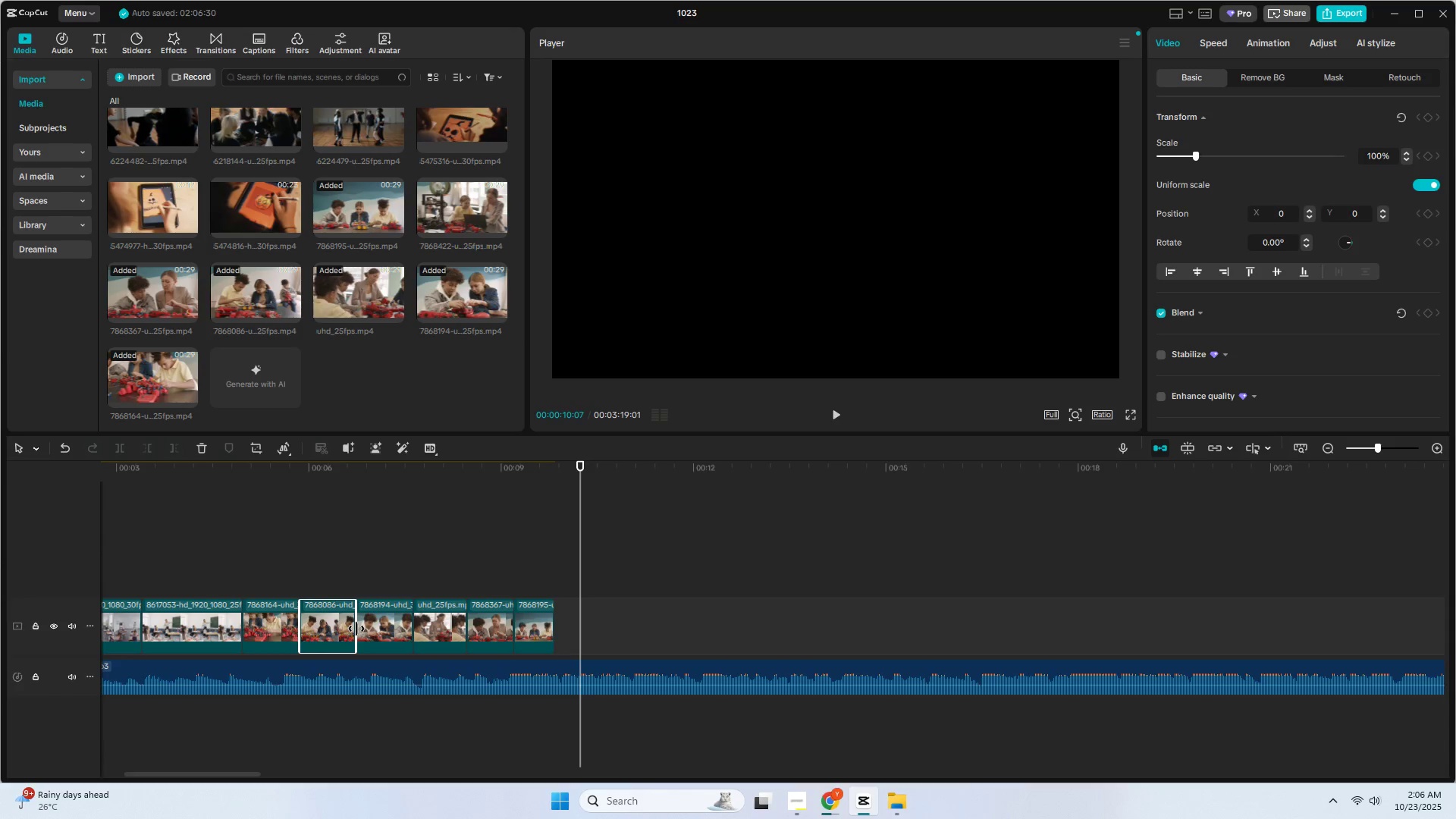 
left_click_drag(start_coordinate=[356, 629], to_coordinate=[362, 629])
 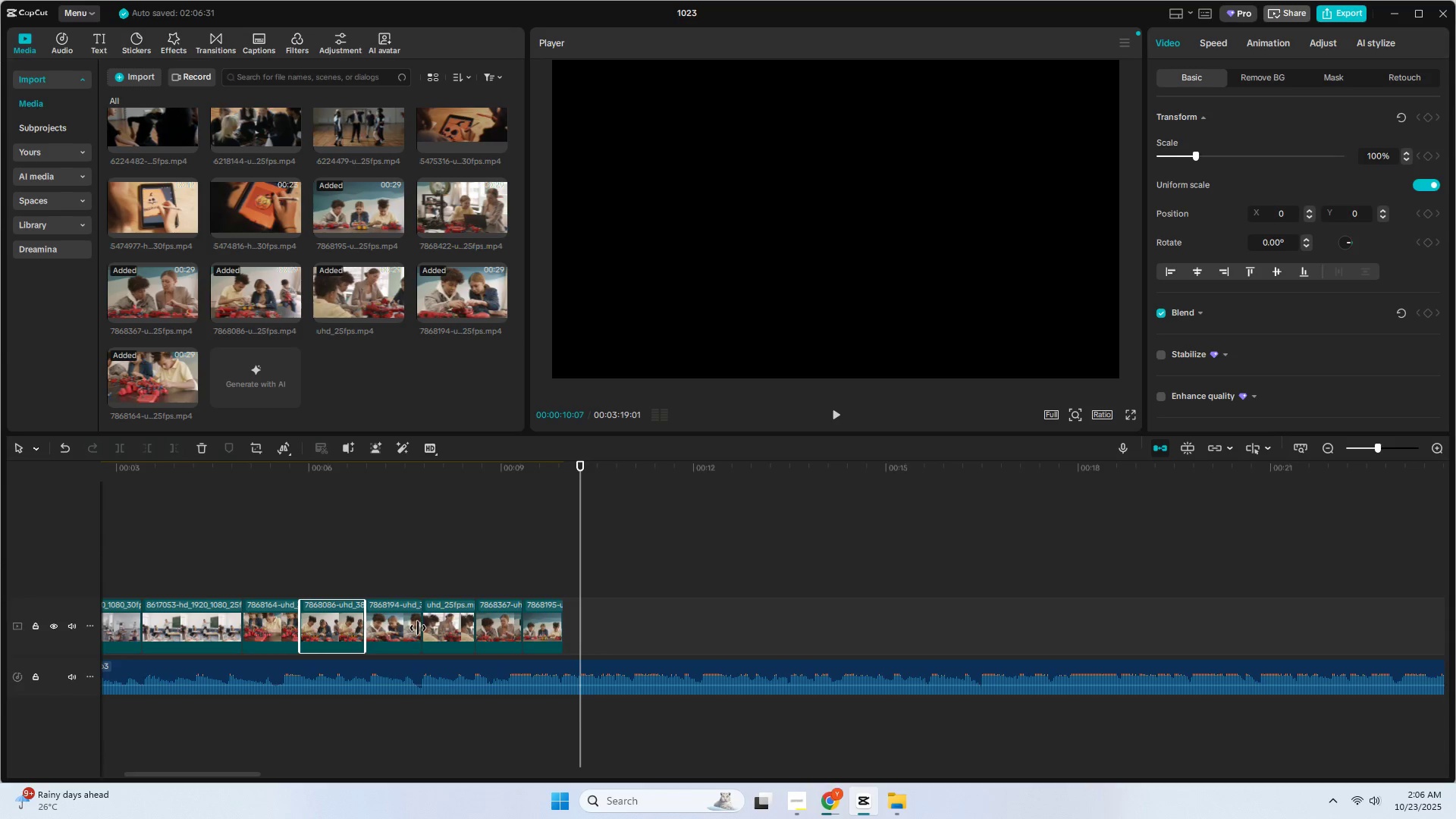 
left_click([419, 628])
 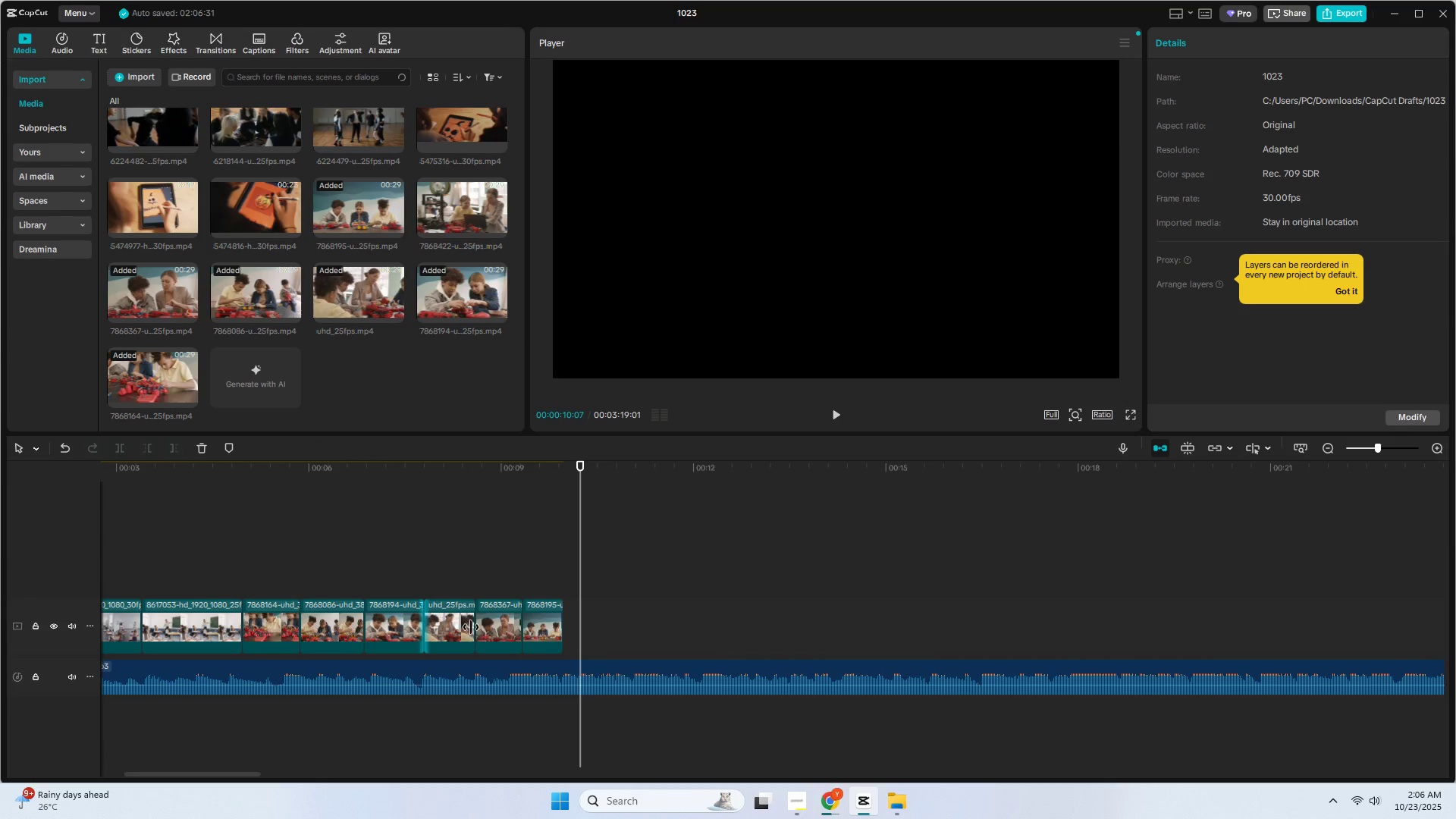 
left_click([476, 627])
 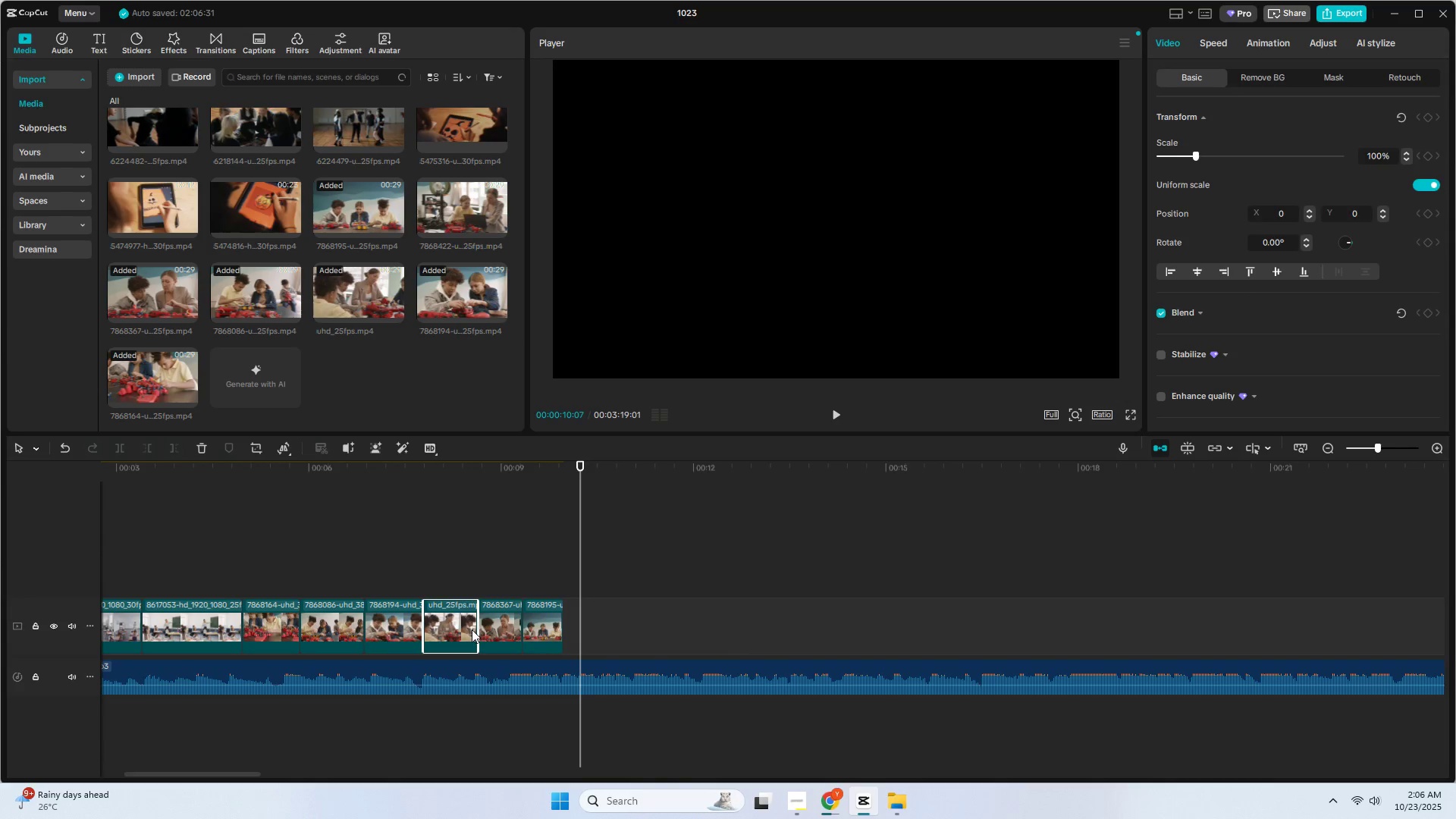 
left_click_drag(start_coordinate=[476, 629], to_coordinate=[481, 632])
 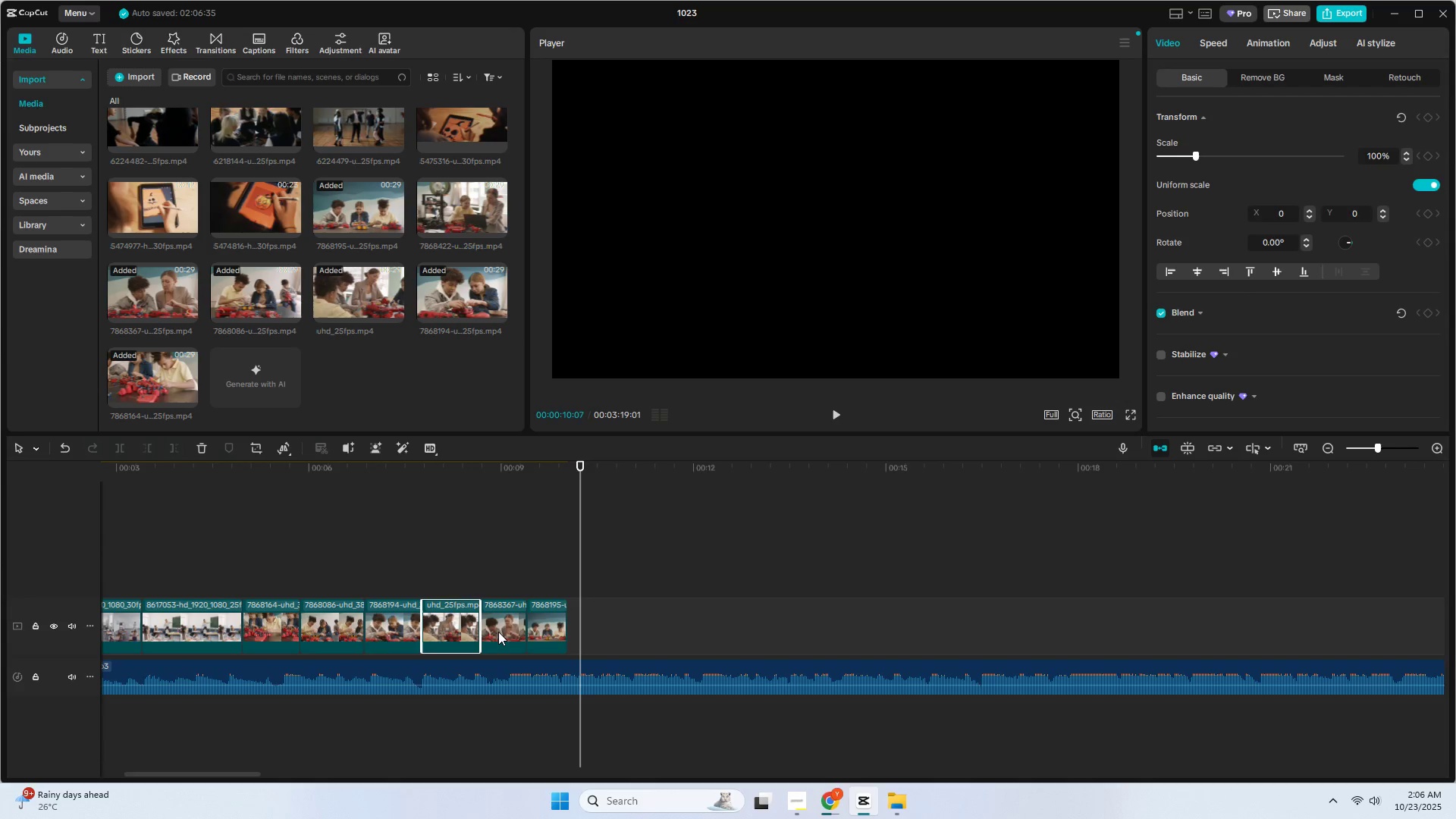 
left_click([498, 632])
 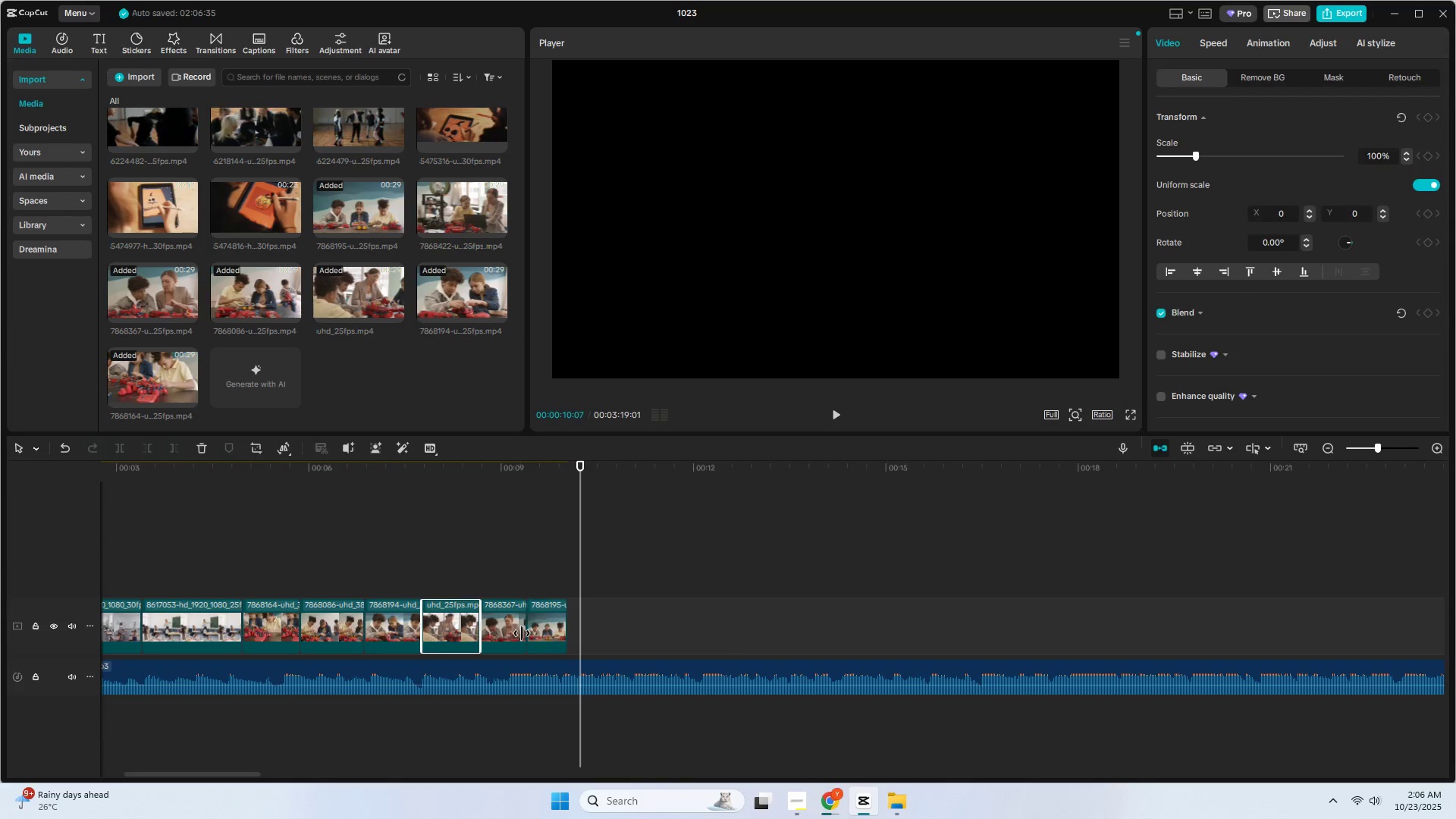 
left_click([522, 633])
 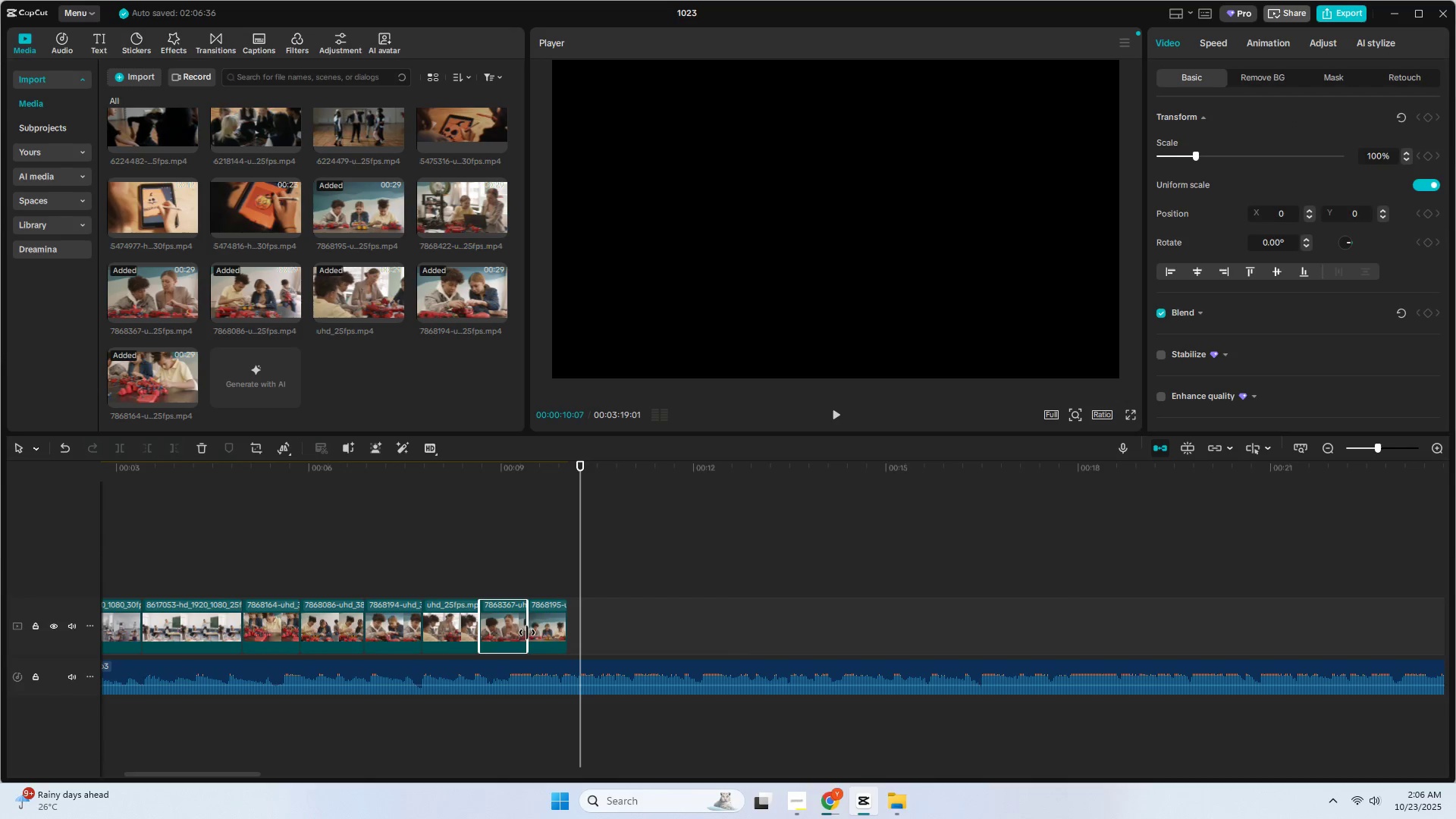 
left_click_drag(start_coordinate=[529, 632], to_coordinate=[535, 633])
 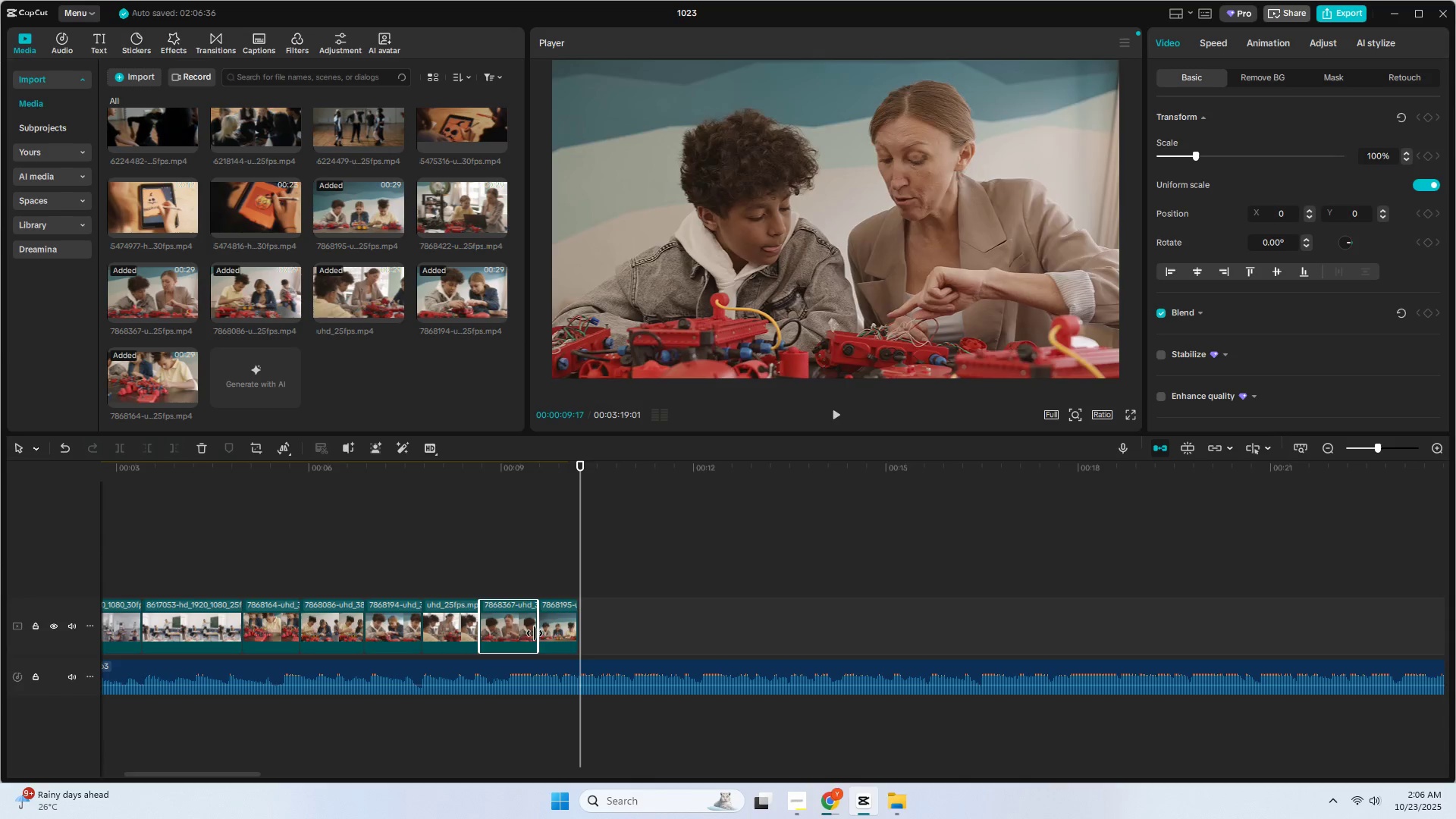 
left_click([535, 633])
 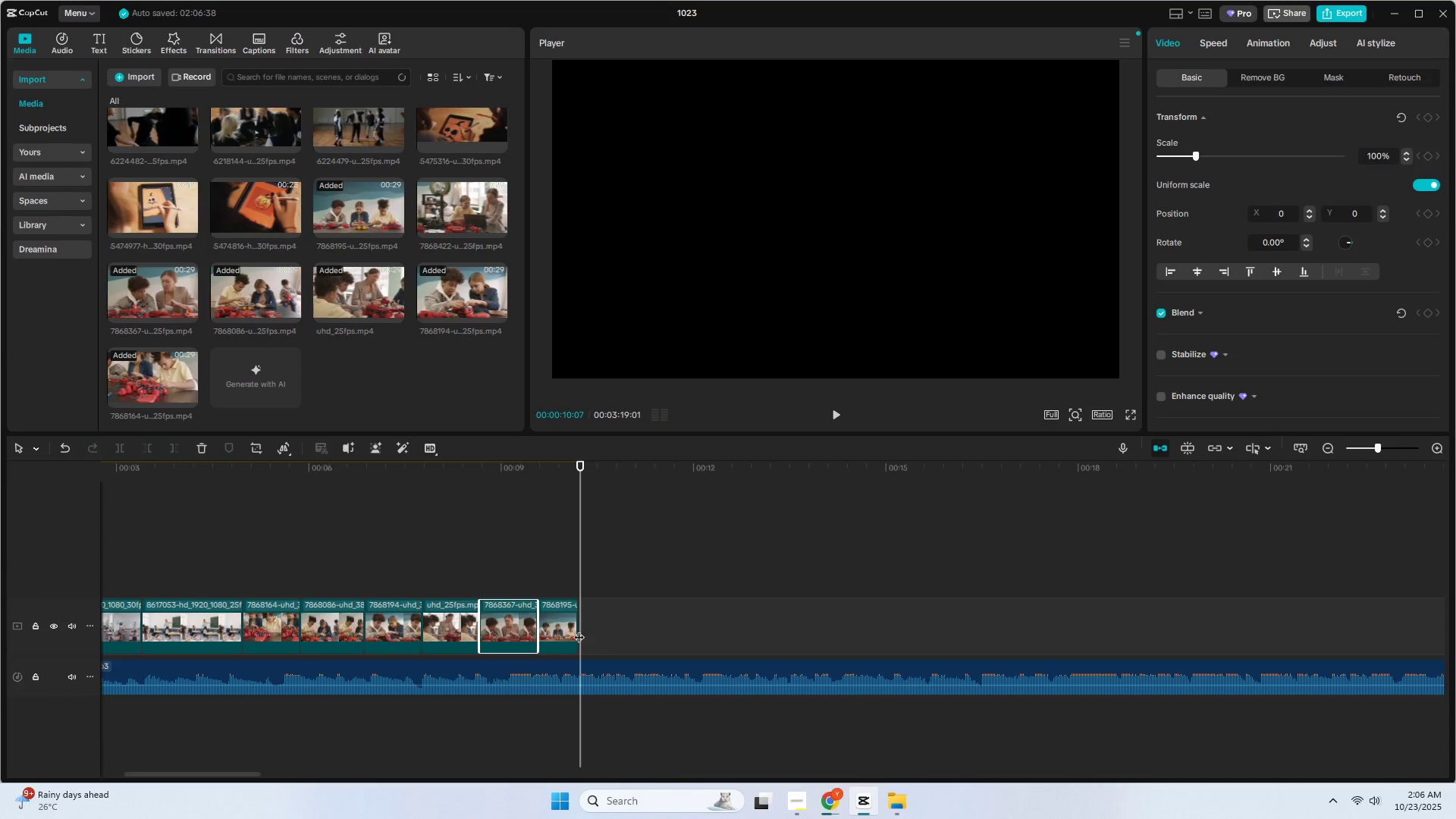 
left_click([577, 629])
 